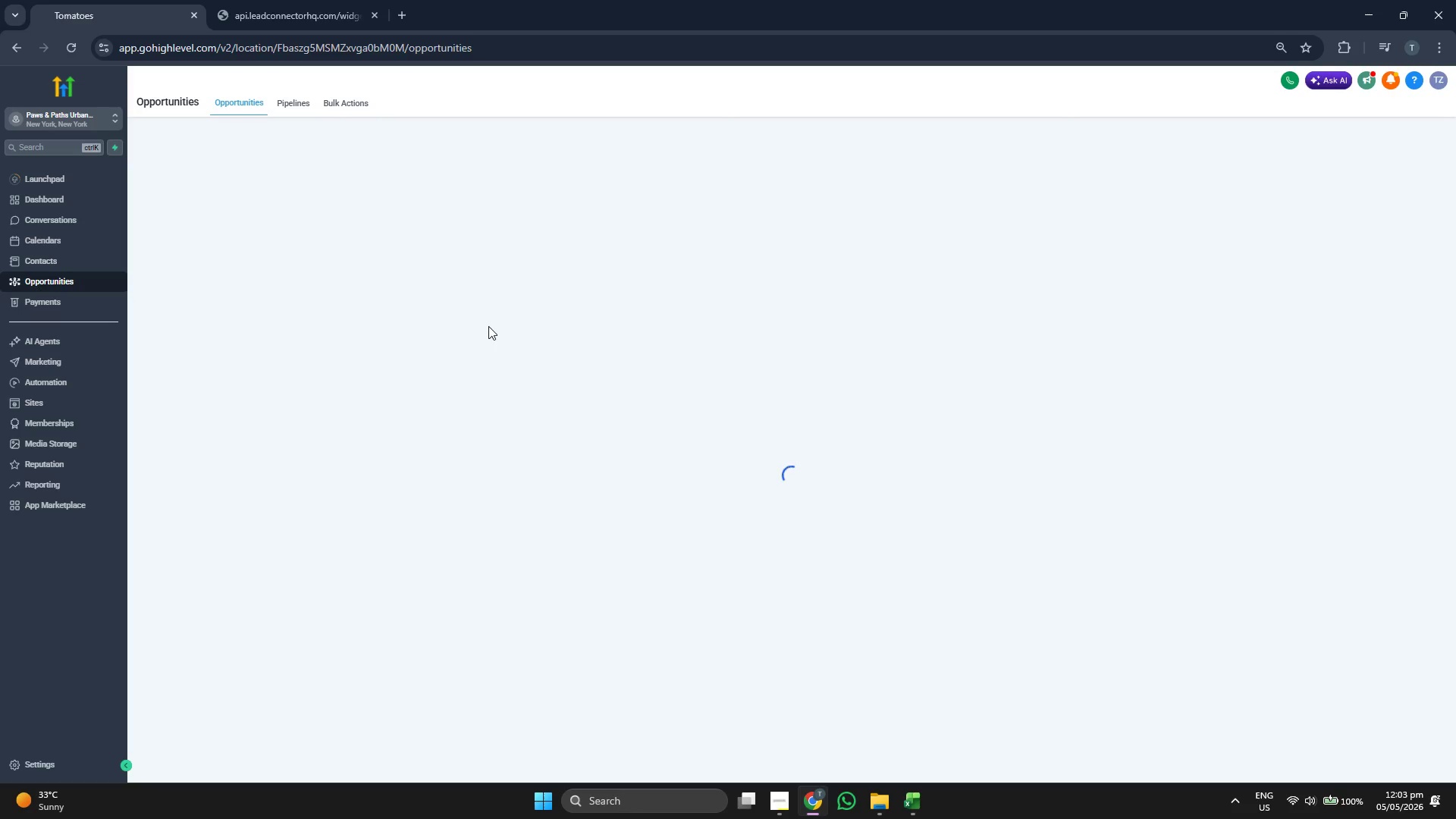 
left_click([1376, 143])
 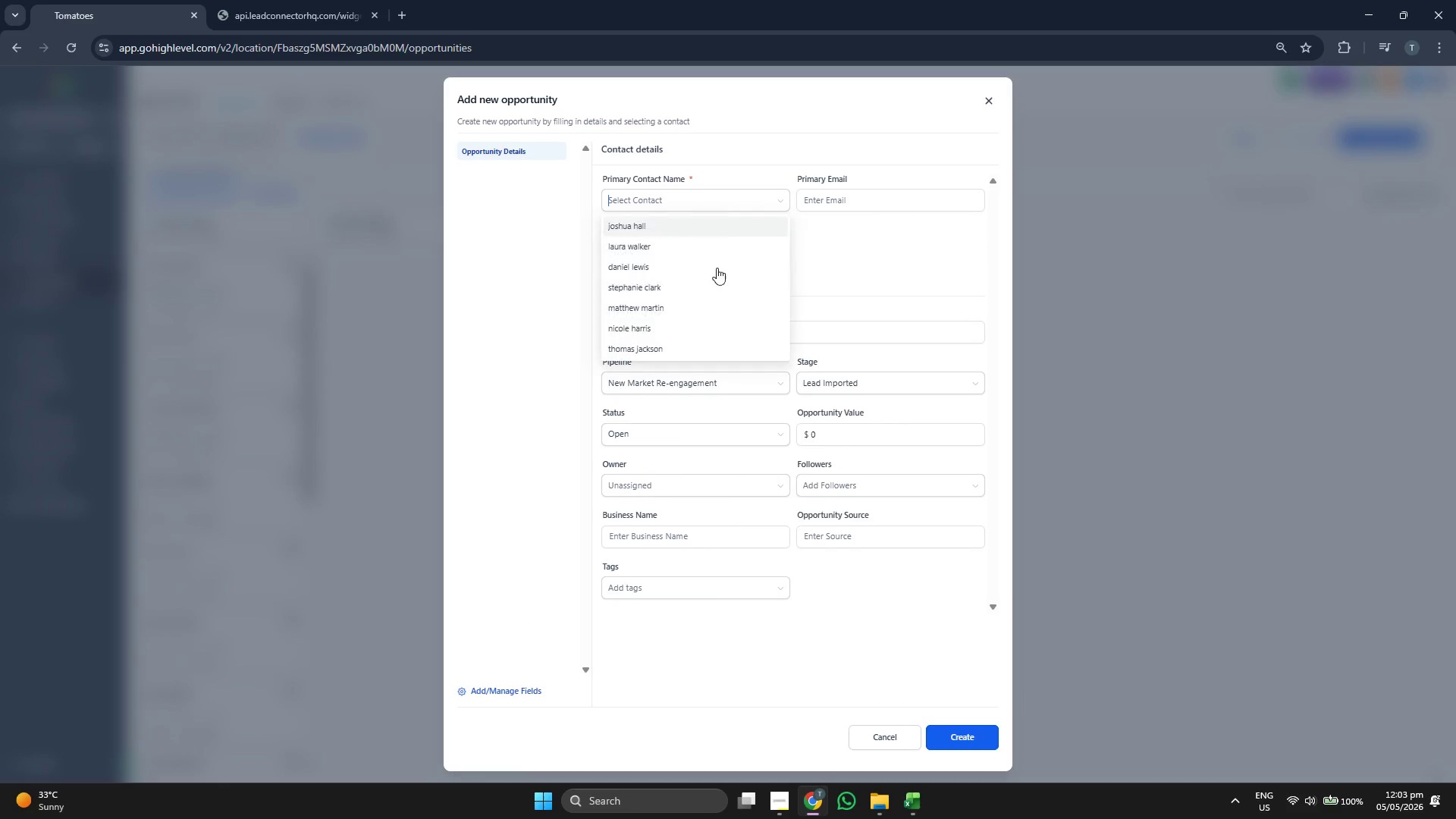 
scroll: coordinate [717, 287], scroll_direction: down, amount: 3.0
 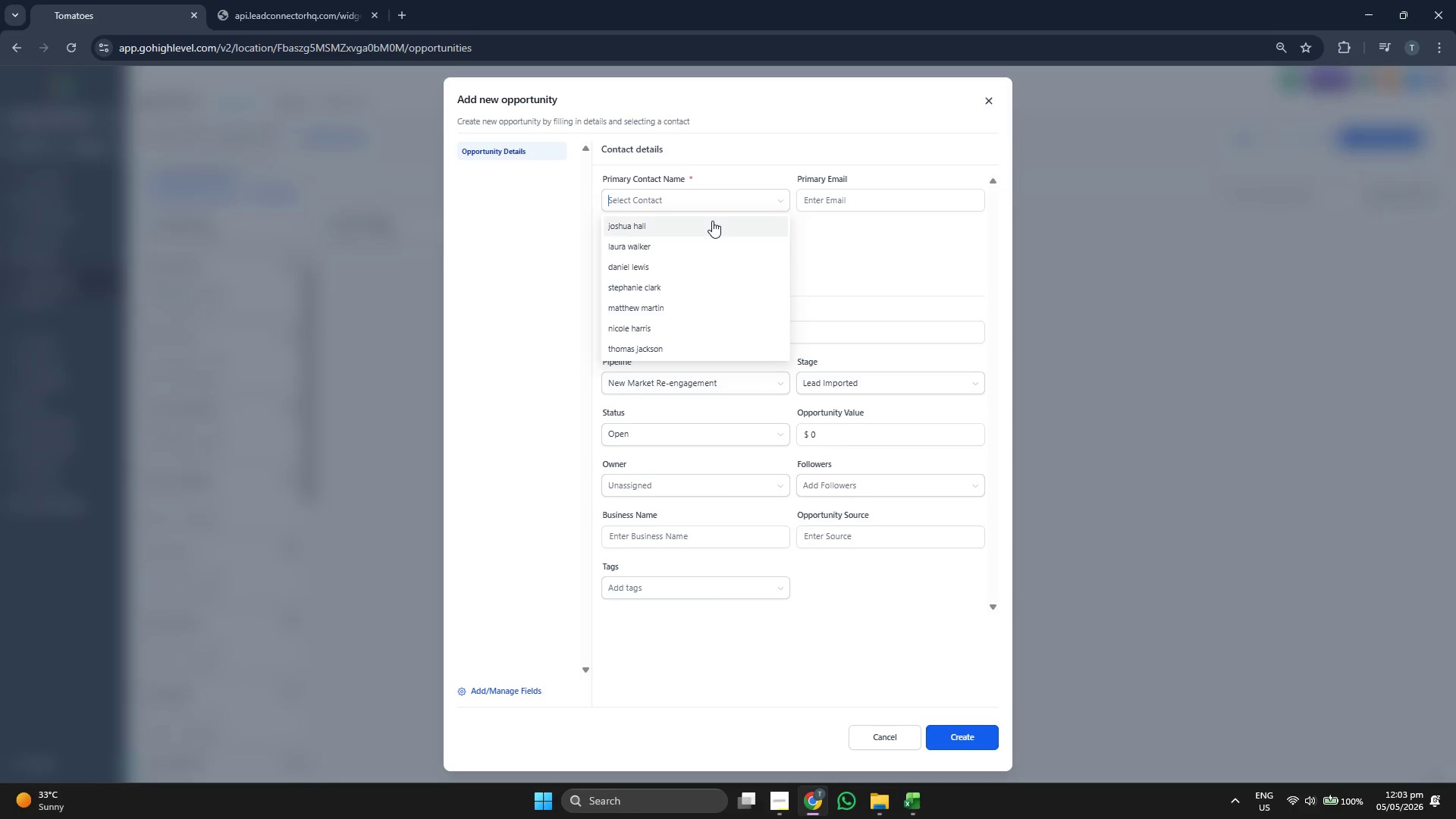 
left_click([712, 221])
 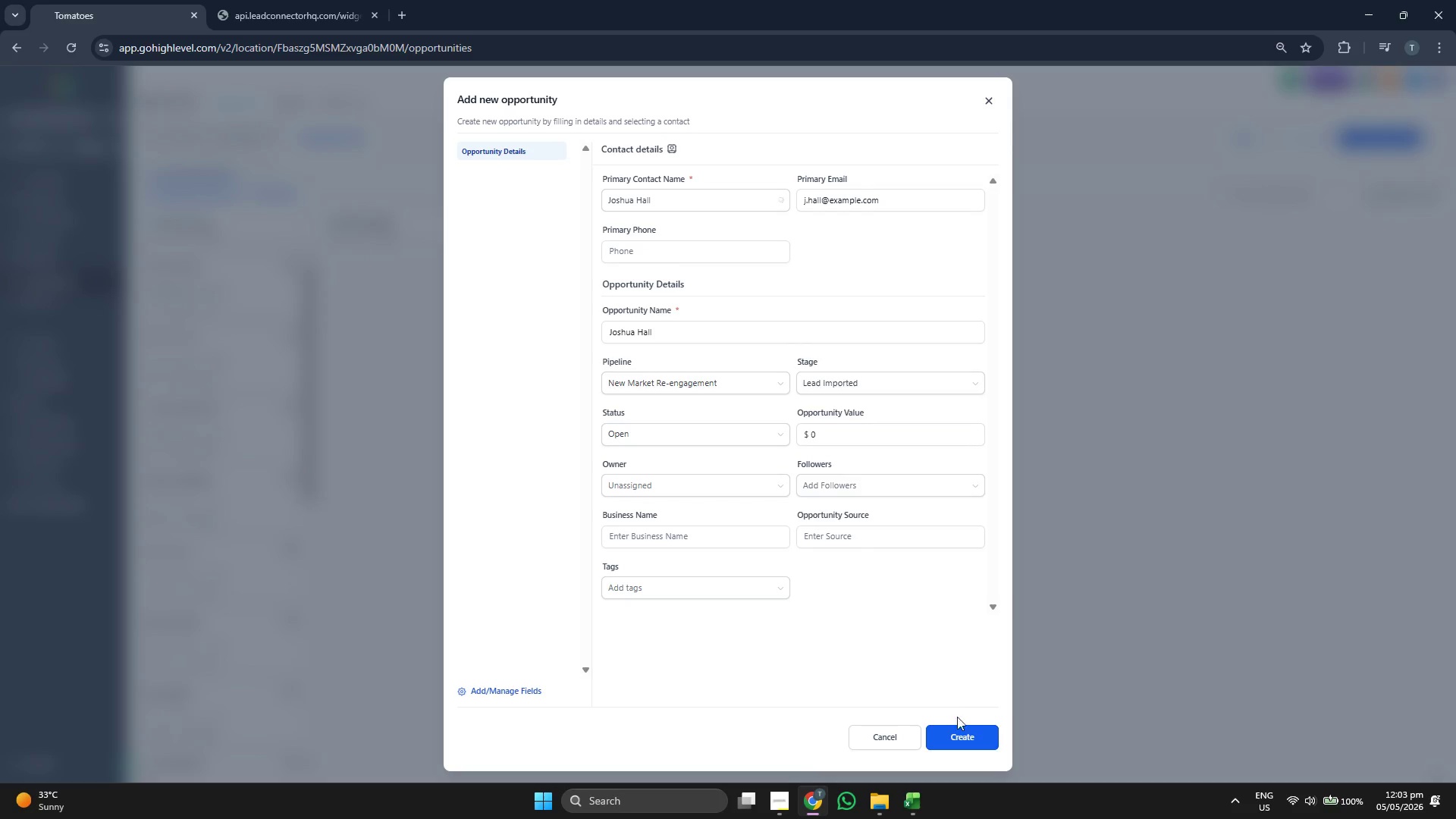 
double_click([970, 738])
 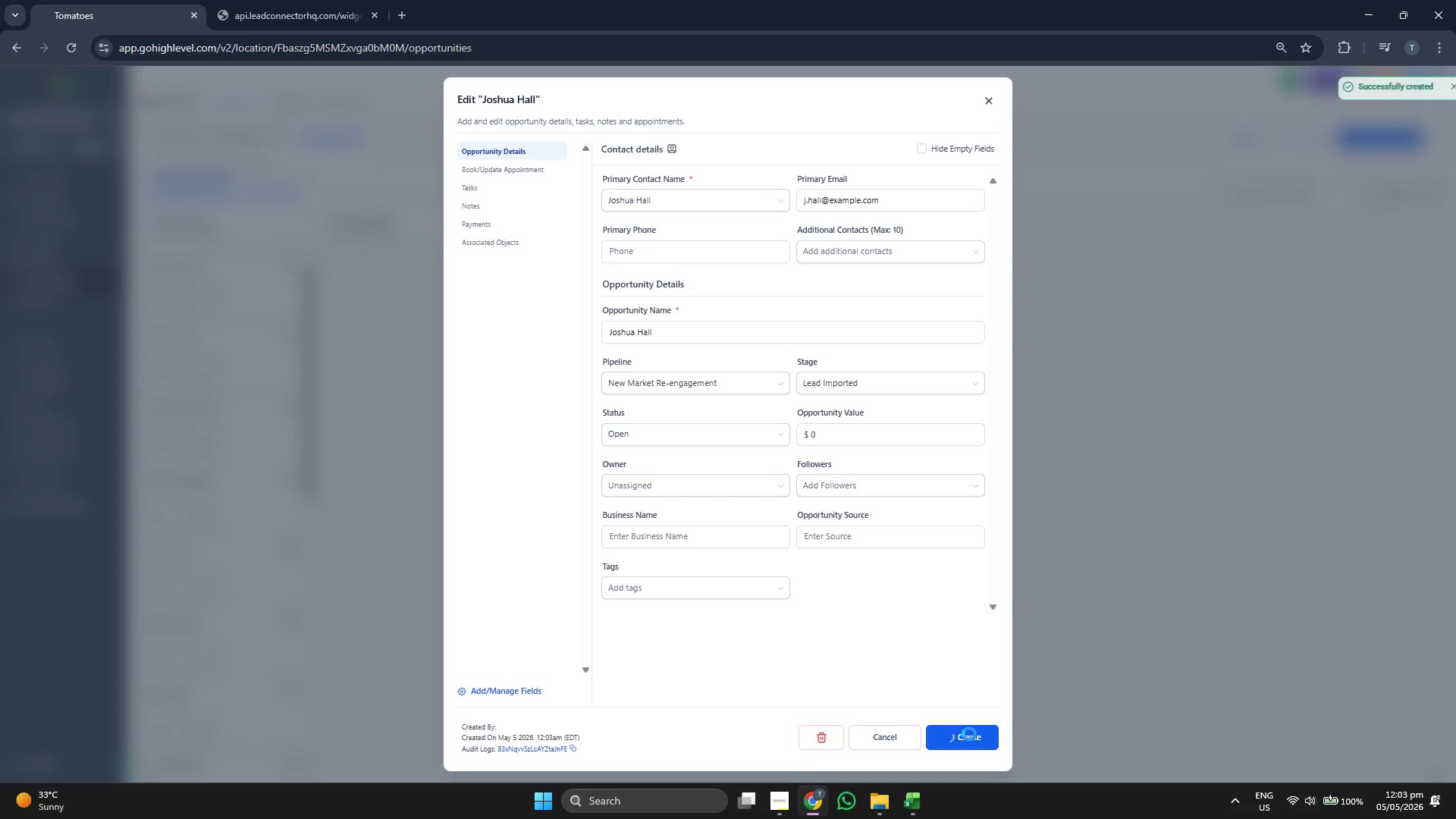 
left_click([969, 734])
 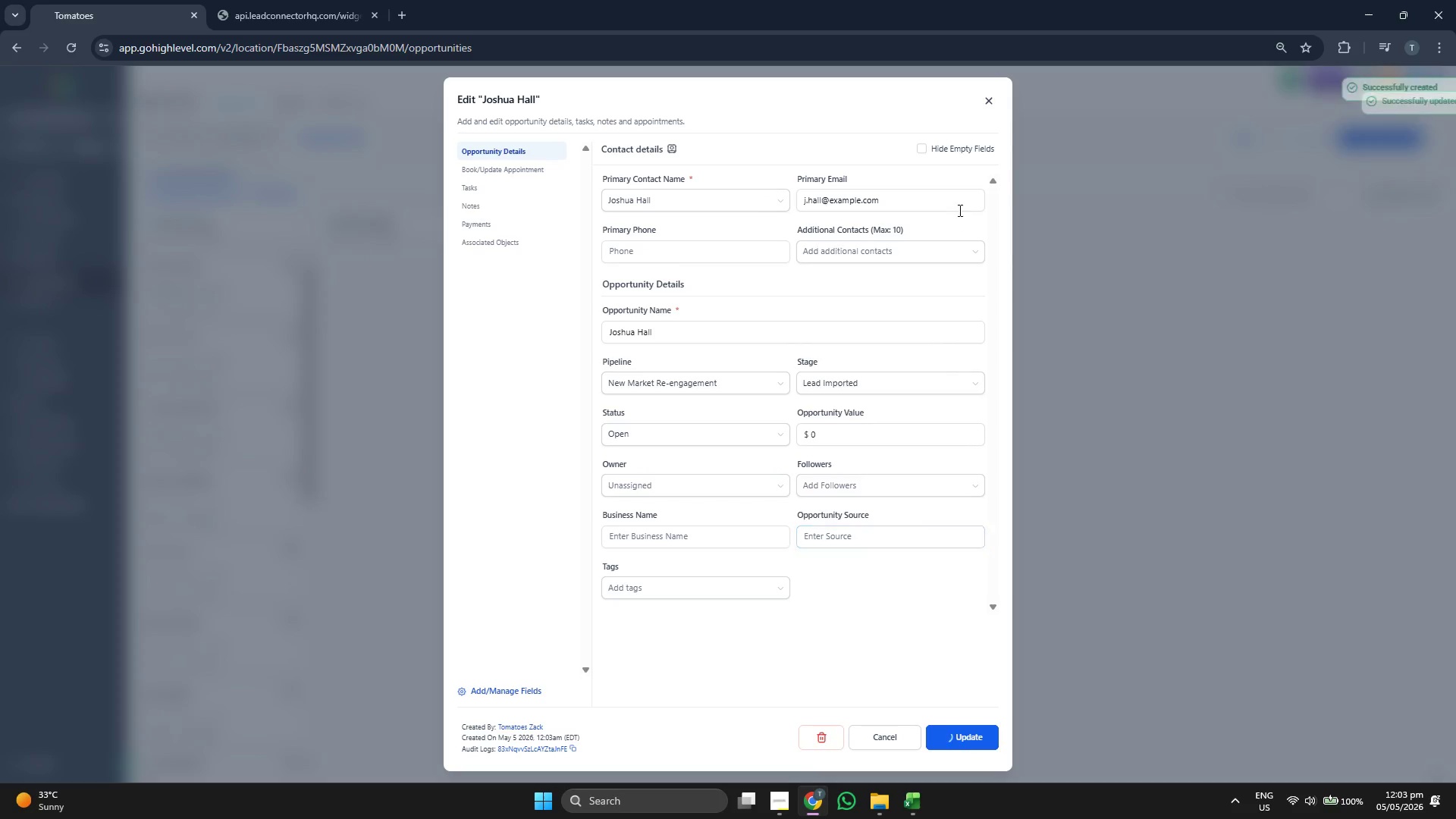 
left_click([986, 99])
 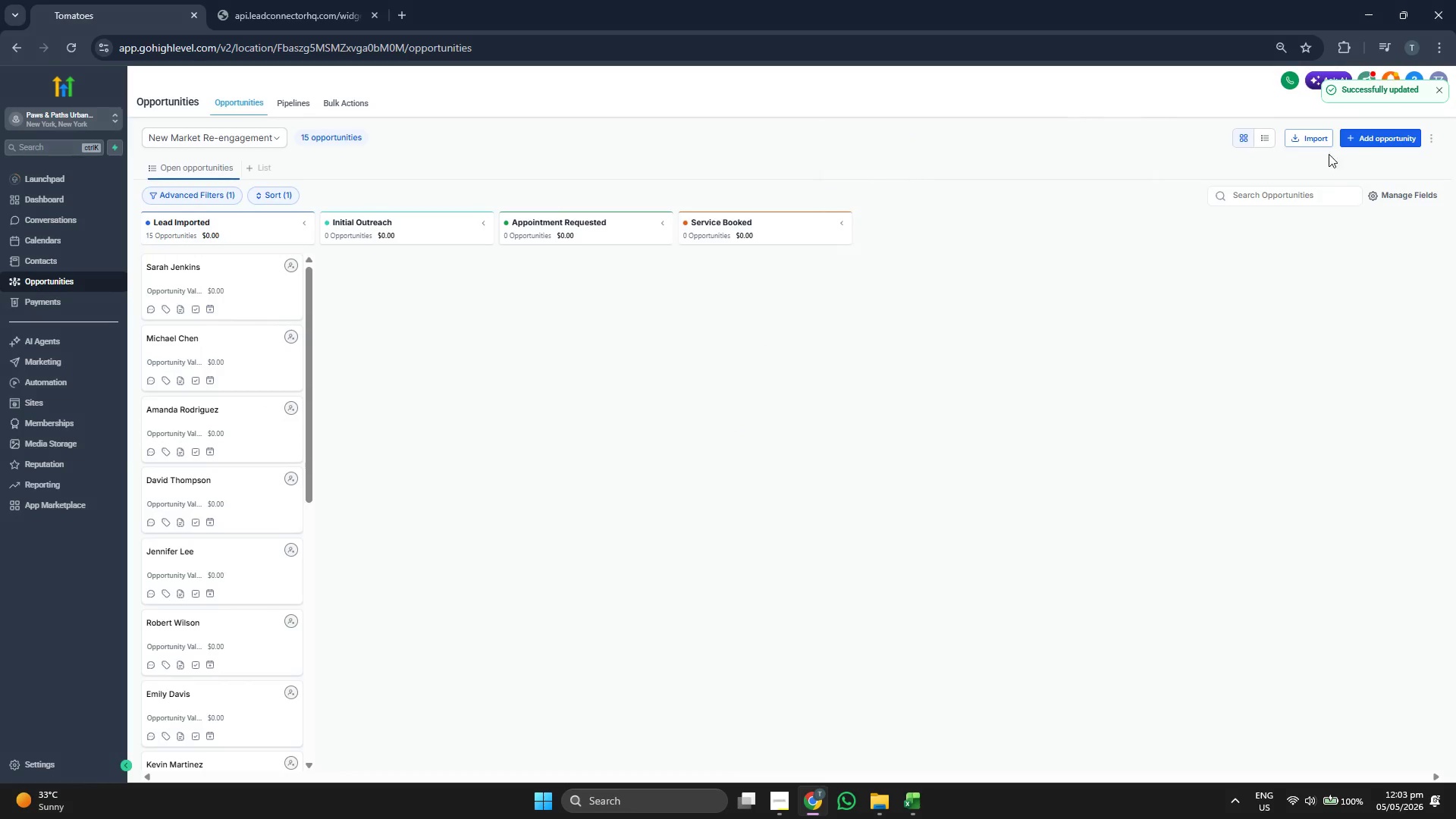 
left_click([1373, 139])
 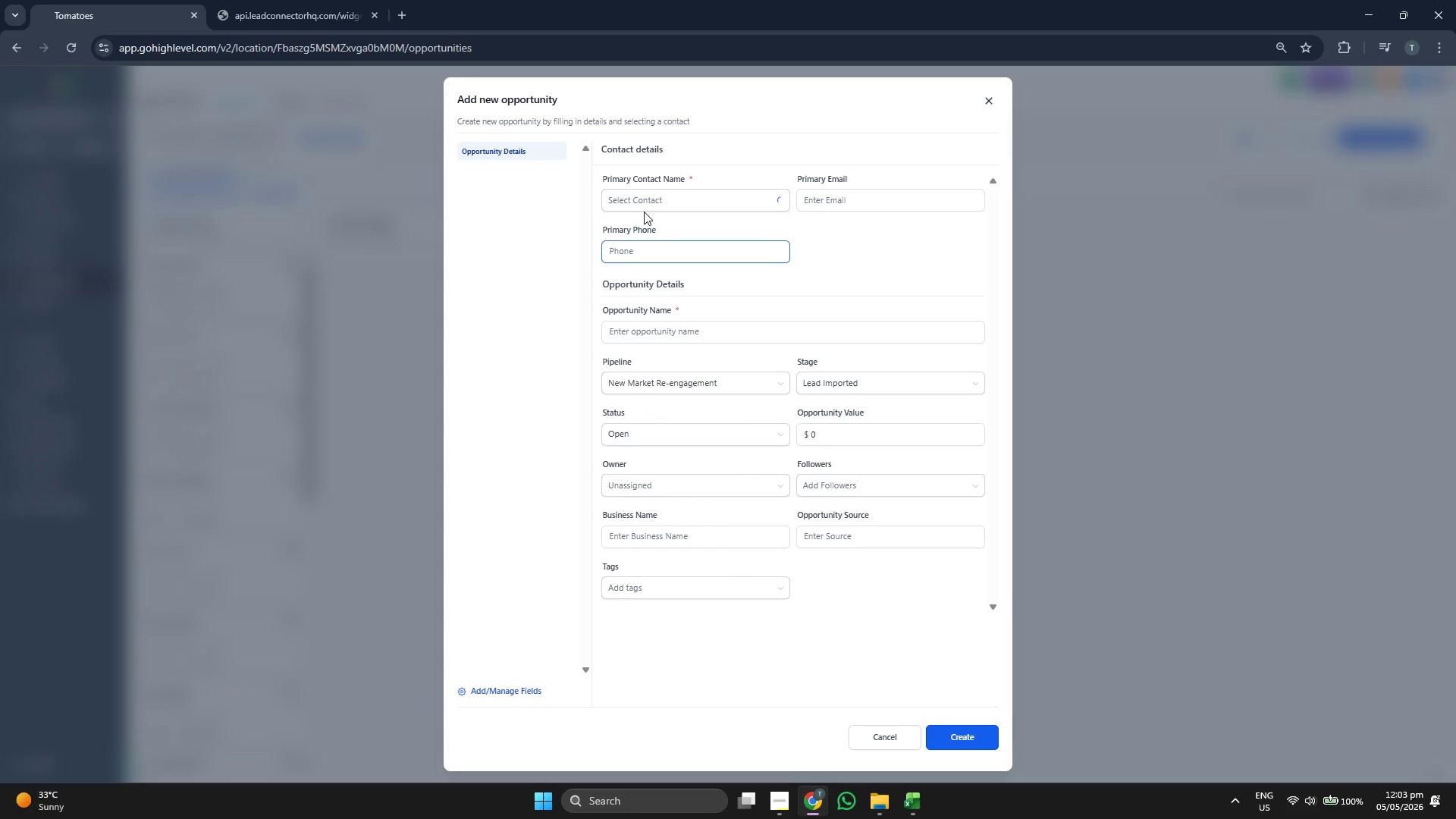 
left_click([667, 199])
 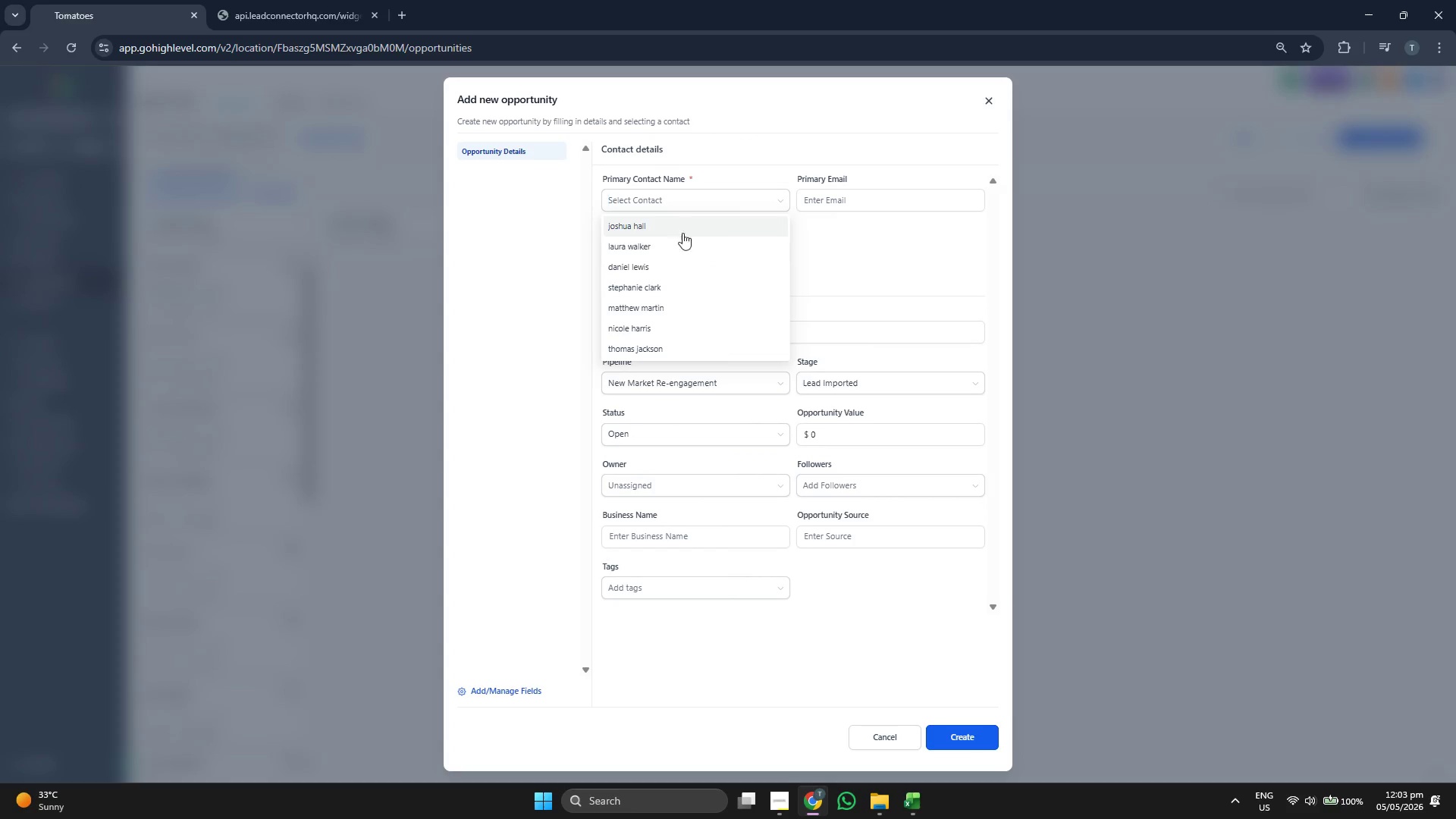 
left_click([682, 247])
 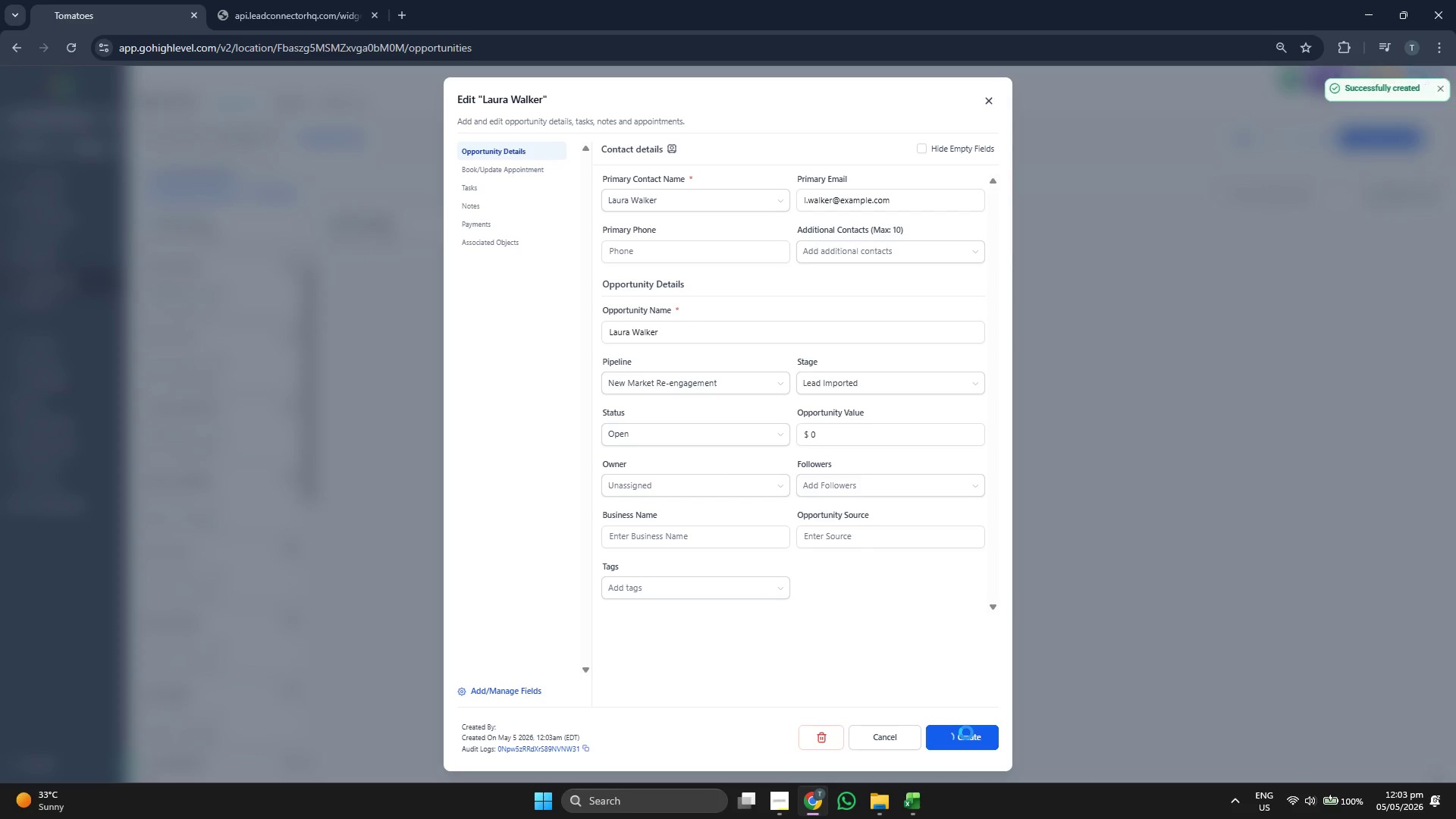 
left_click([966, 733])
 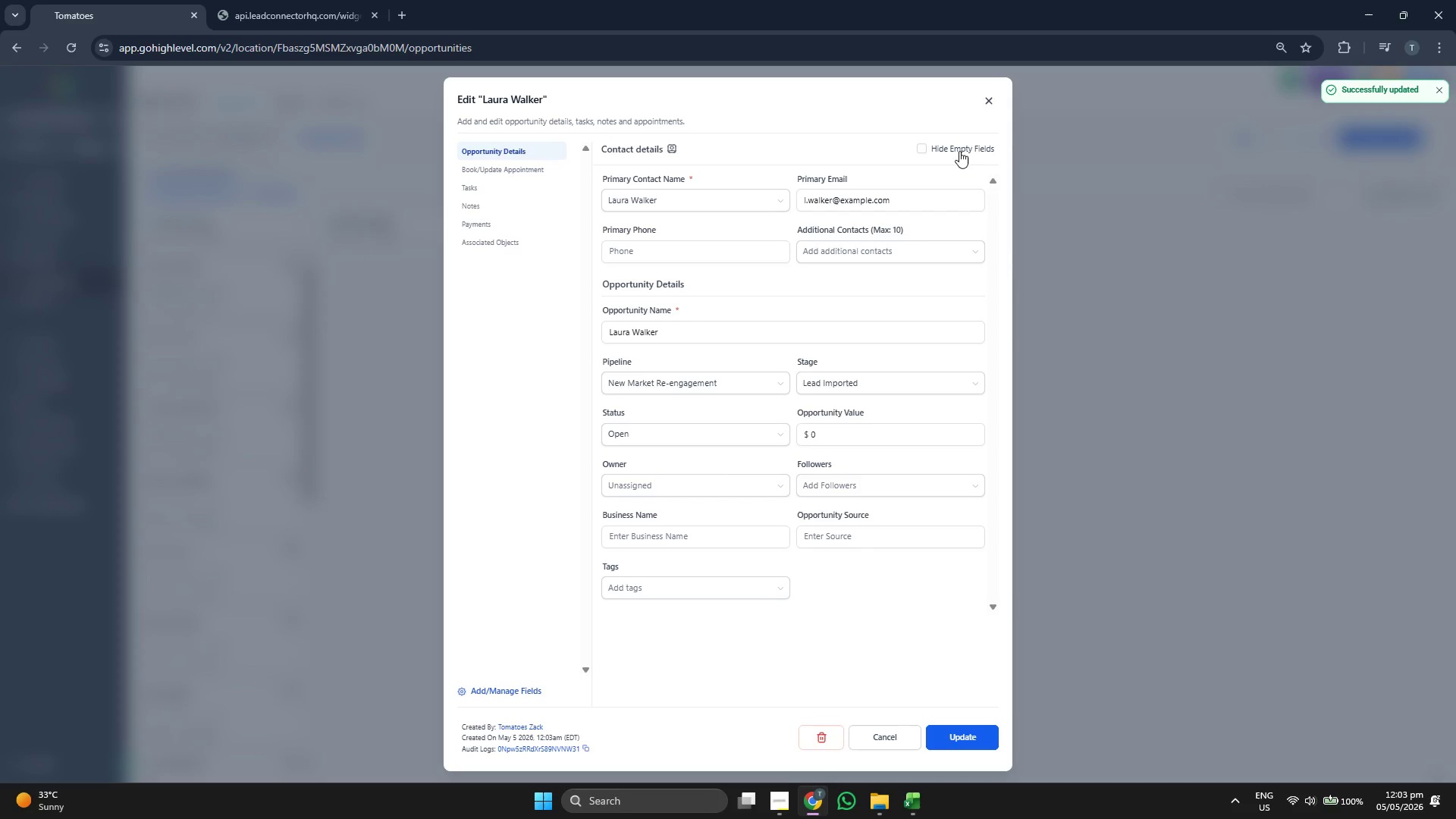 
left_click([993, 107])
 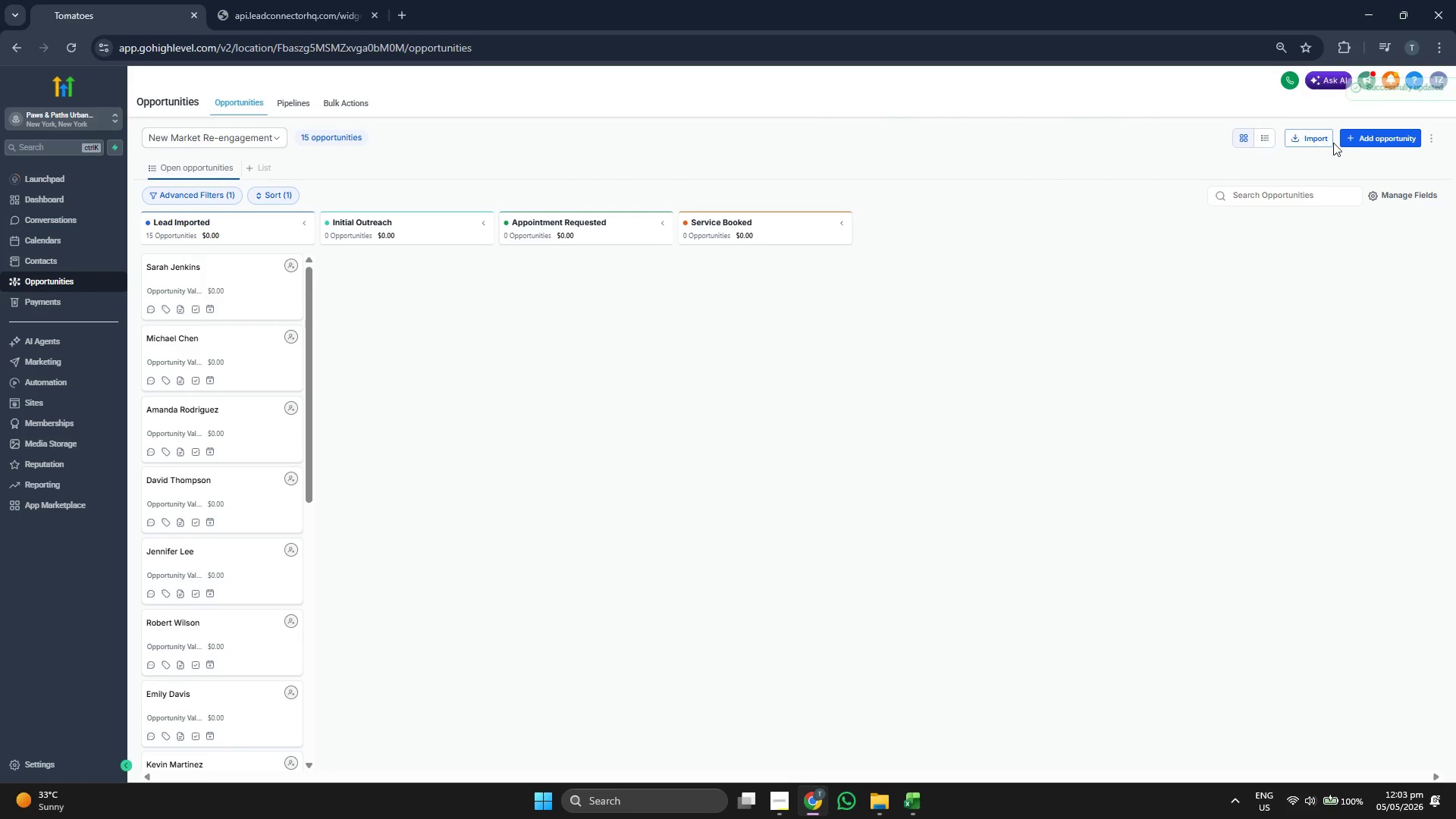 
left_click([1369, 139])
 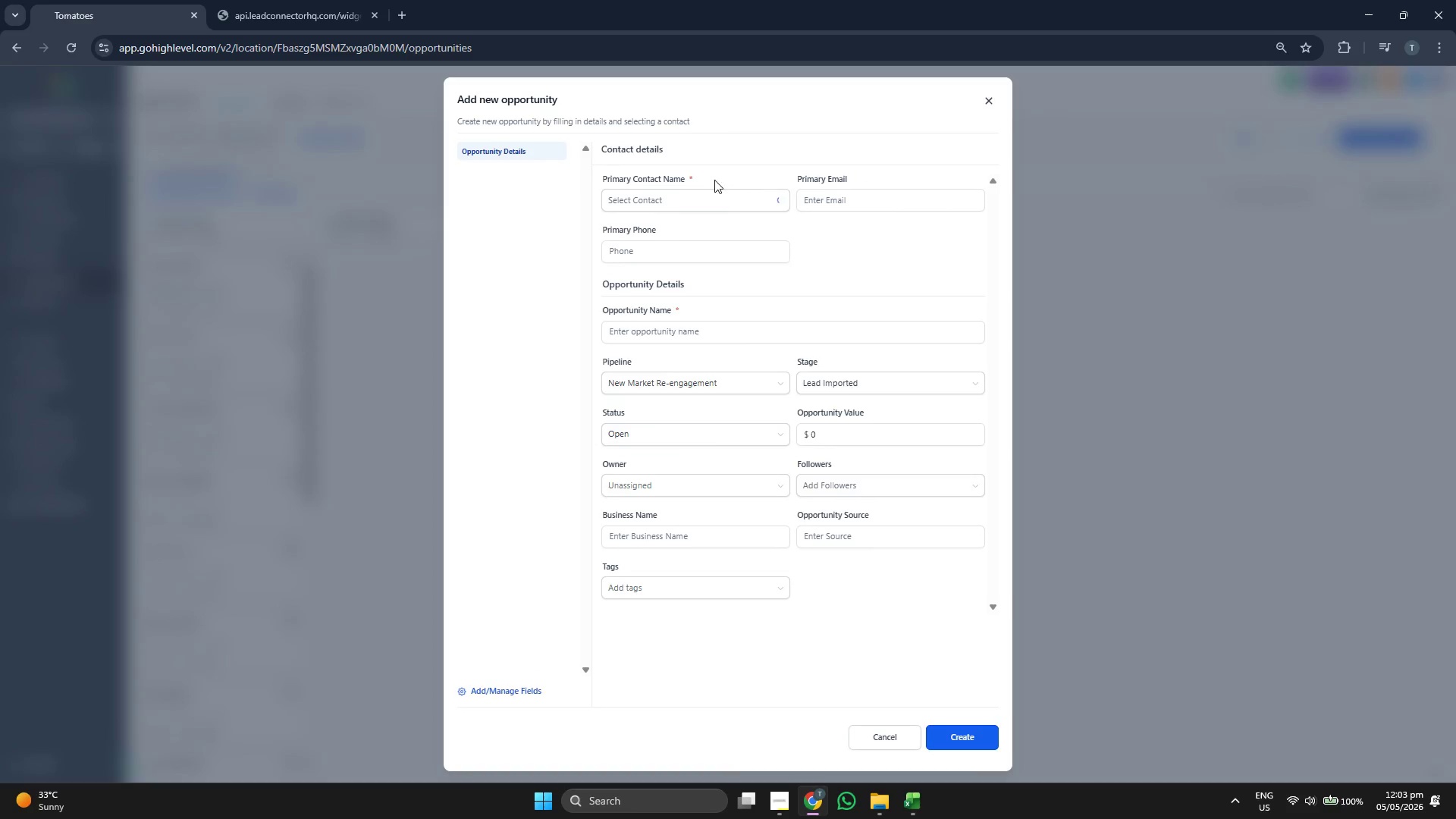 
left_click([700, 195])
 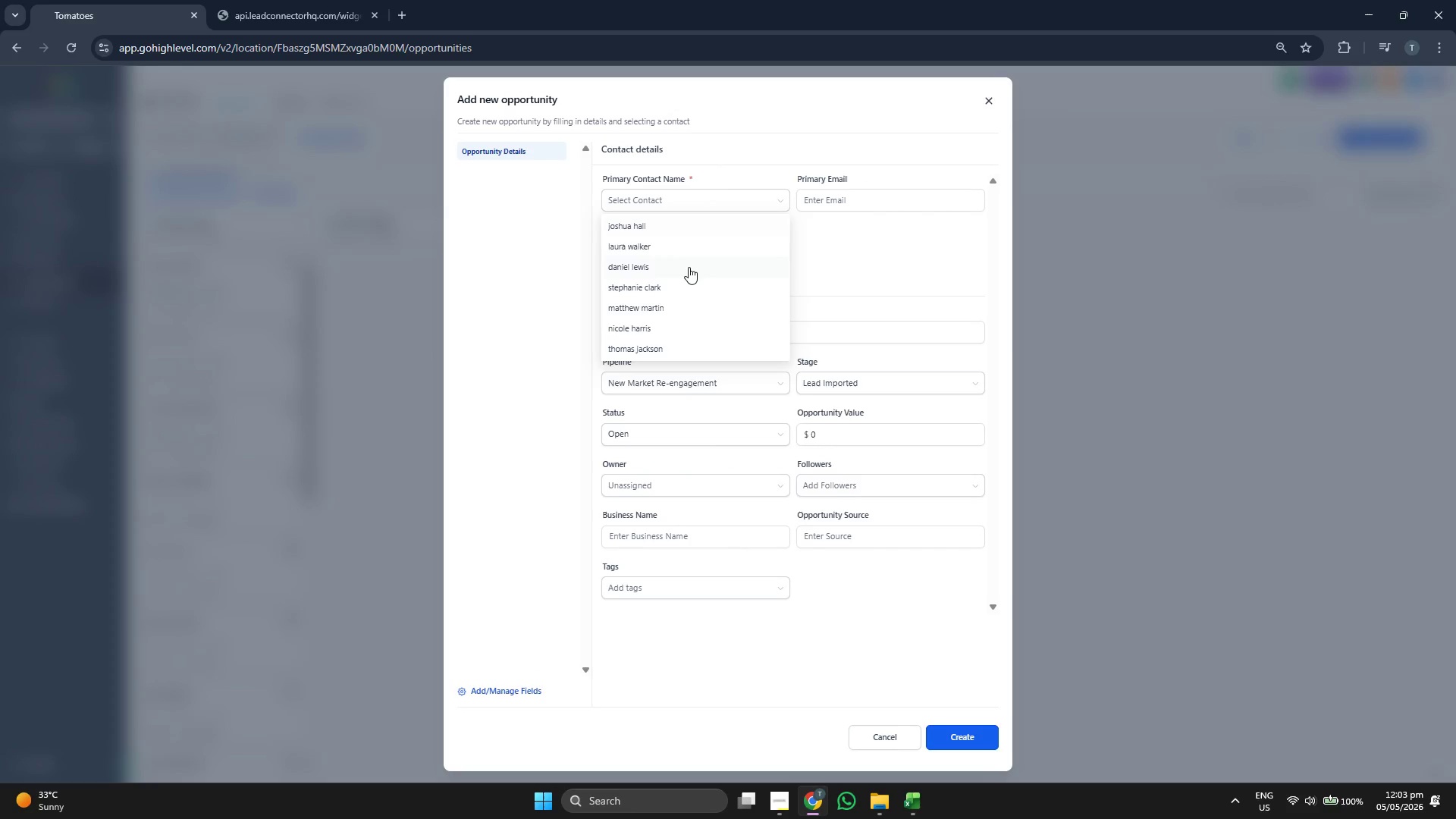 
left_click([689, 267])
 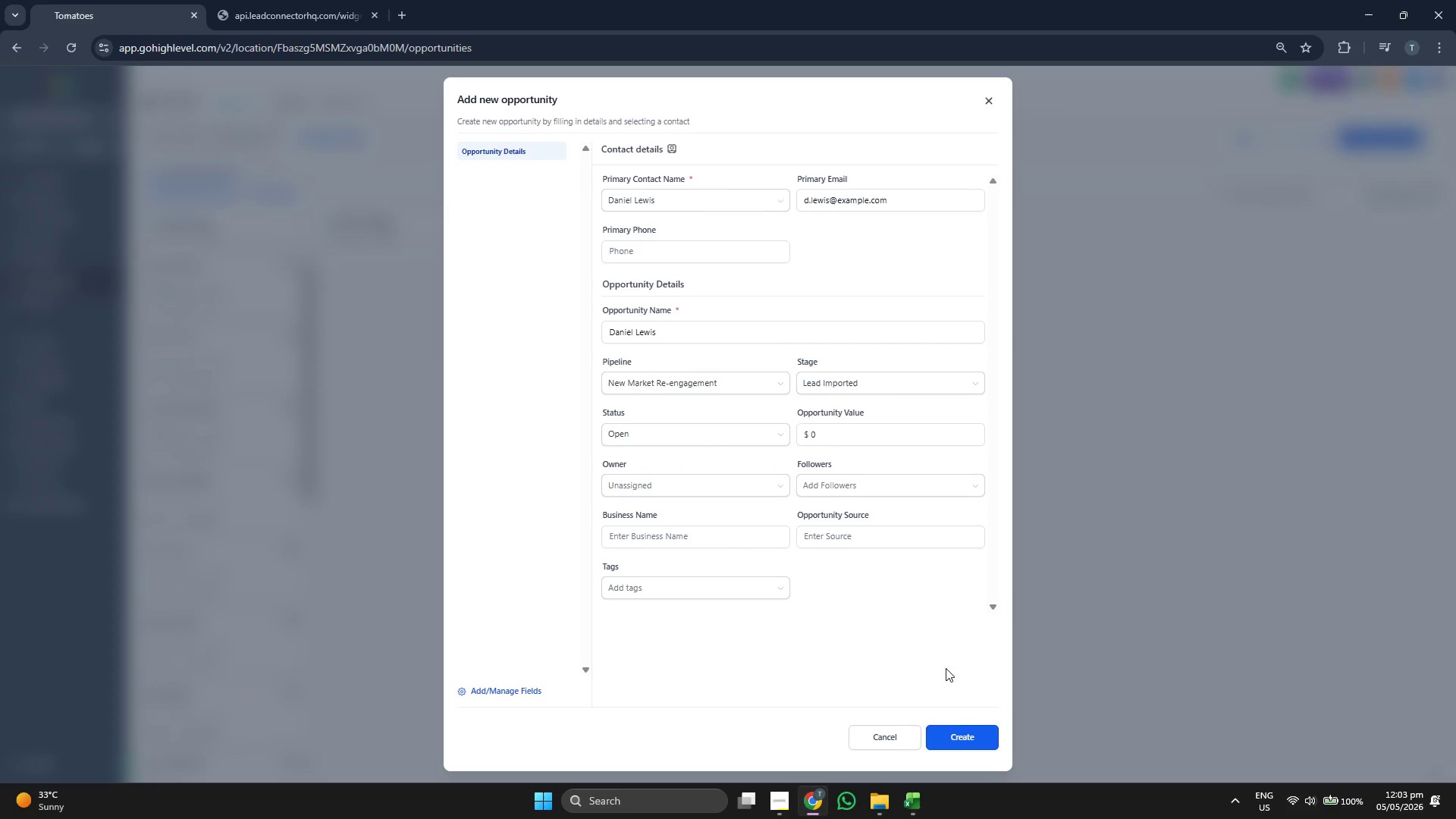 
left_click([968, 739])
 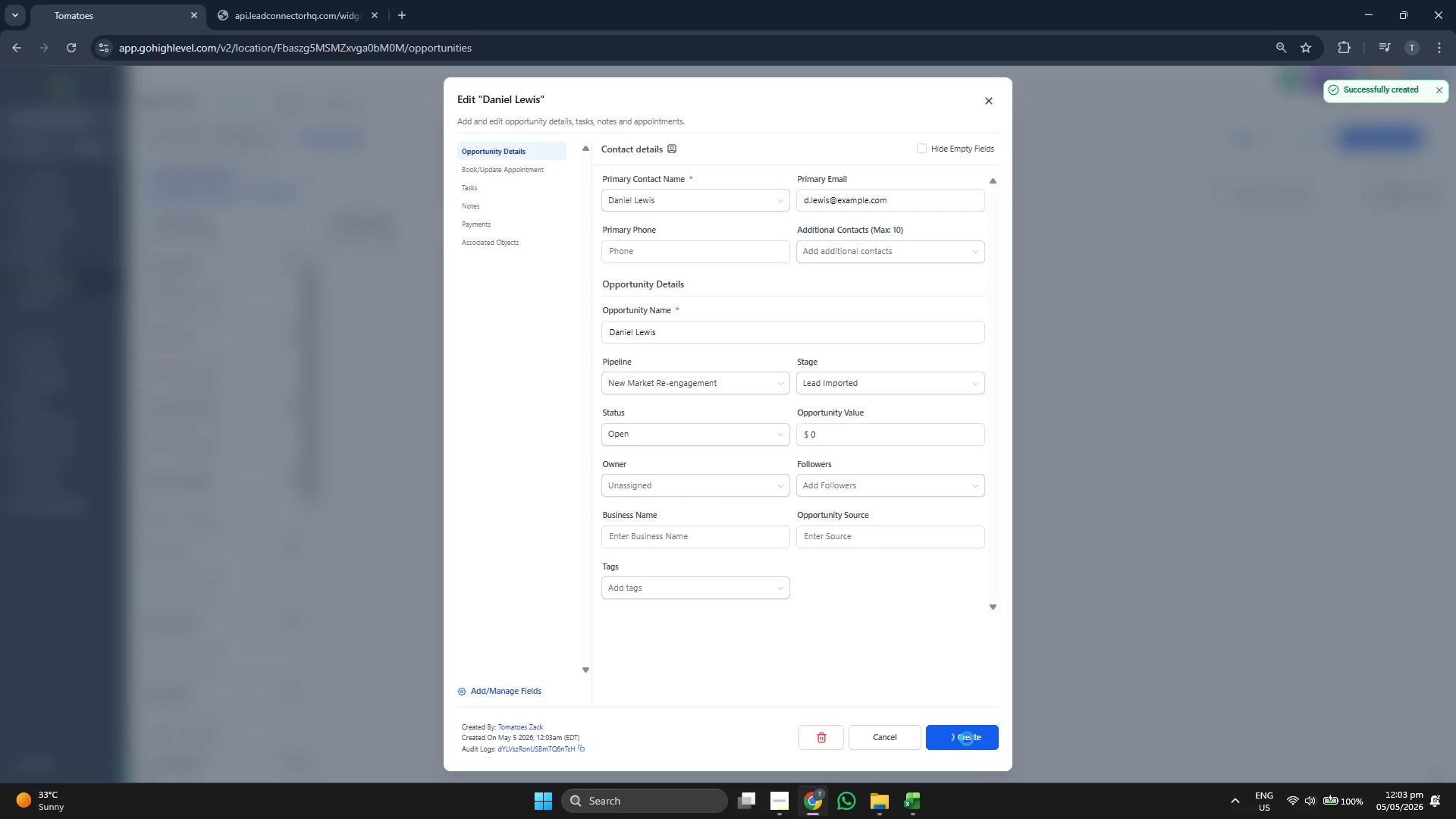 
left_click([967, 739])
 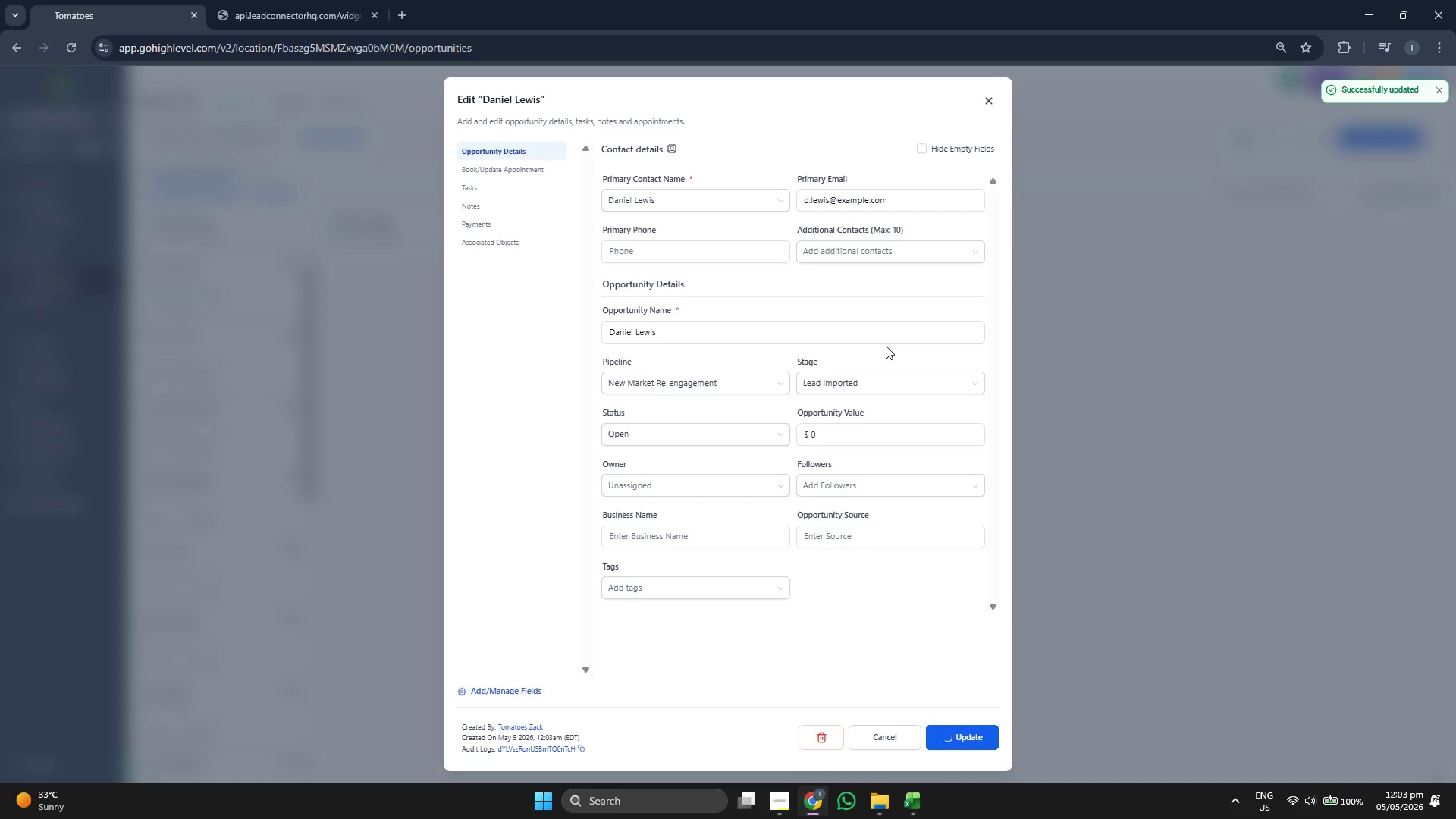 
left_click([987, 93])
 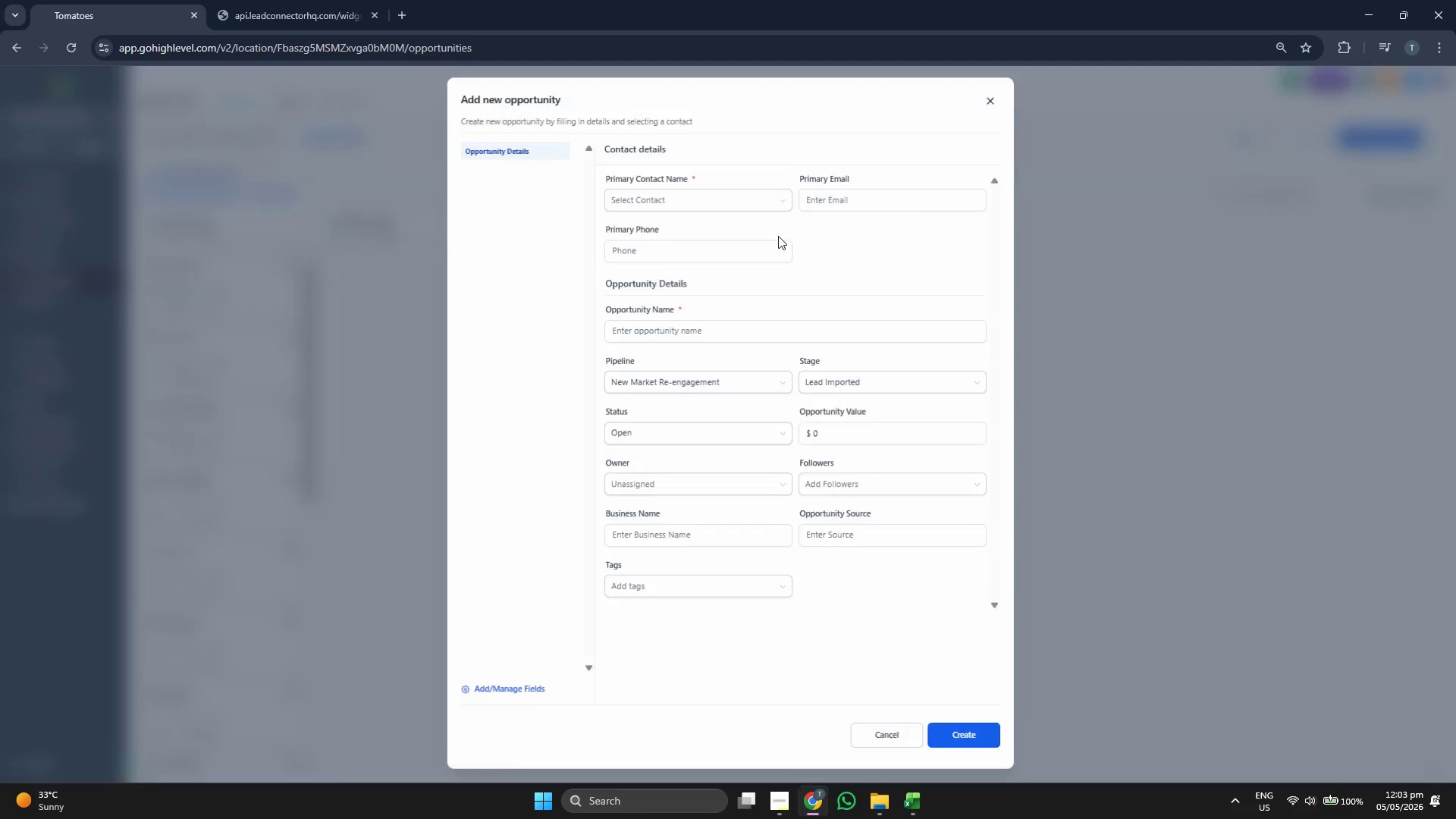 
left_click([677, 189])
 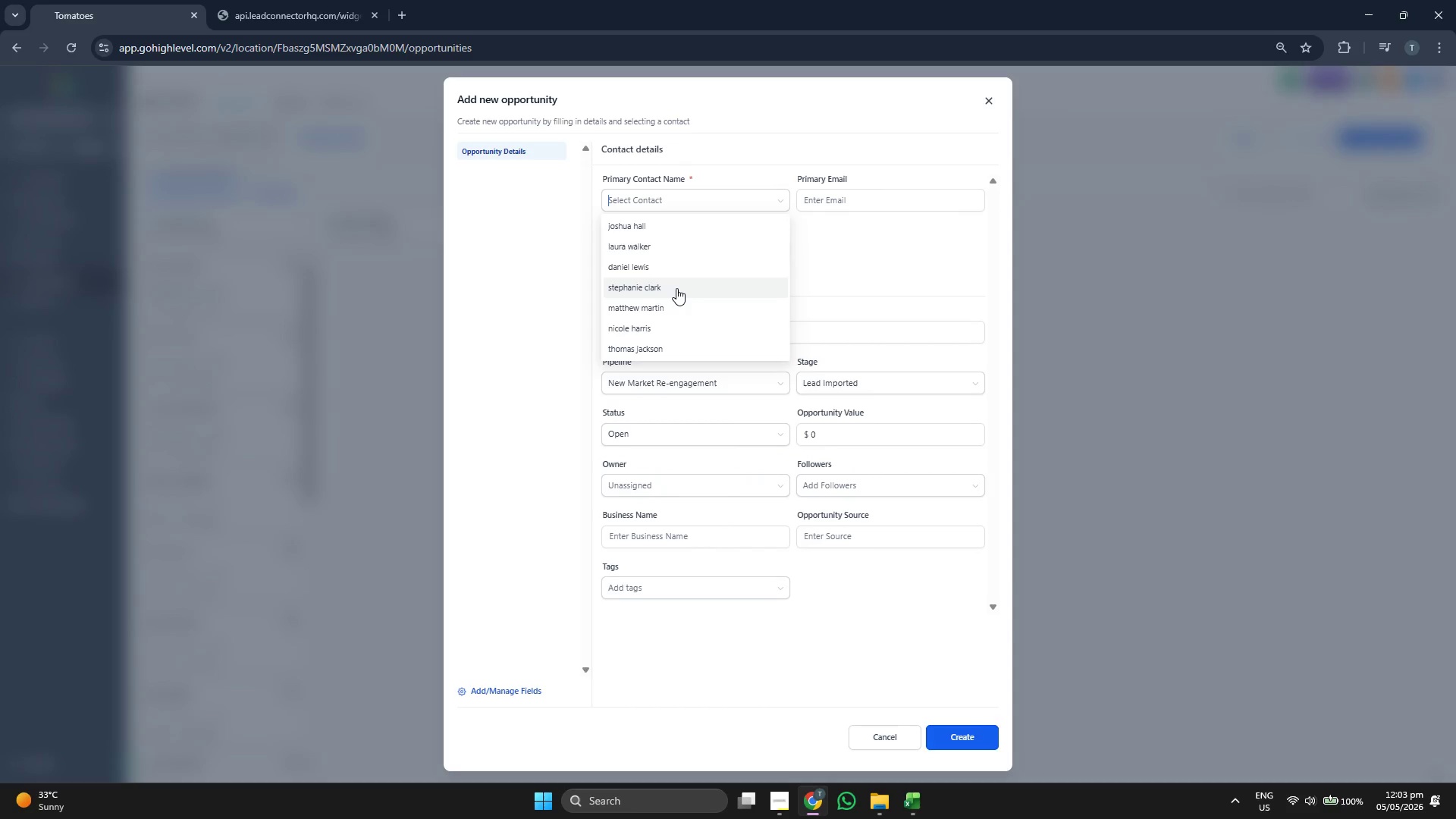 
left_click([676, 288])
 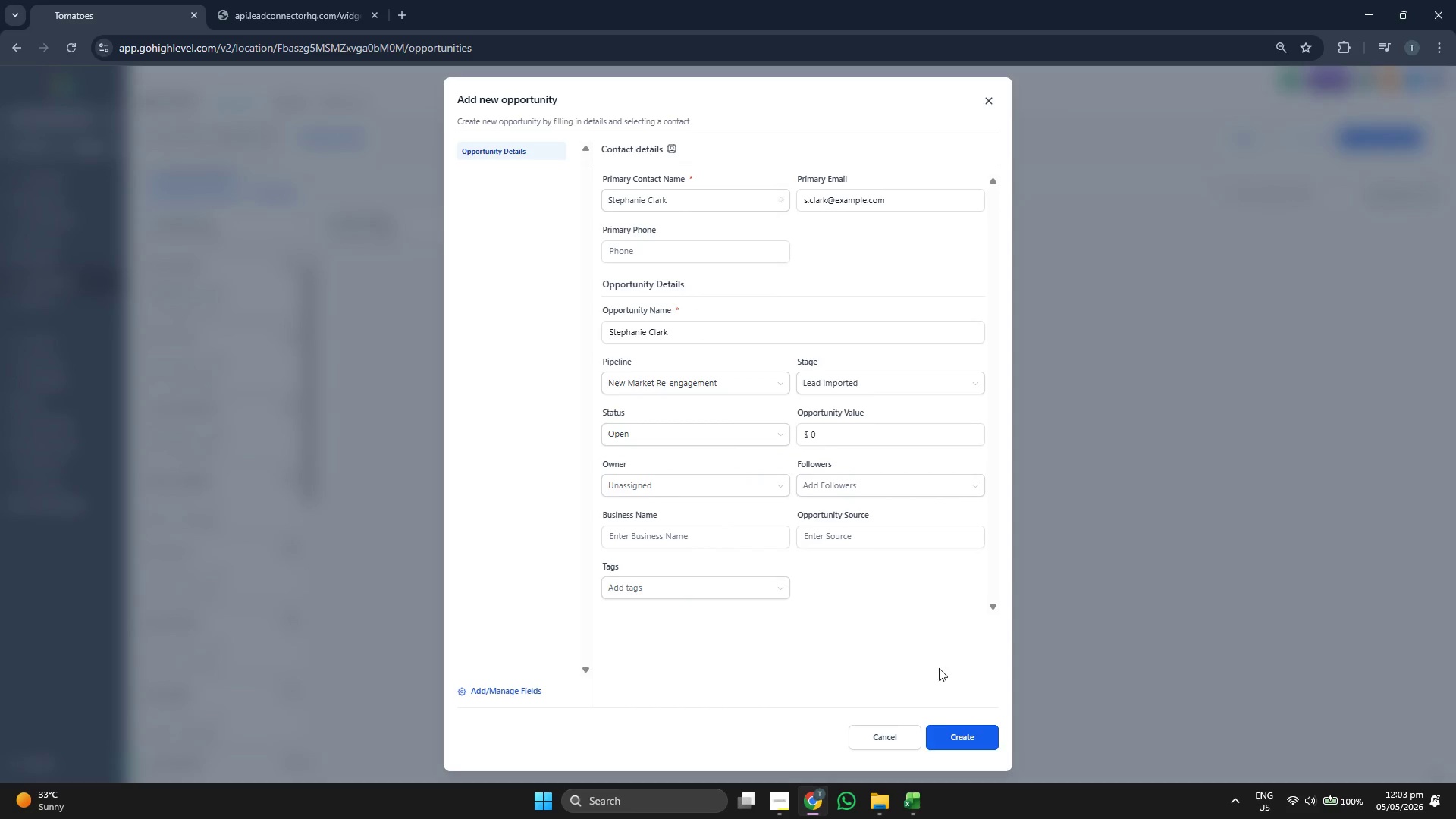 
left_click([953, 730])
 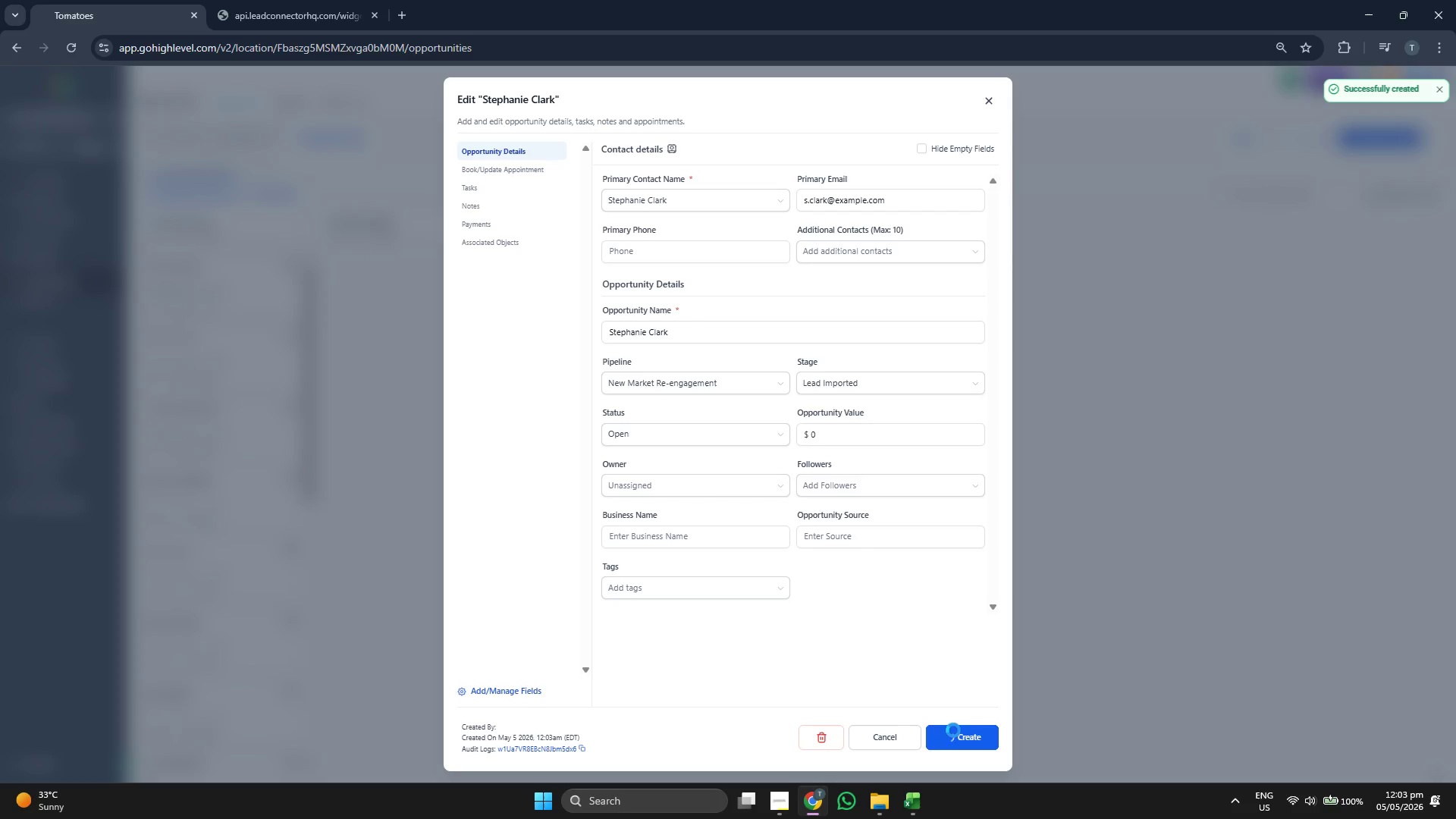 
left_click([953, 730])
 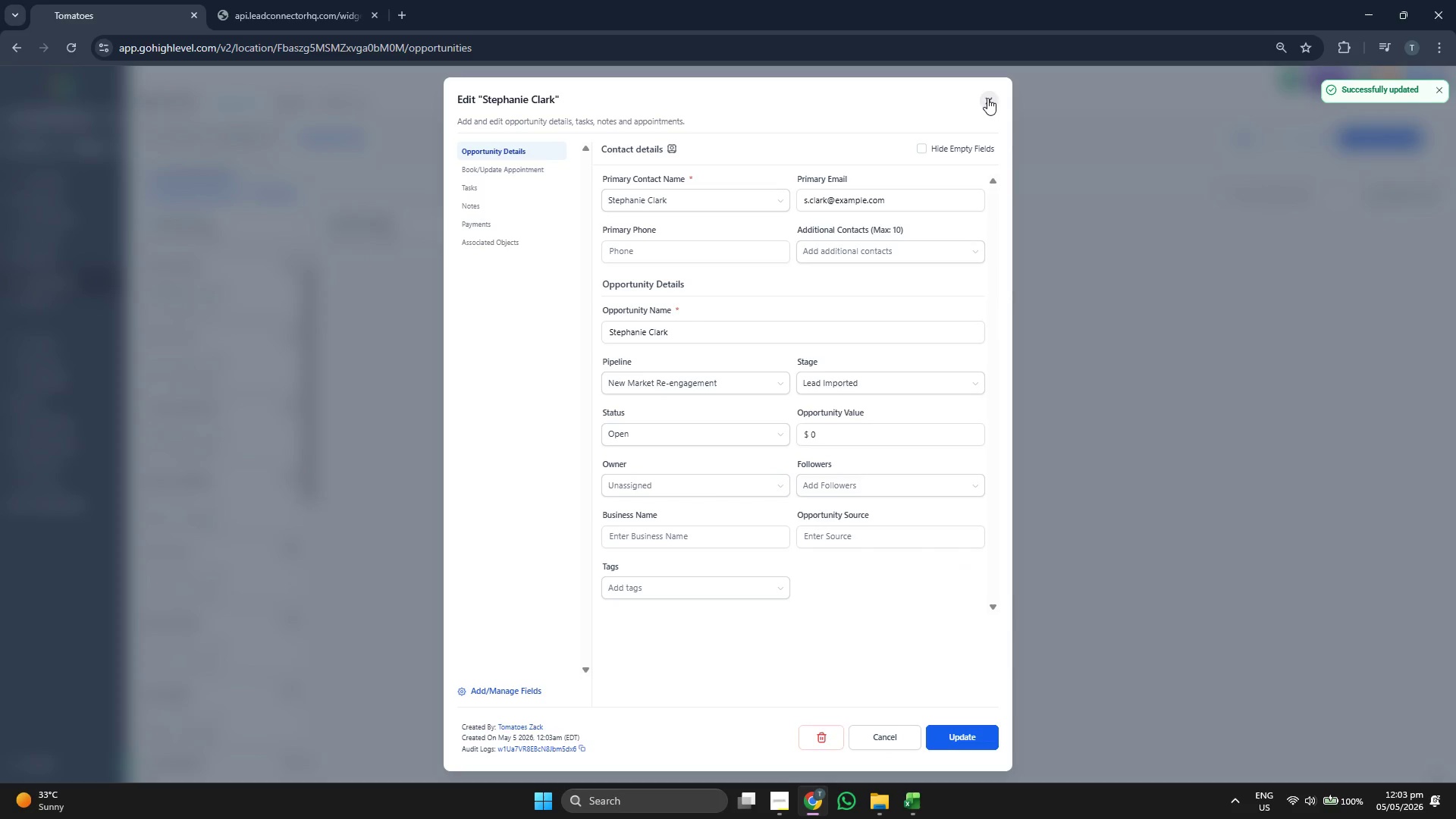 
double_click([1364, 144])
 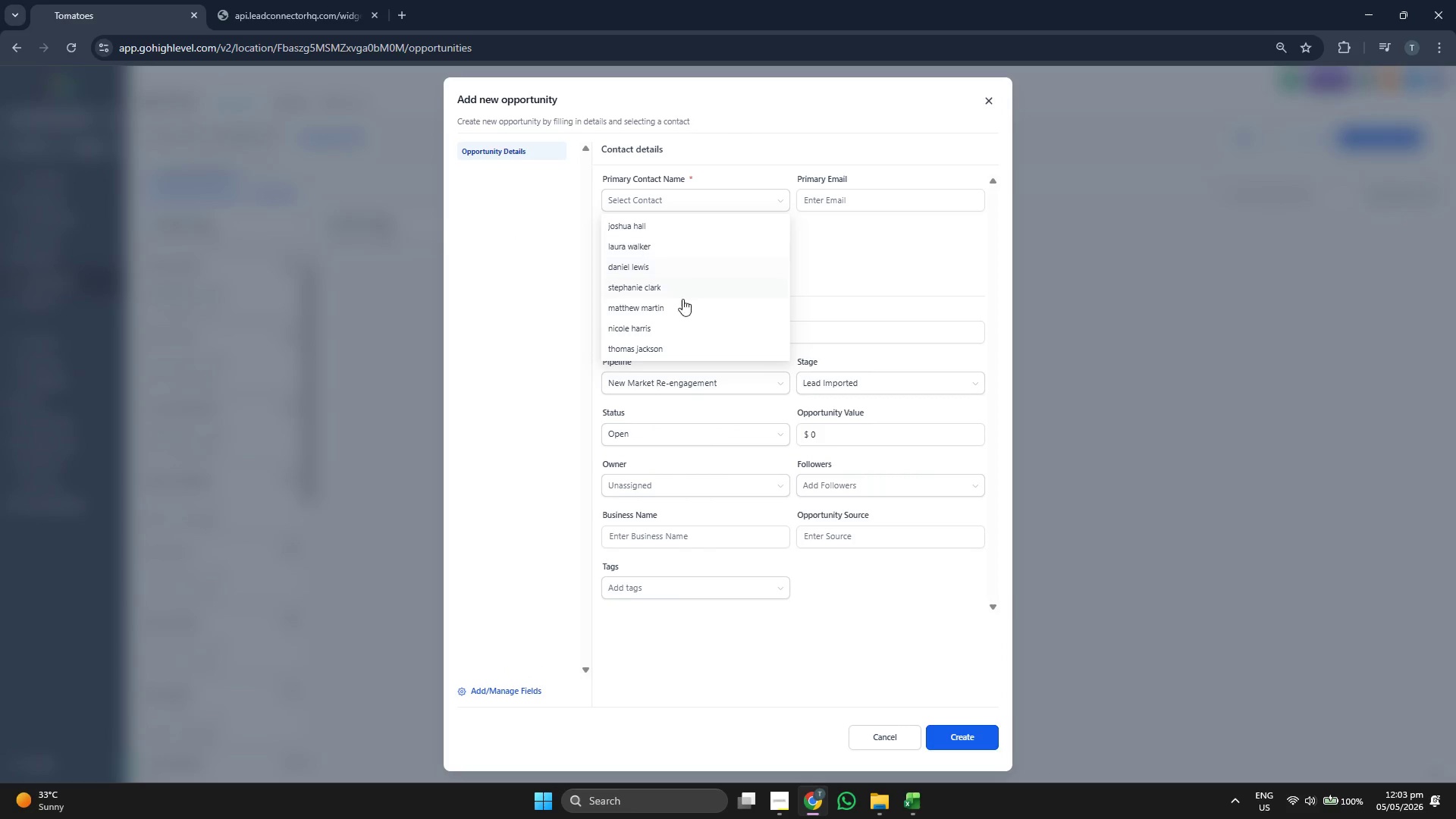 
left_click([683, 315])
 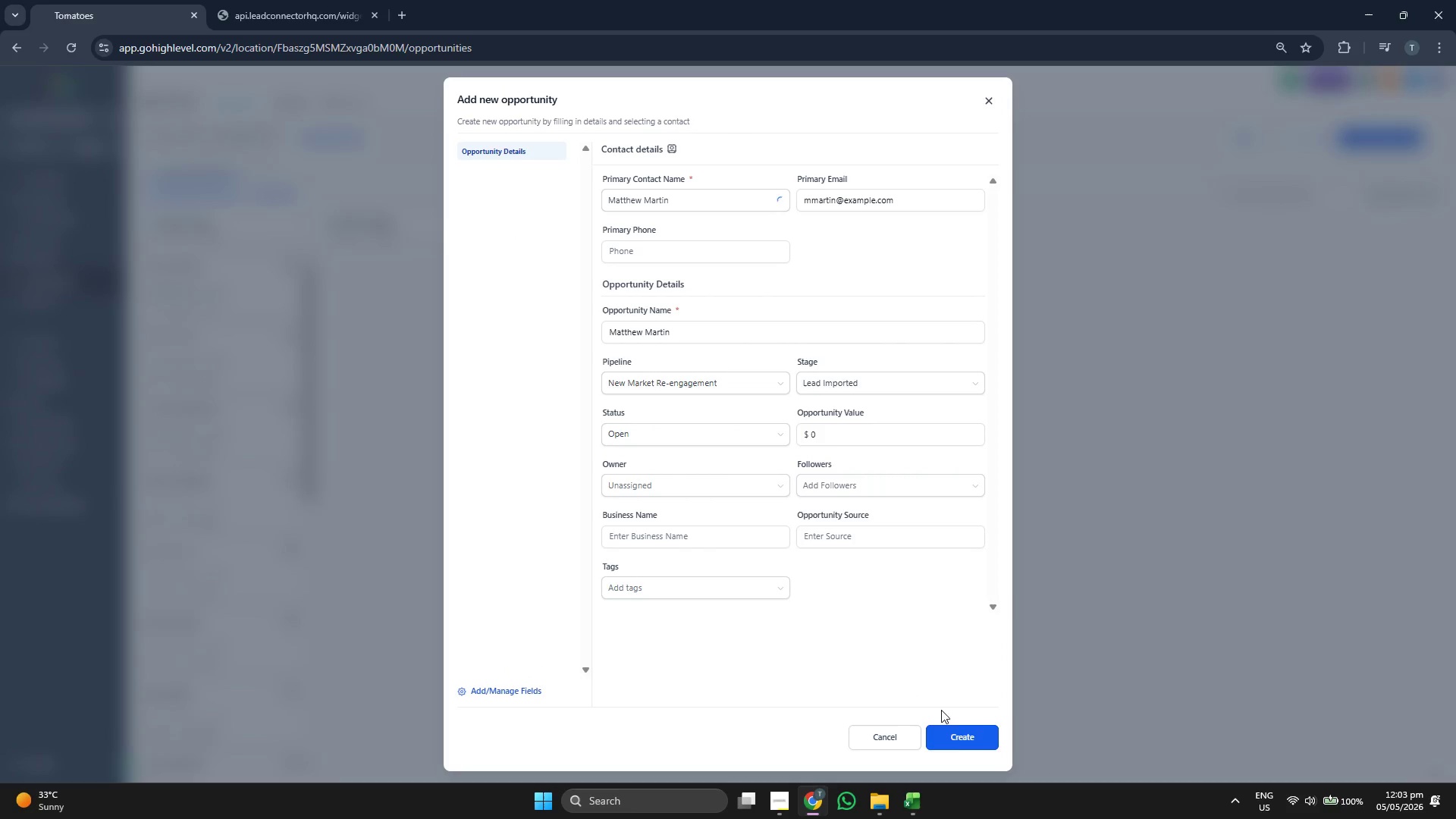 
left_click([959, 733])
 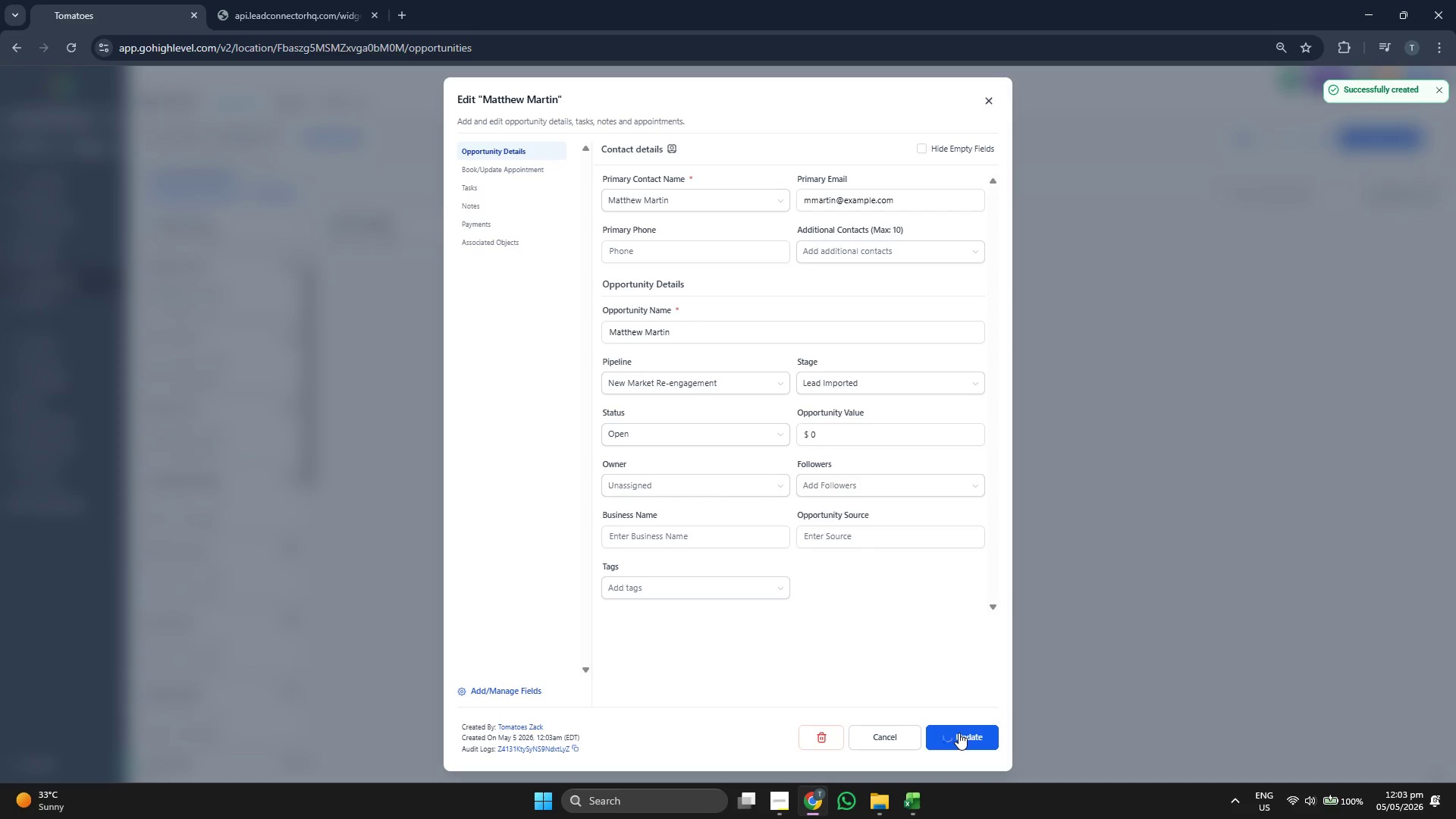 
left_click([959, 733])
 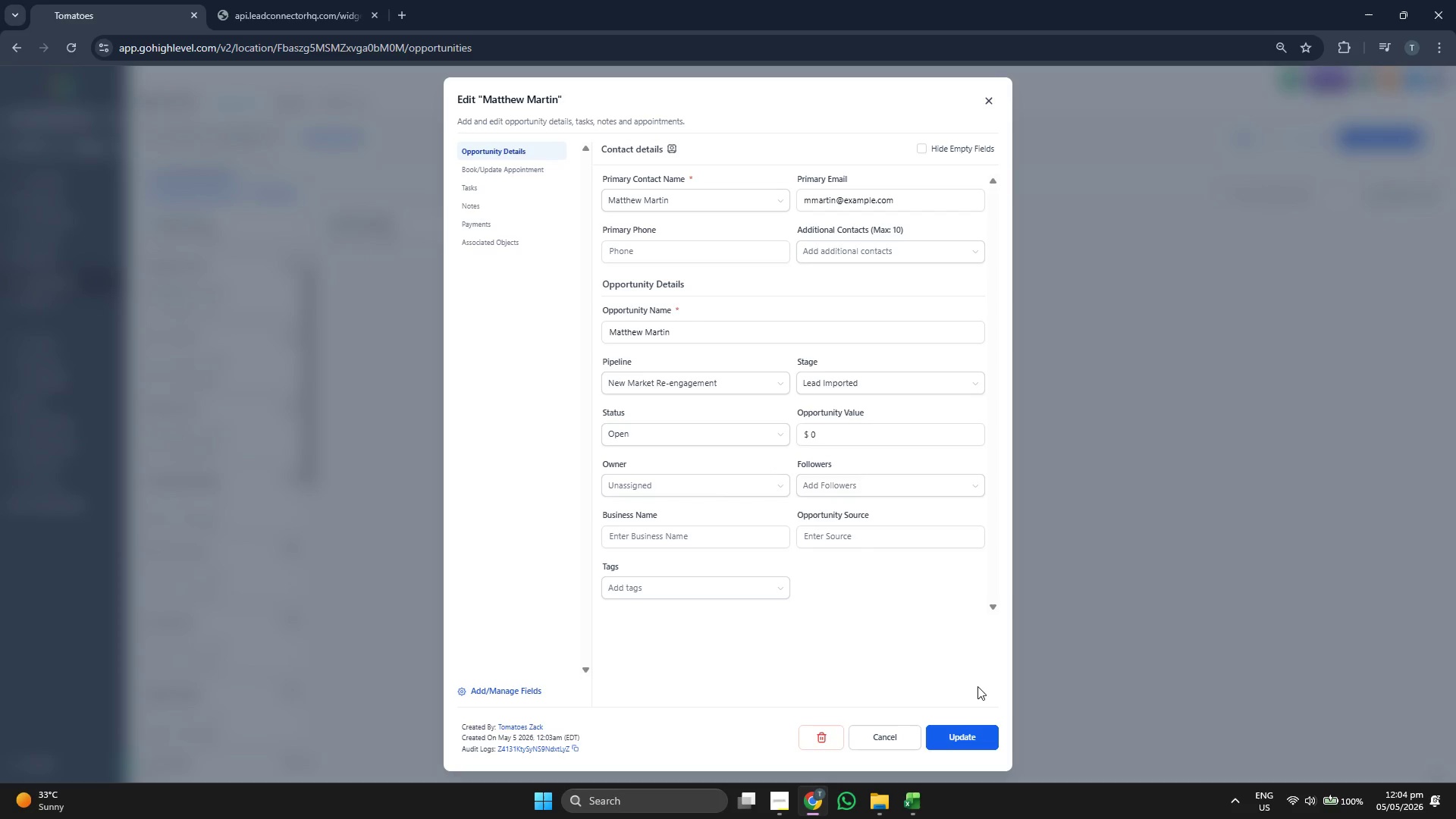 
wait(5.38)
 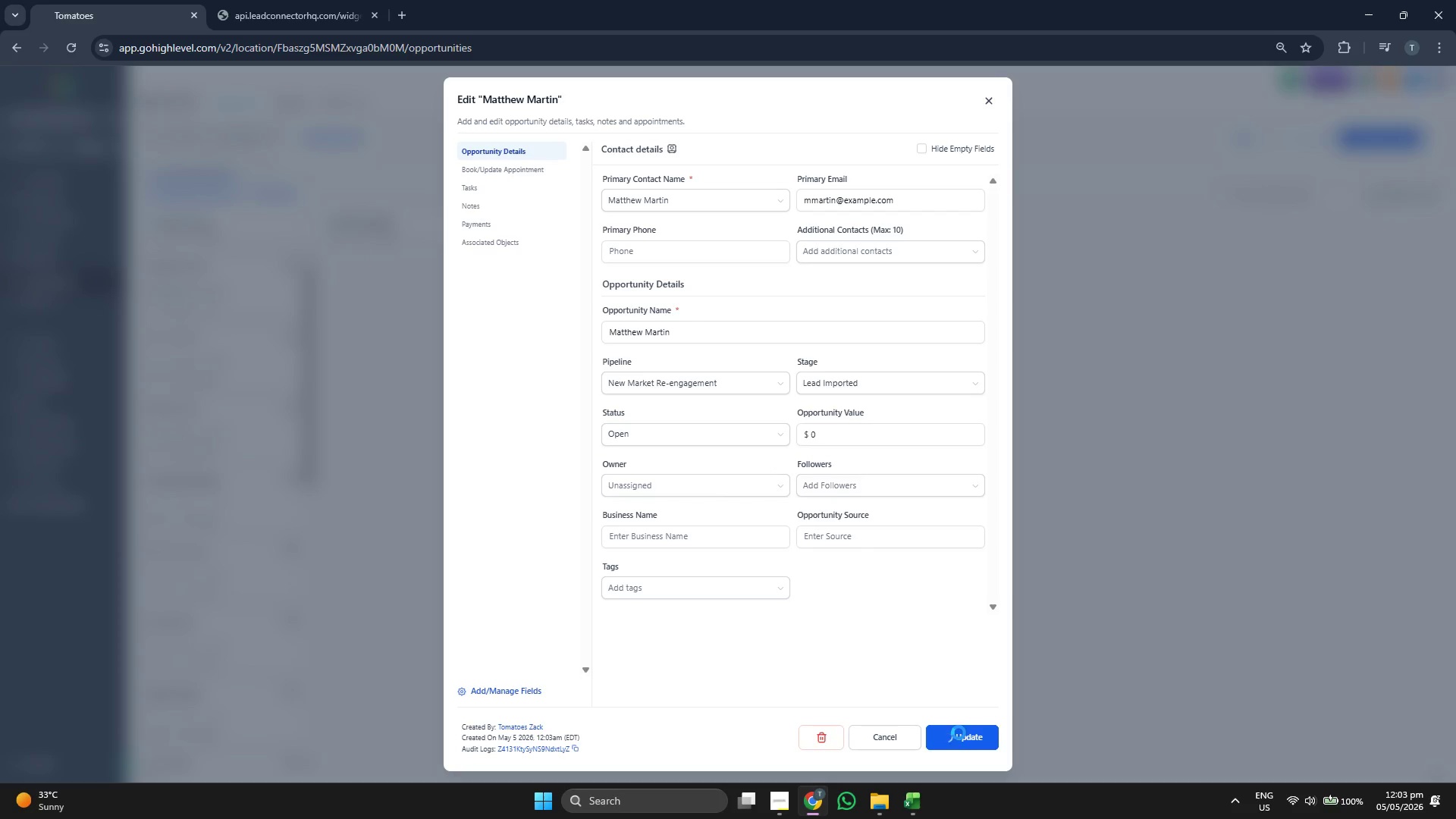 
left_click([982, 99])
 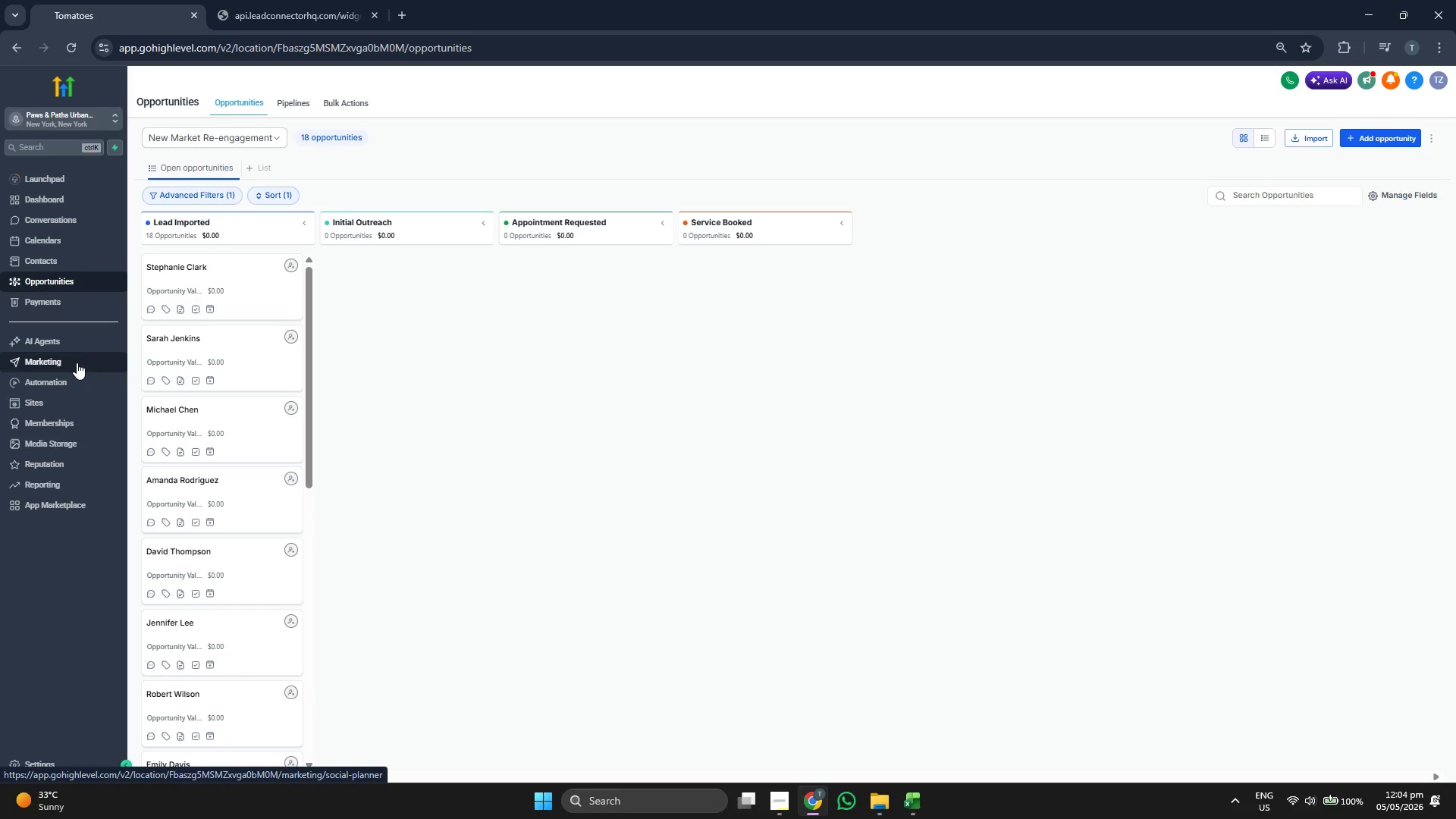 
wait(6.97)
 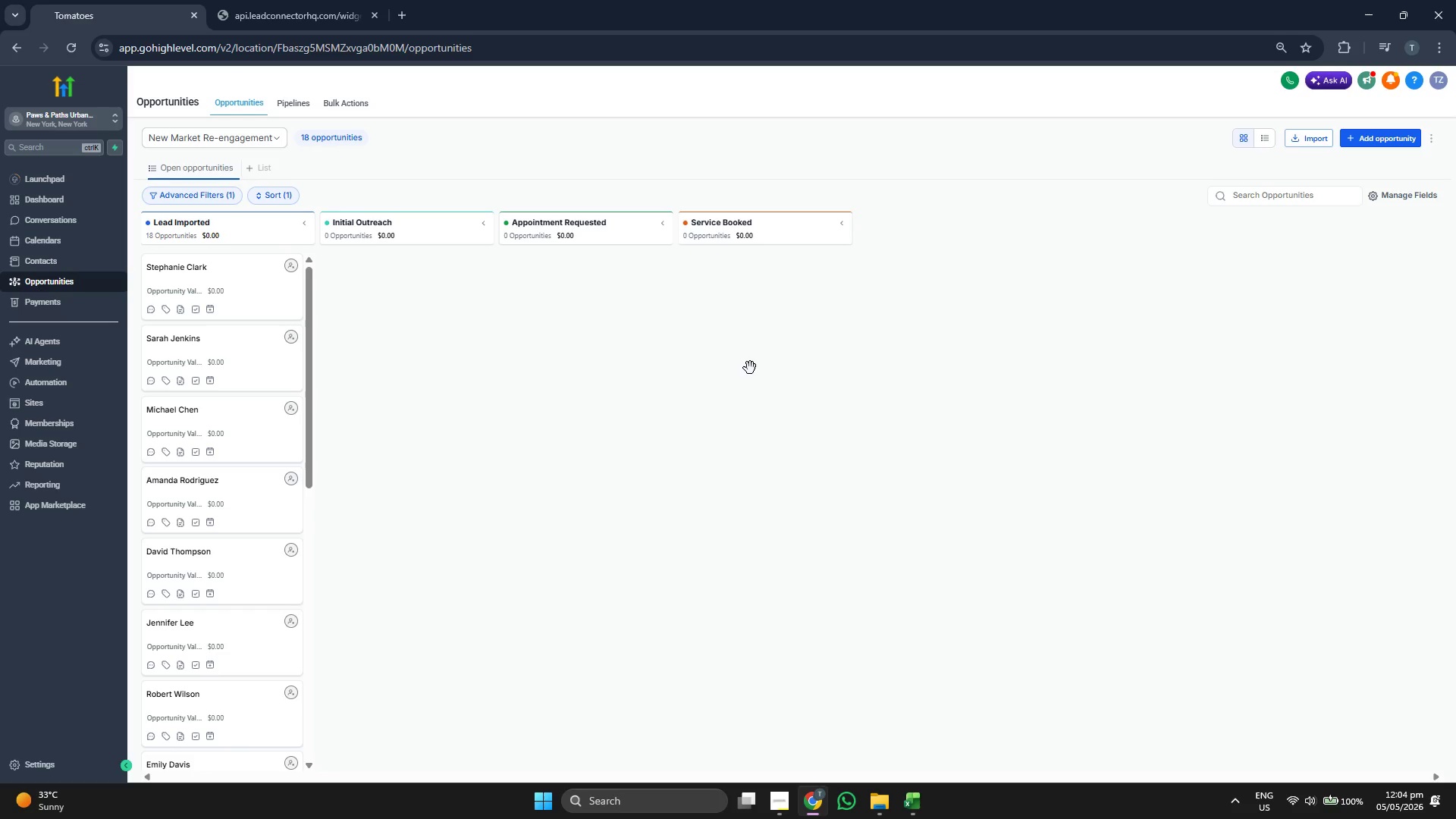 
left_click([80, 364])
 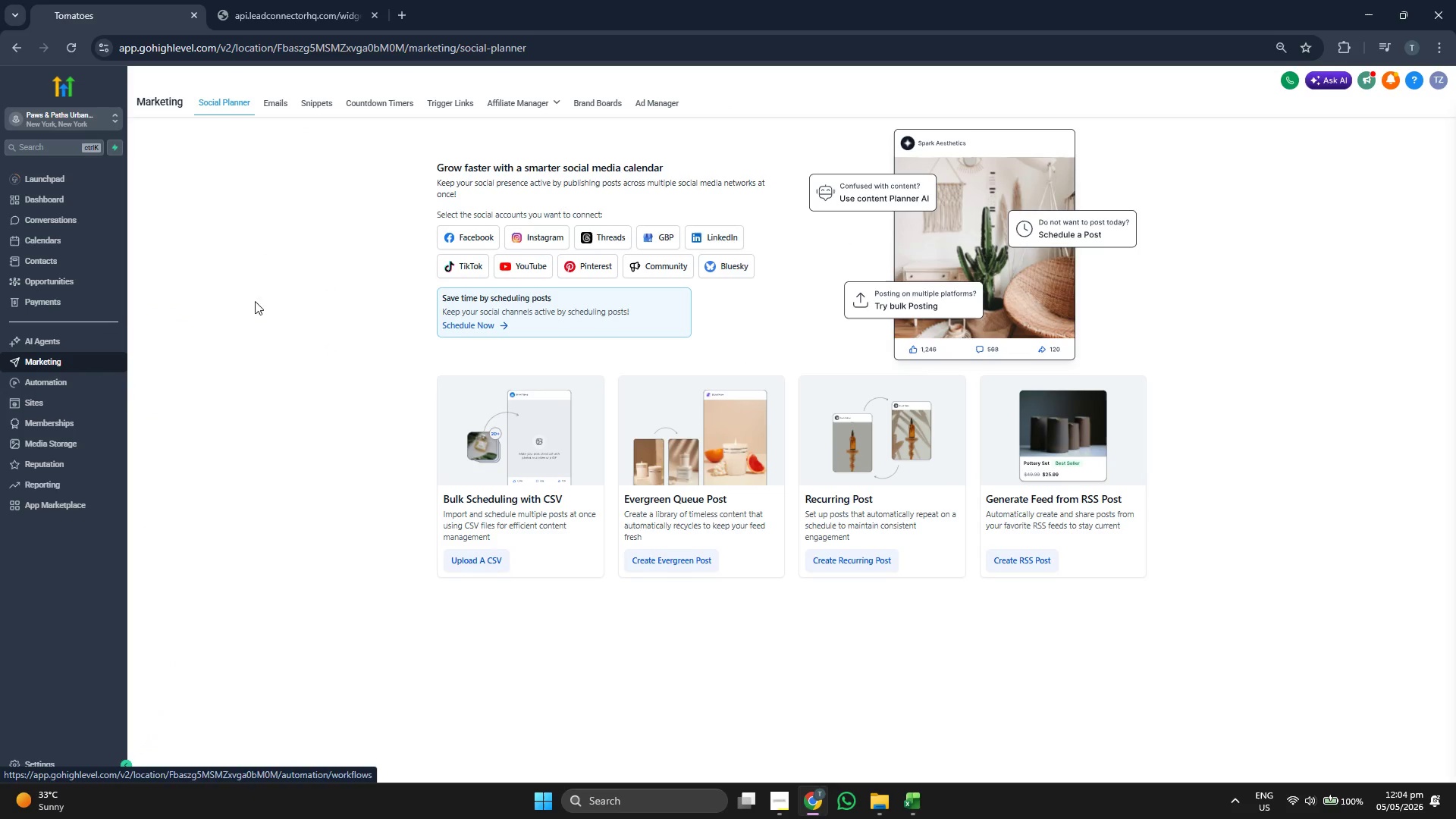 
left_click([277, 100])
 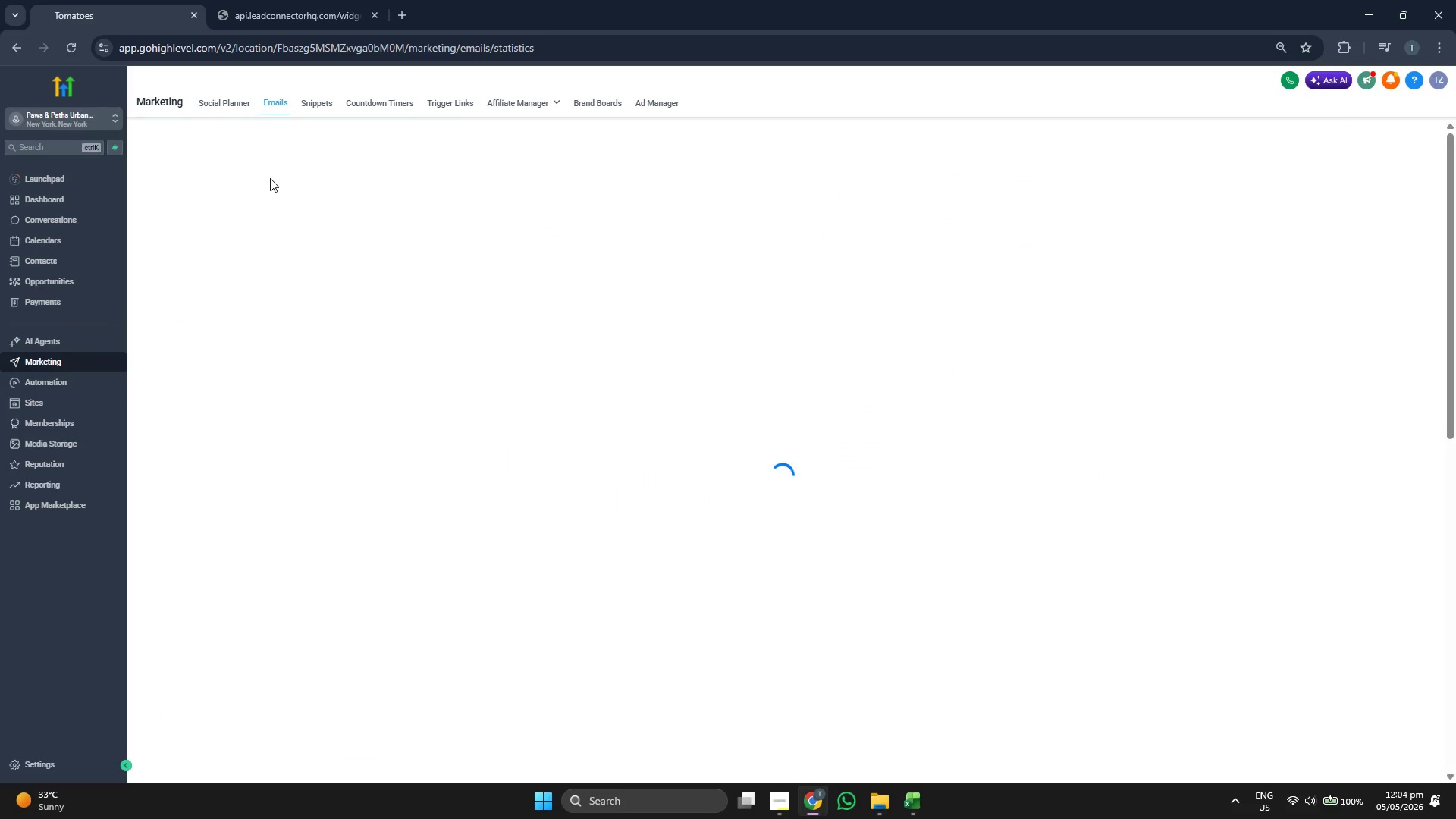 
mouse_move([454, 317])
 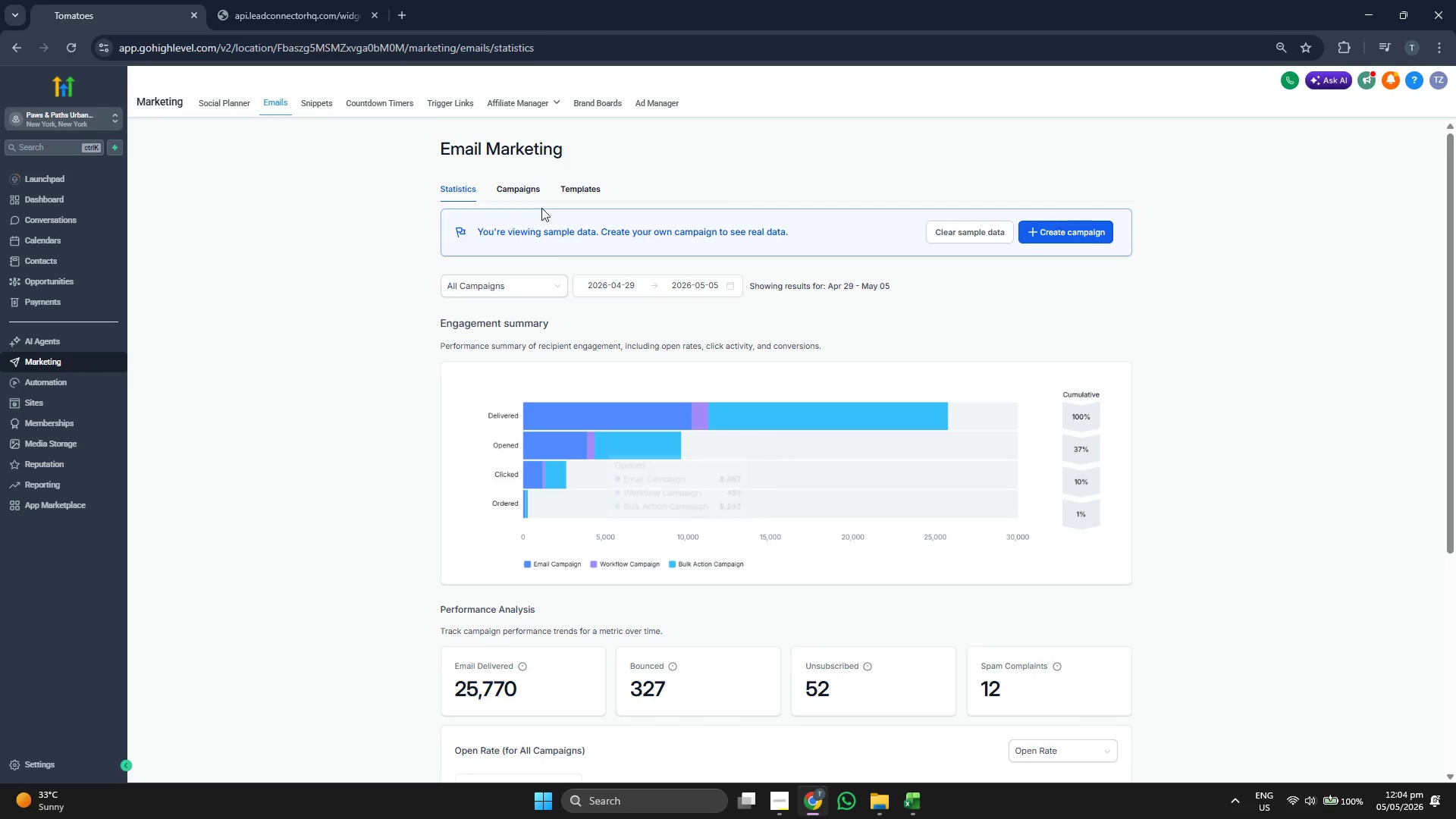 
left_click([574, 192])
 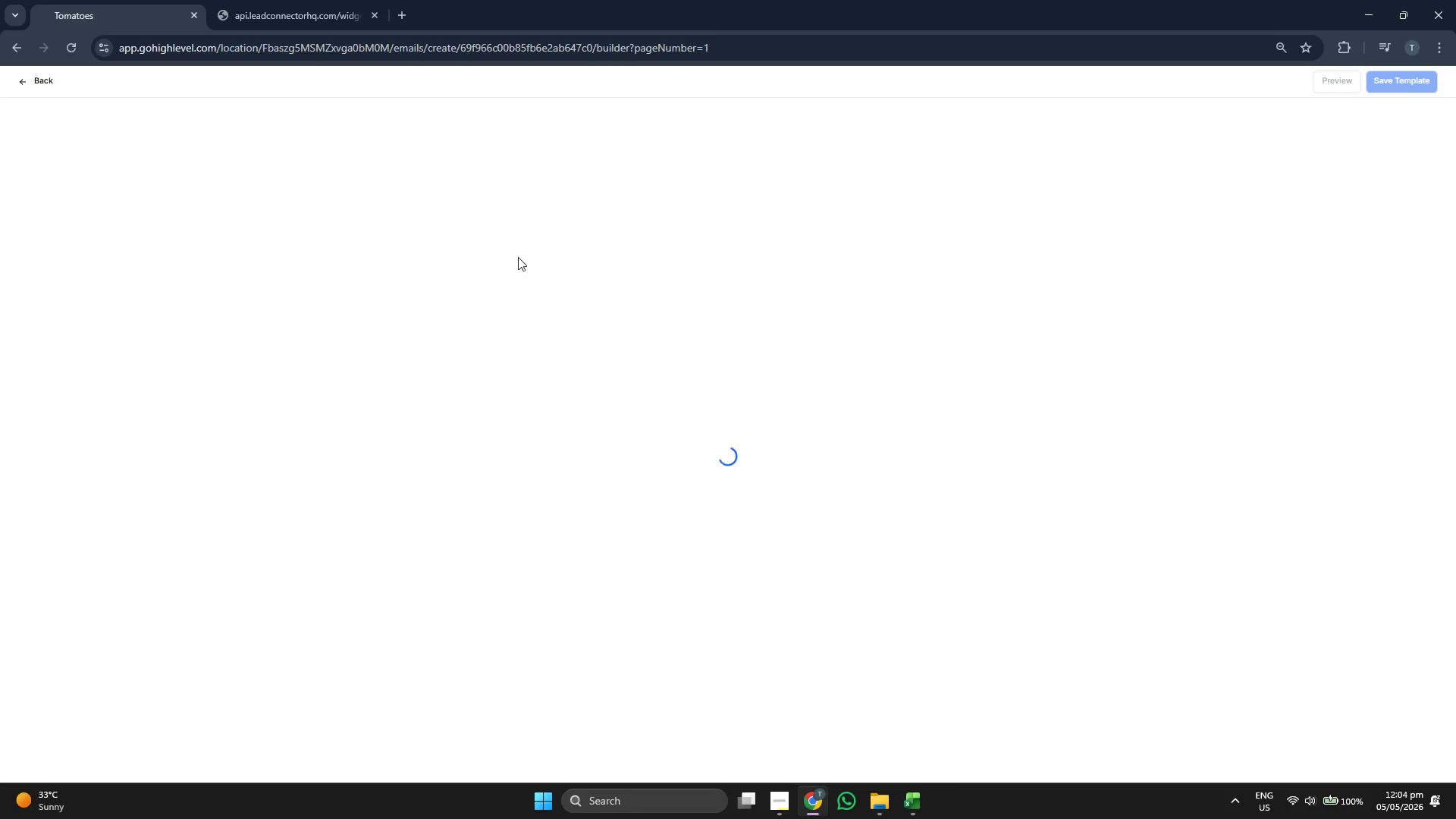 
wait(13.53)
 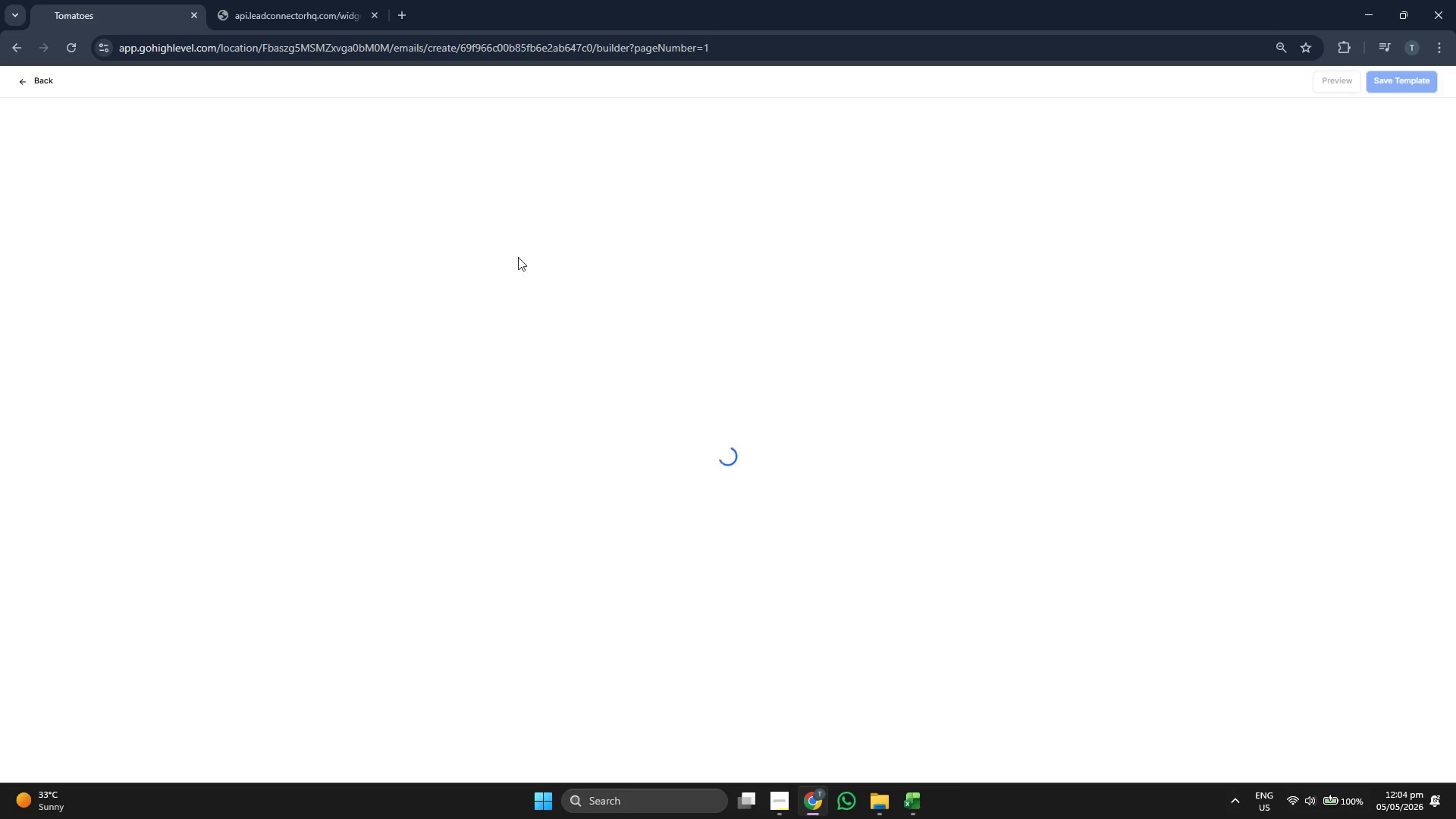 
key(ArrowLeft)
 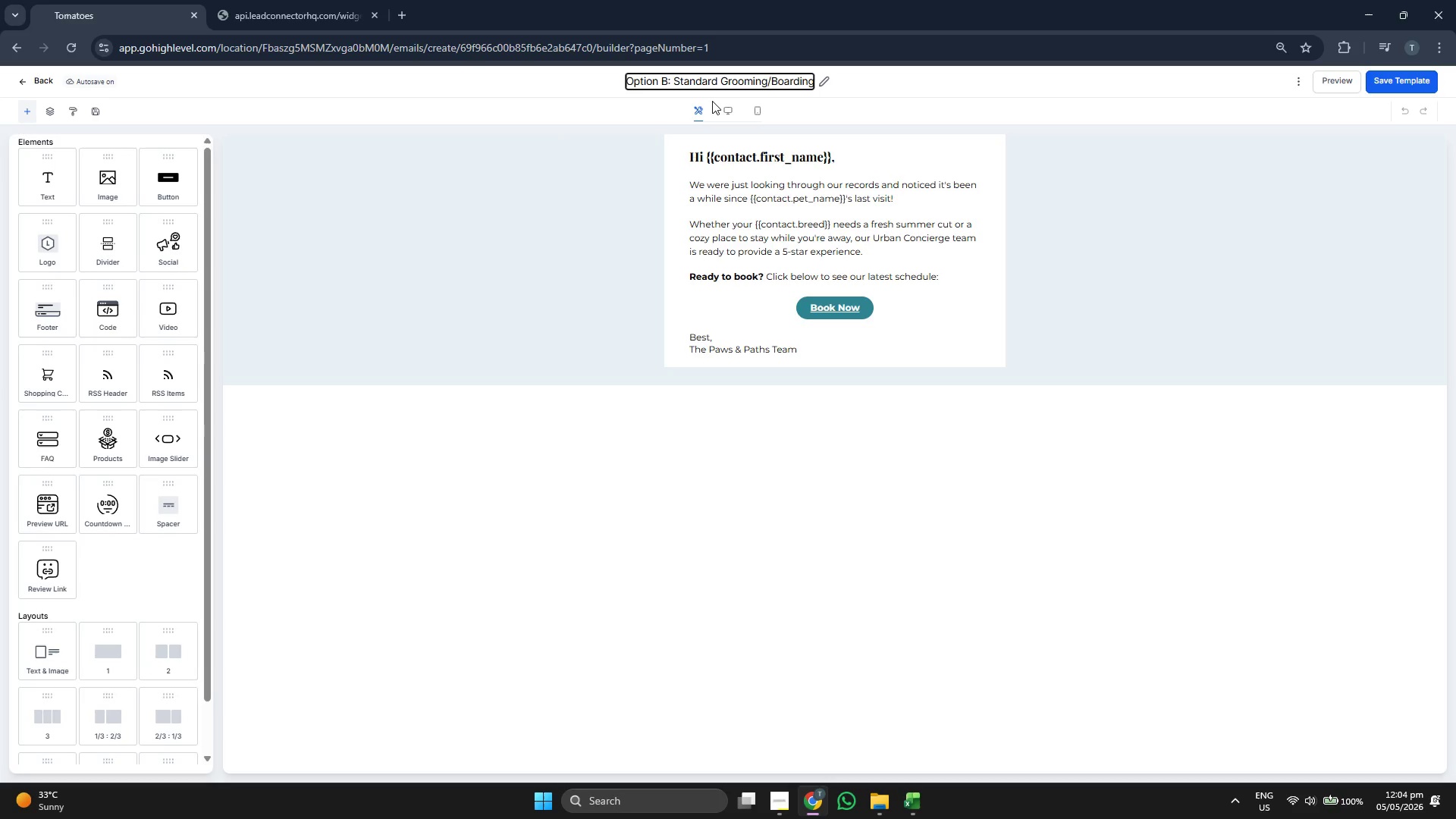 
type(Email 2)
key(Backspace)
type(2: )
 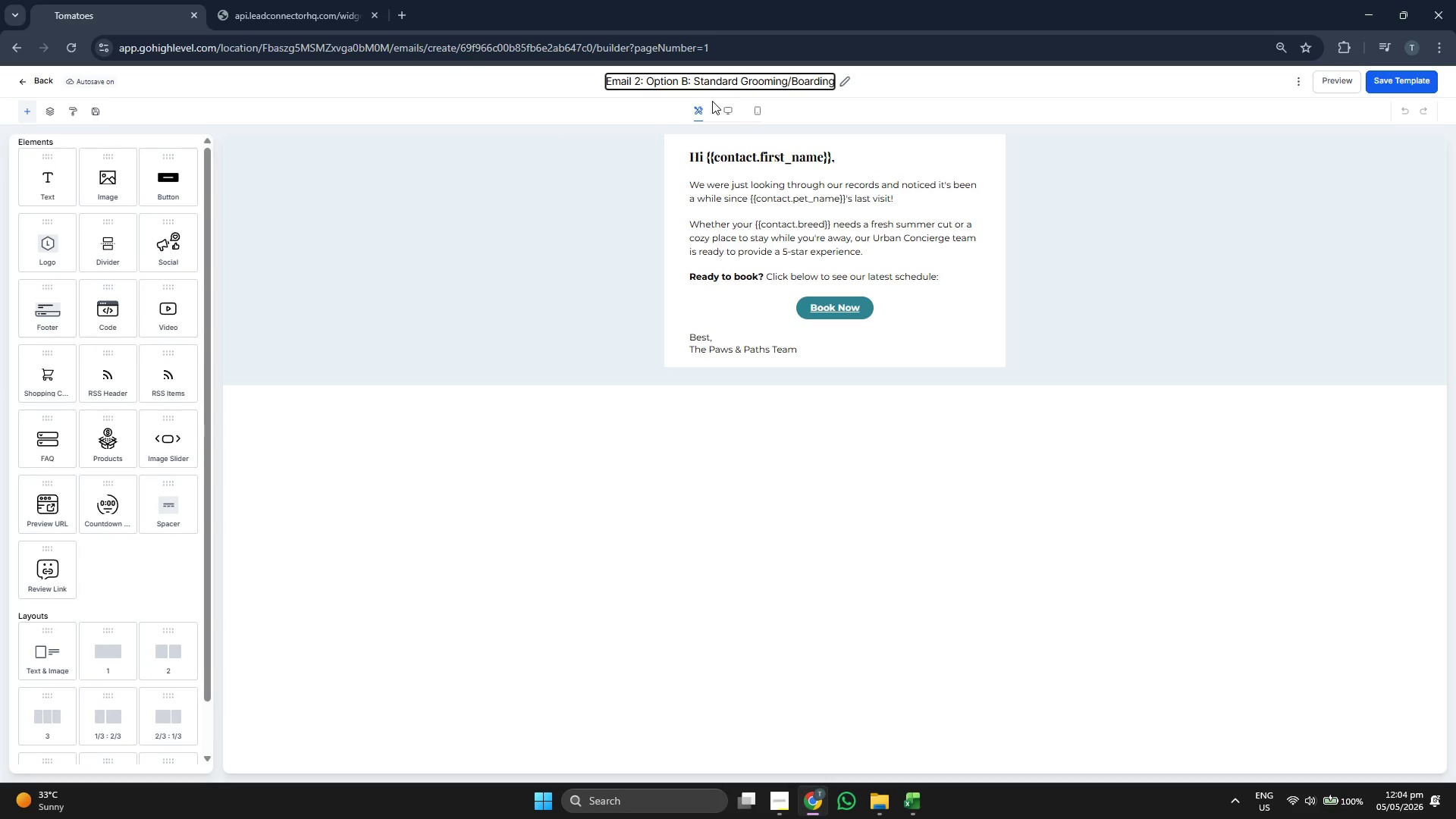 
key(ArrowLeft)
 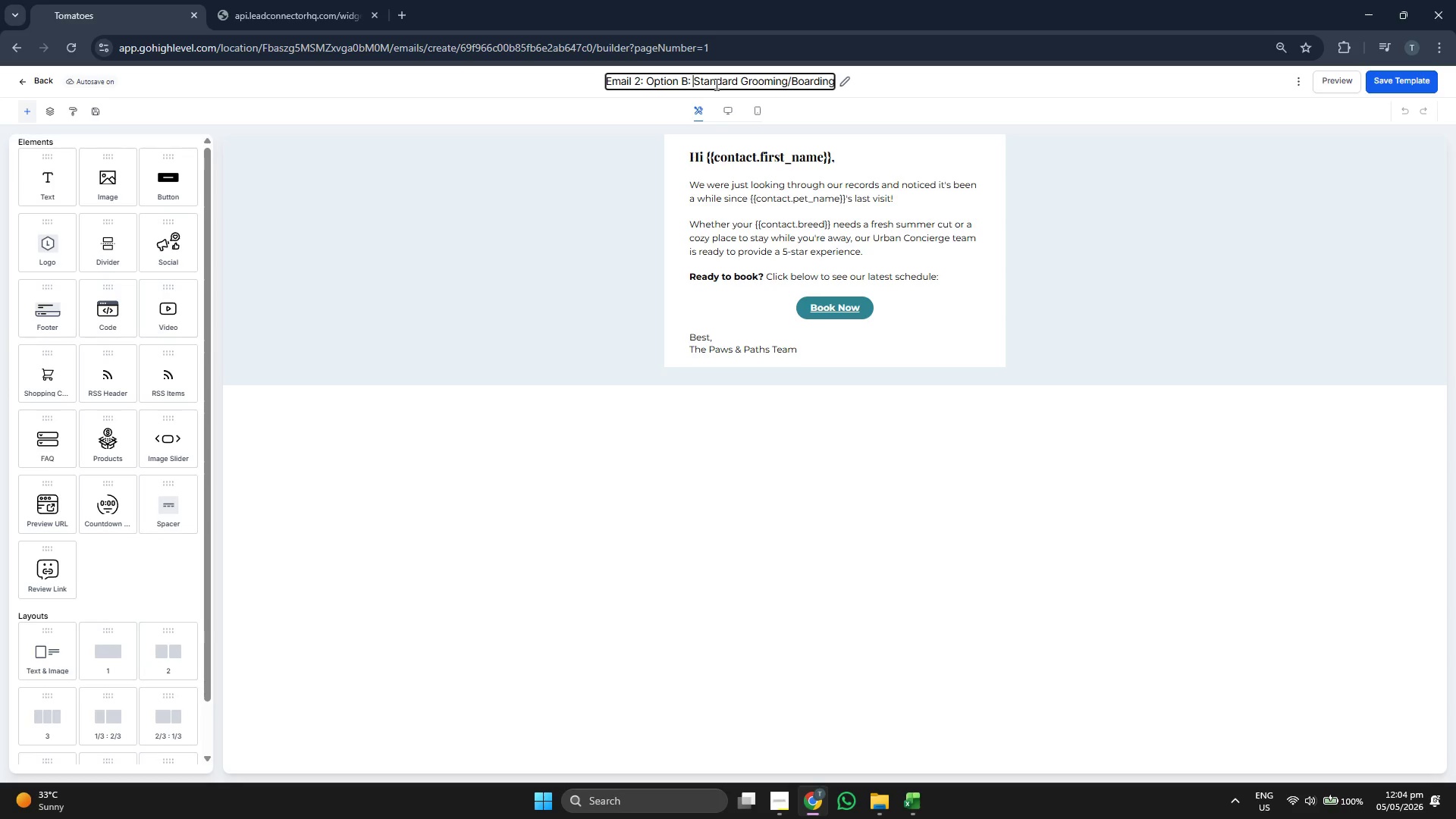 
key(ArrowLeft)
 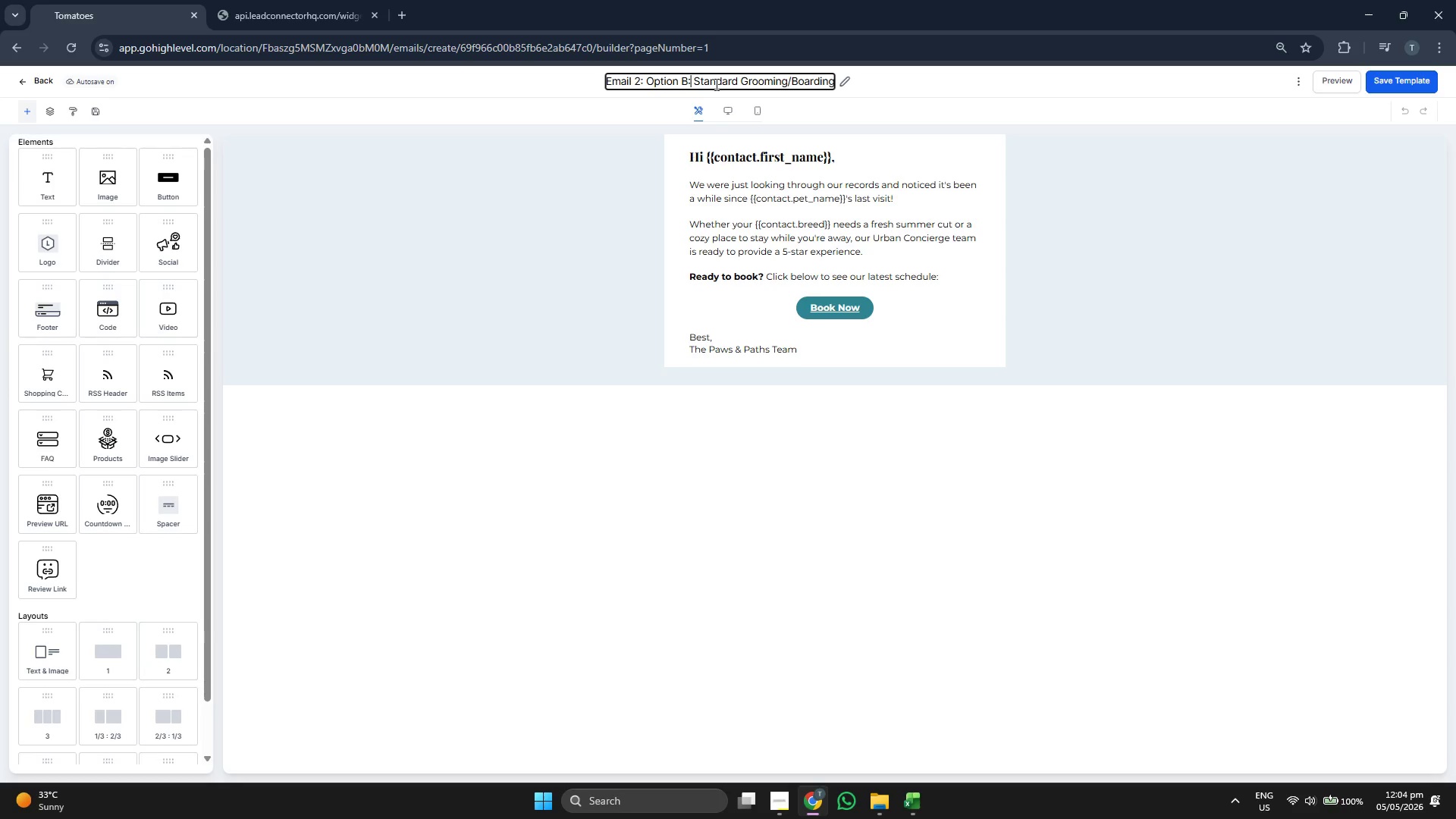 
key(Backspace)
 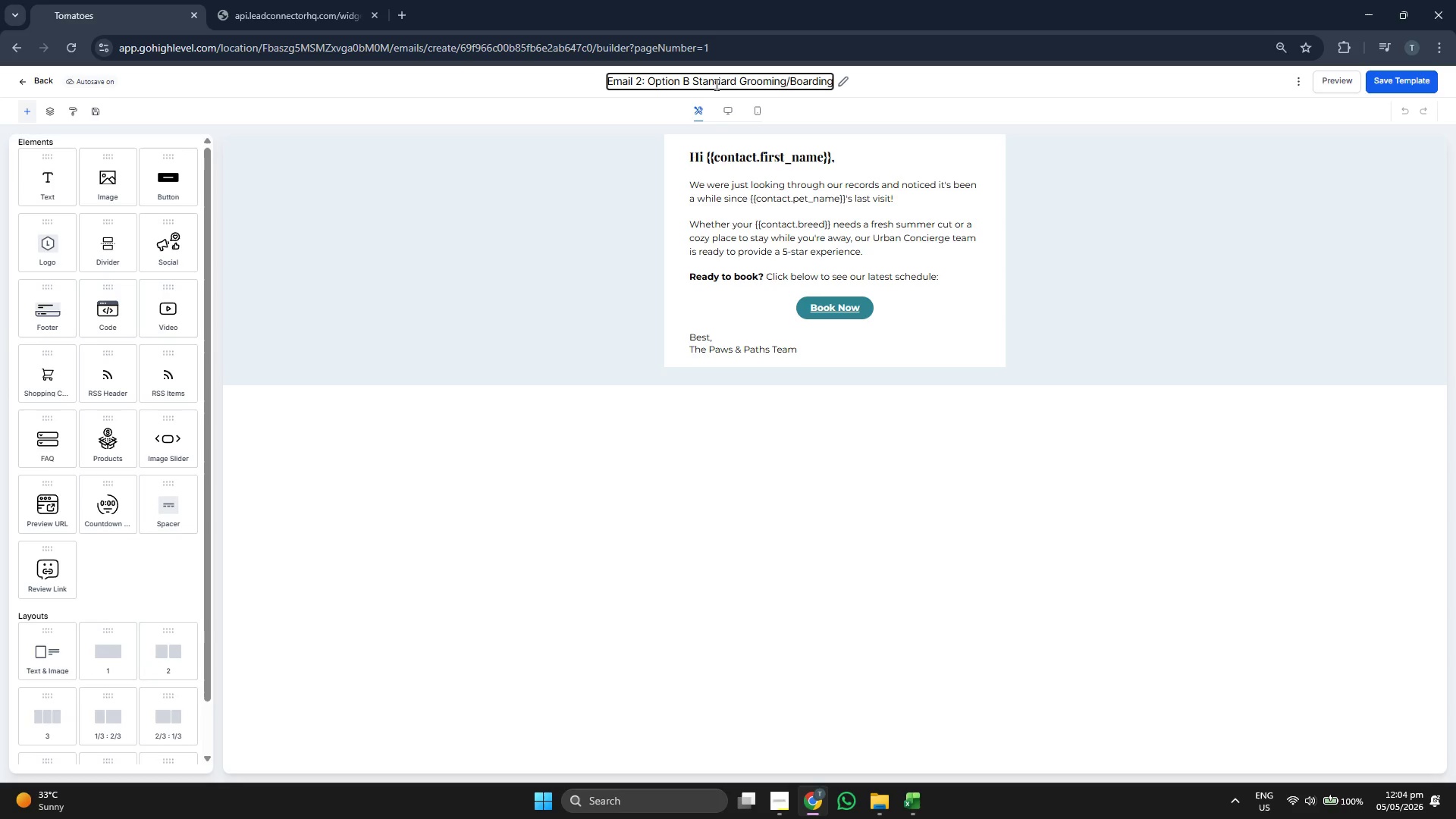 
key(Space)
 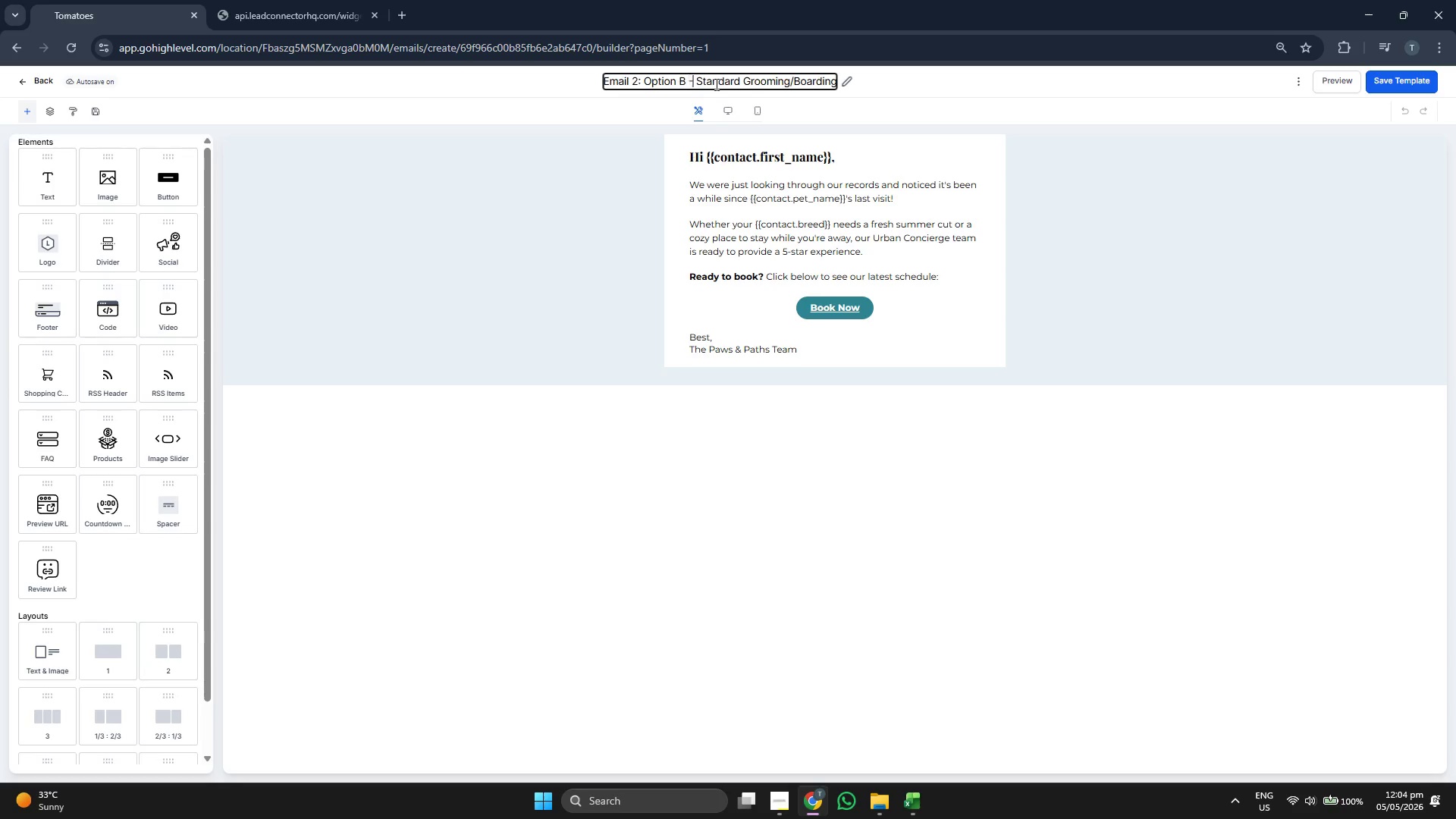 
key(Minus)
 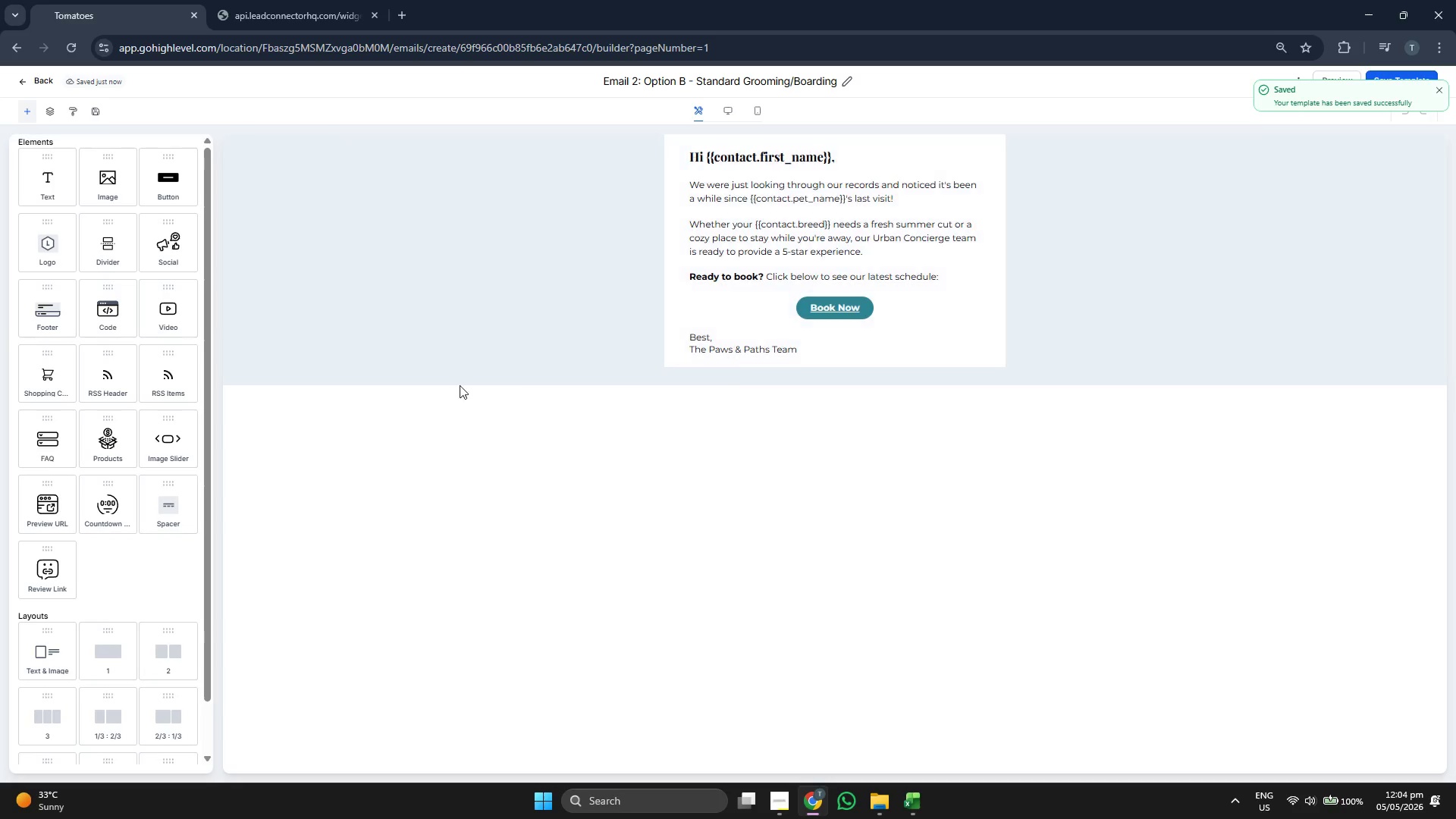 
wait(5.09)
 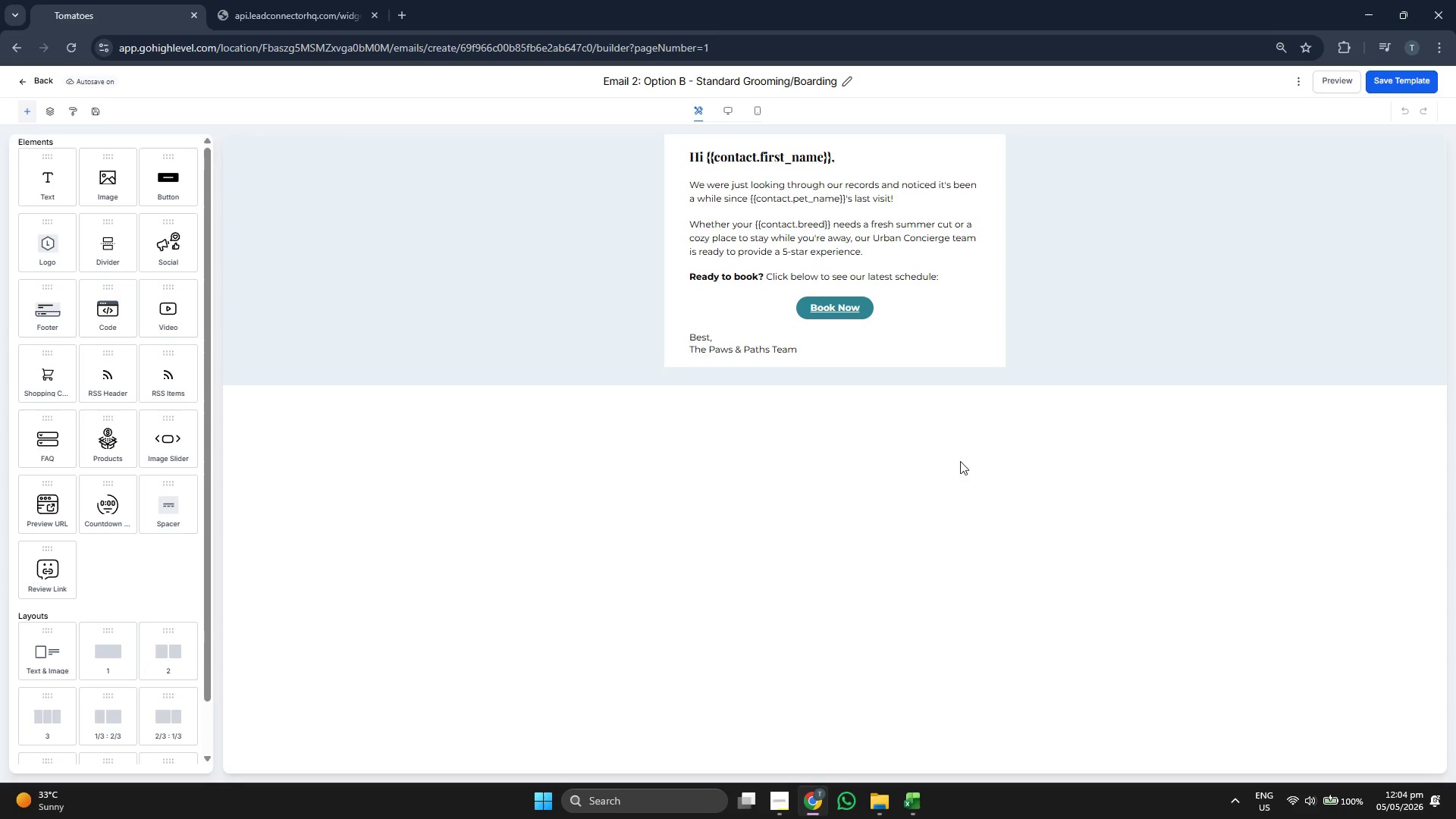 
left_click([46, 80])
 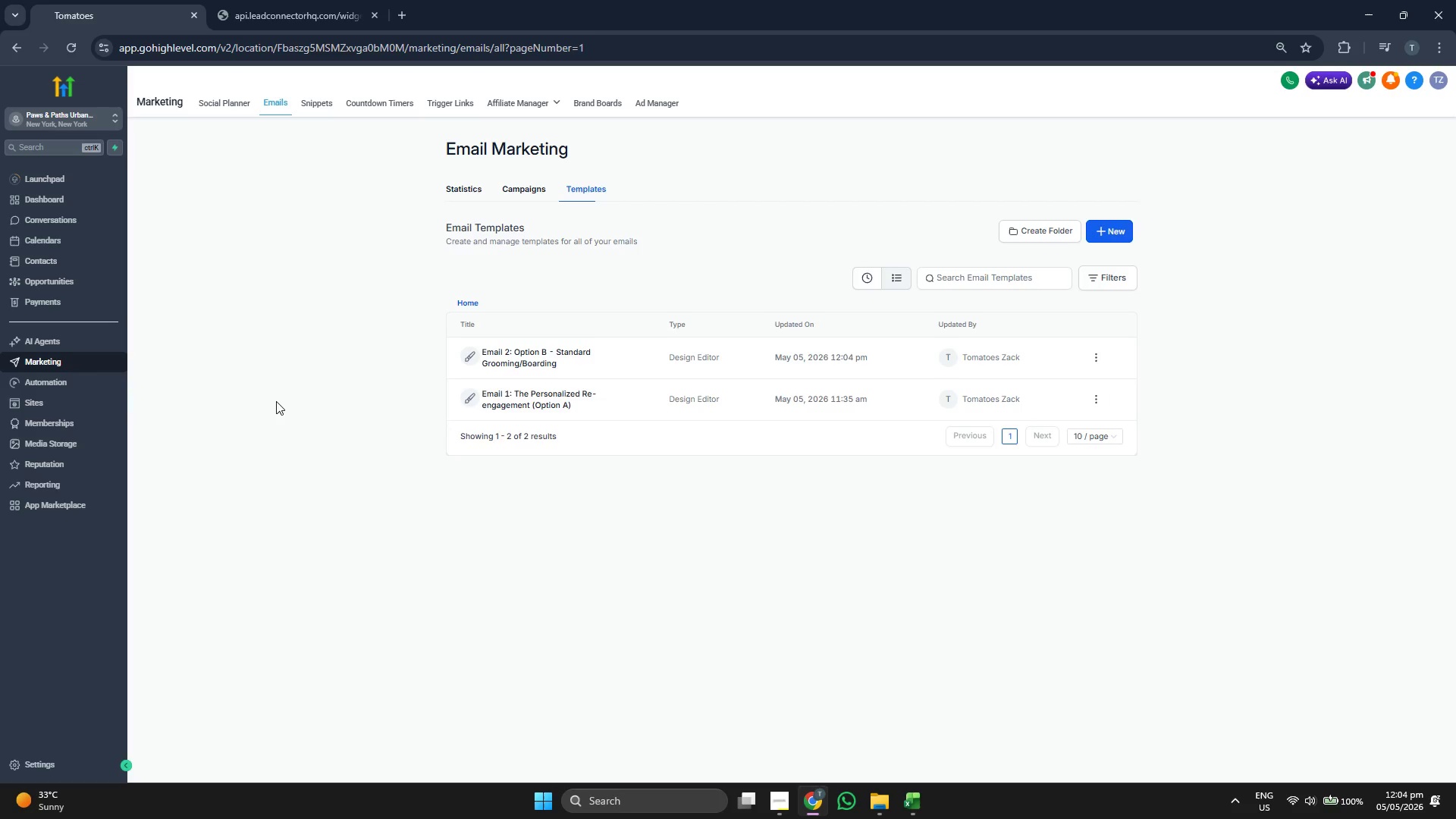 
wait(5.06)
 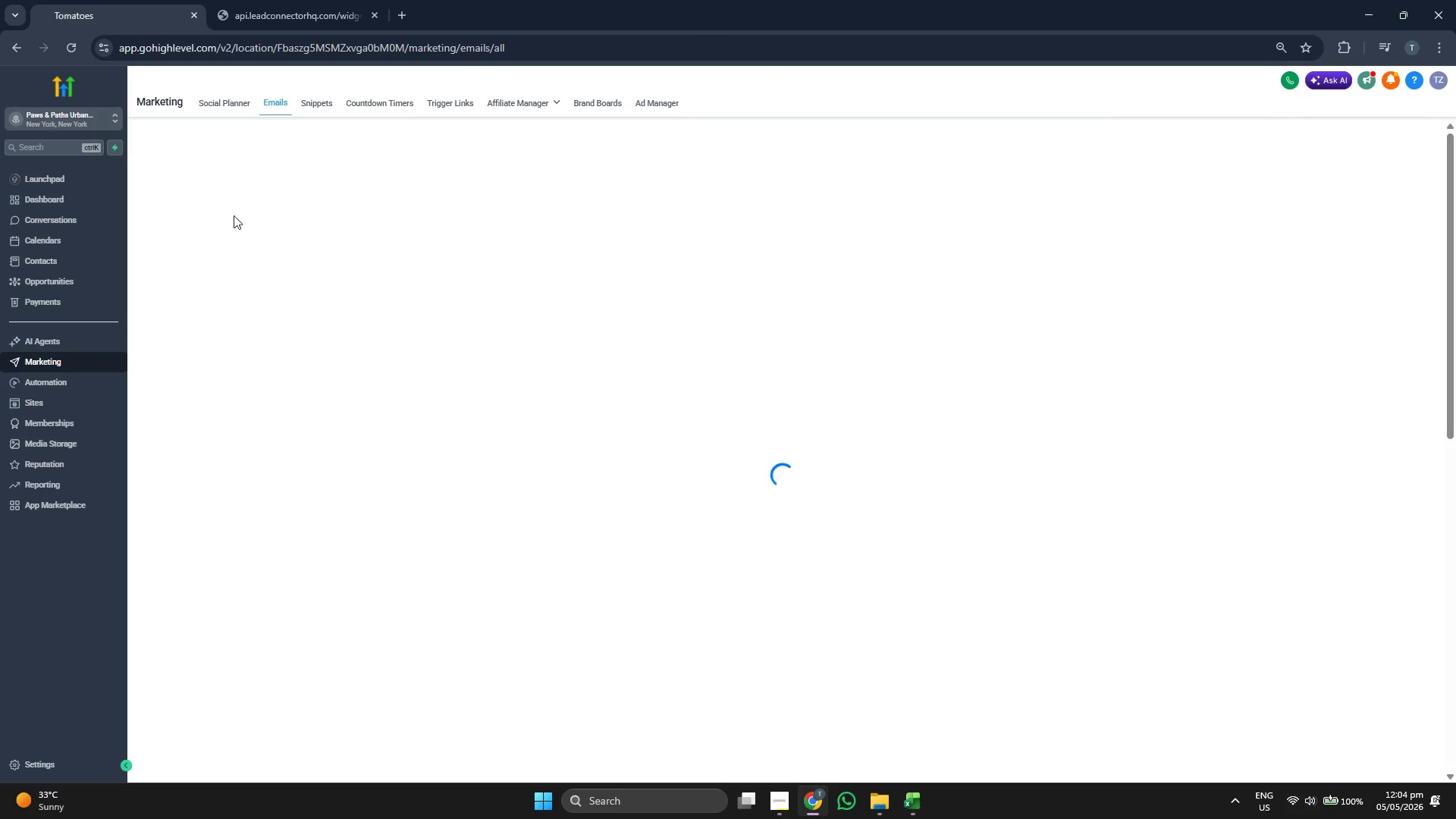 
left_click([1105, 236])
 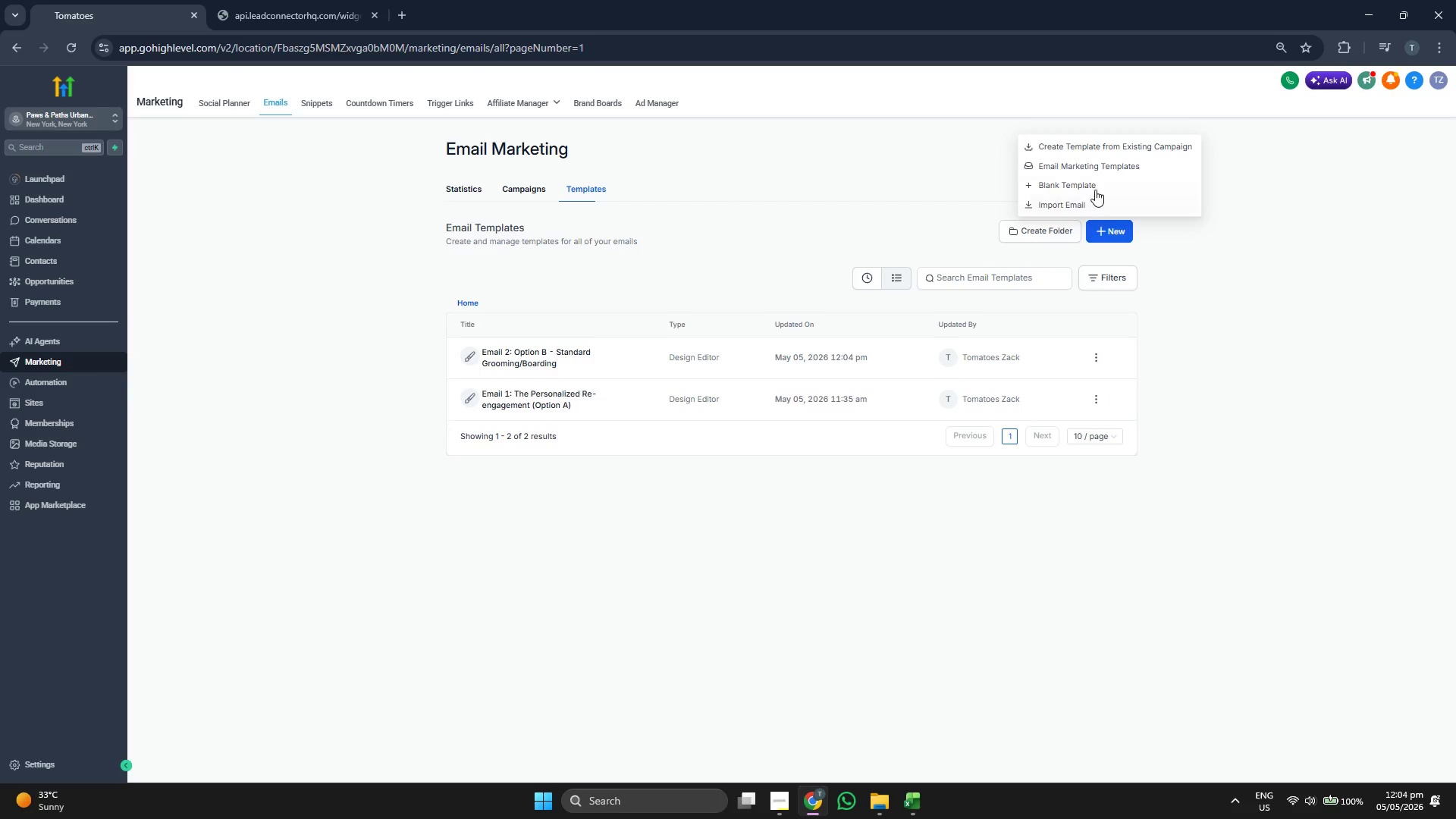 
left_click([1095, 184])
 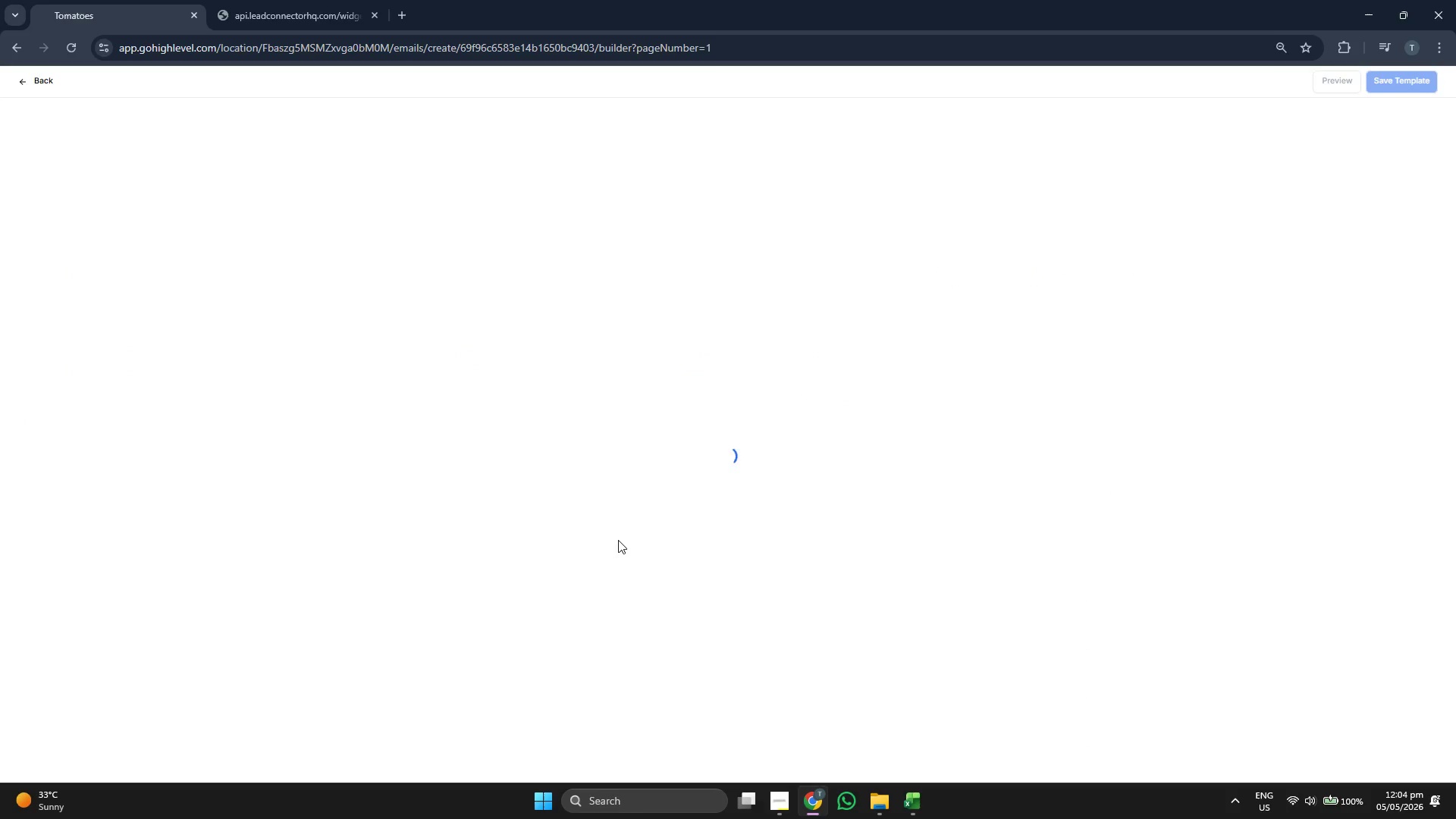 
wait(9.76)
 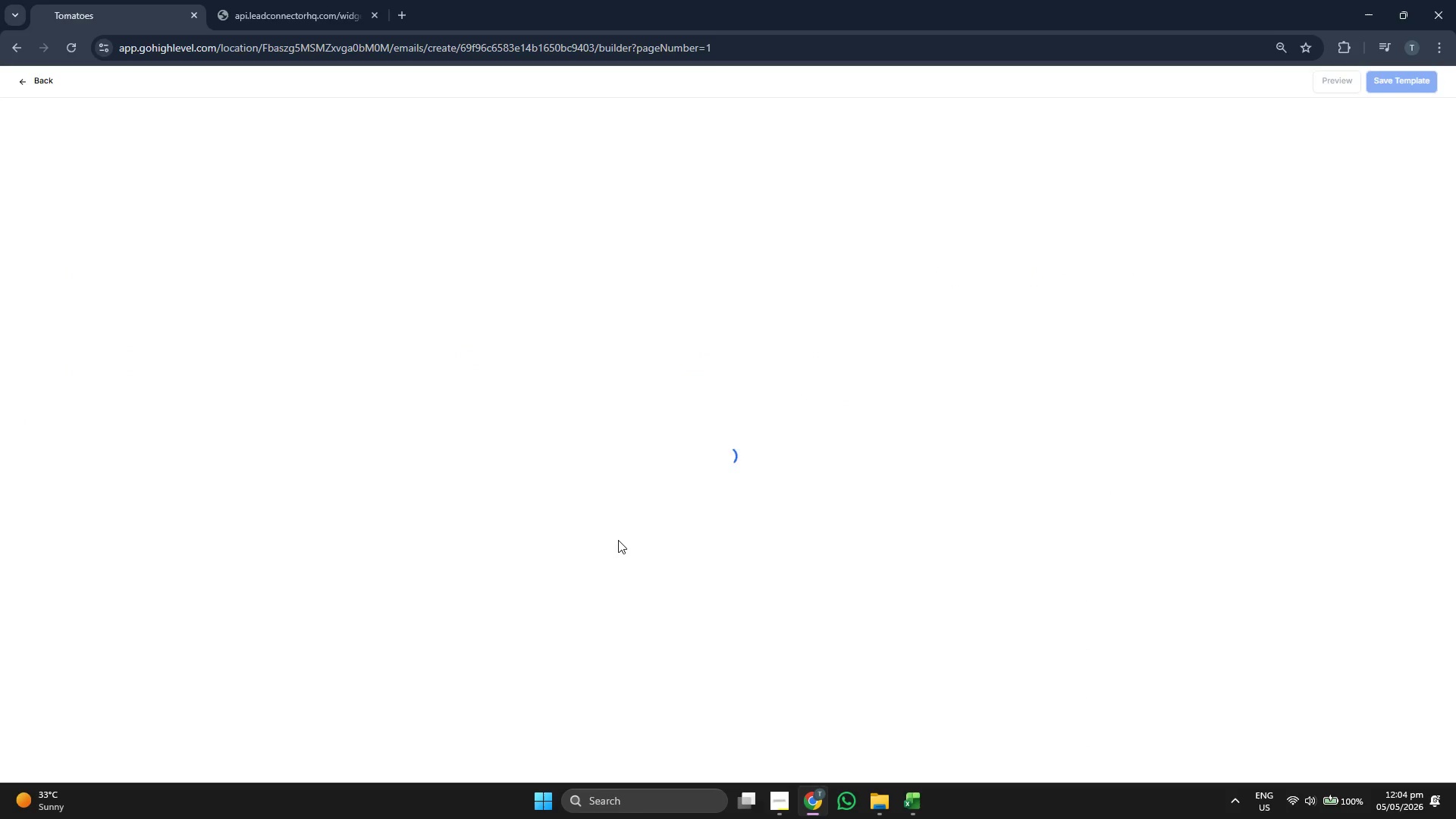 
left_click([738, 82])
 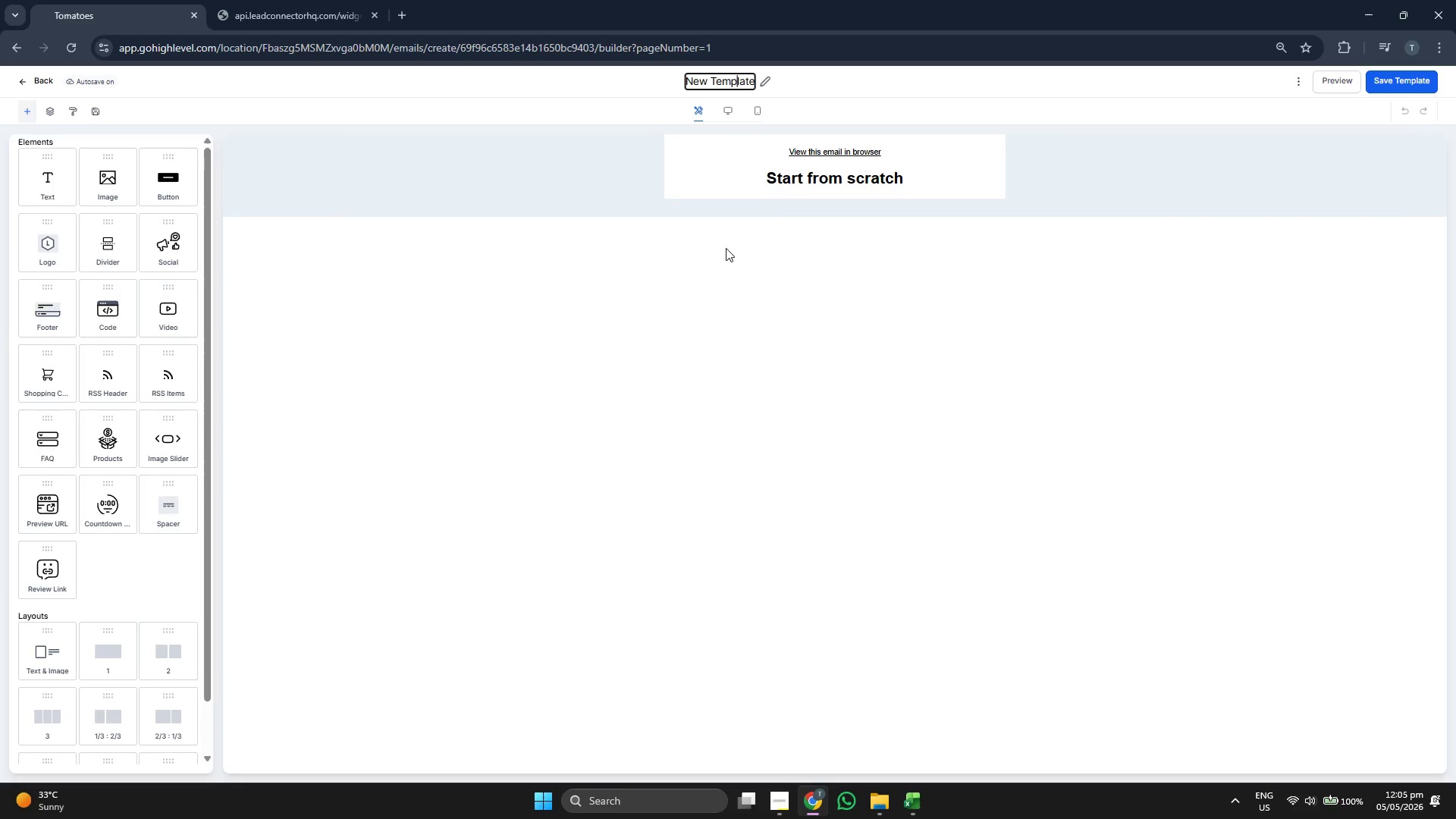 
key(ArrowRight)
 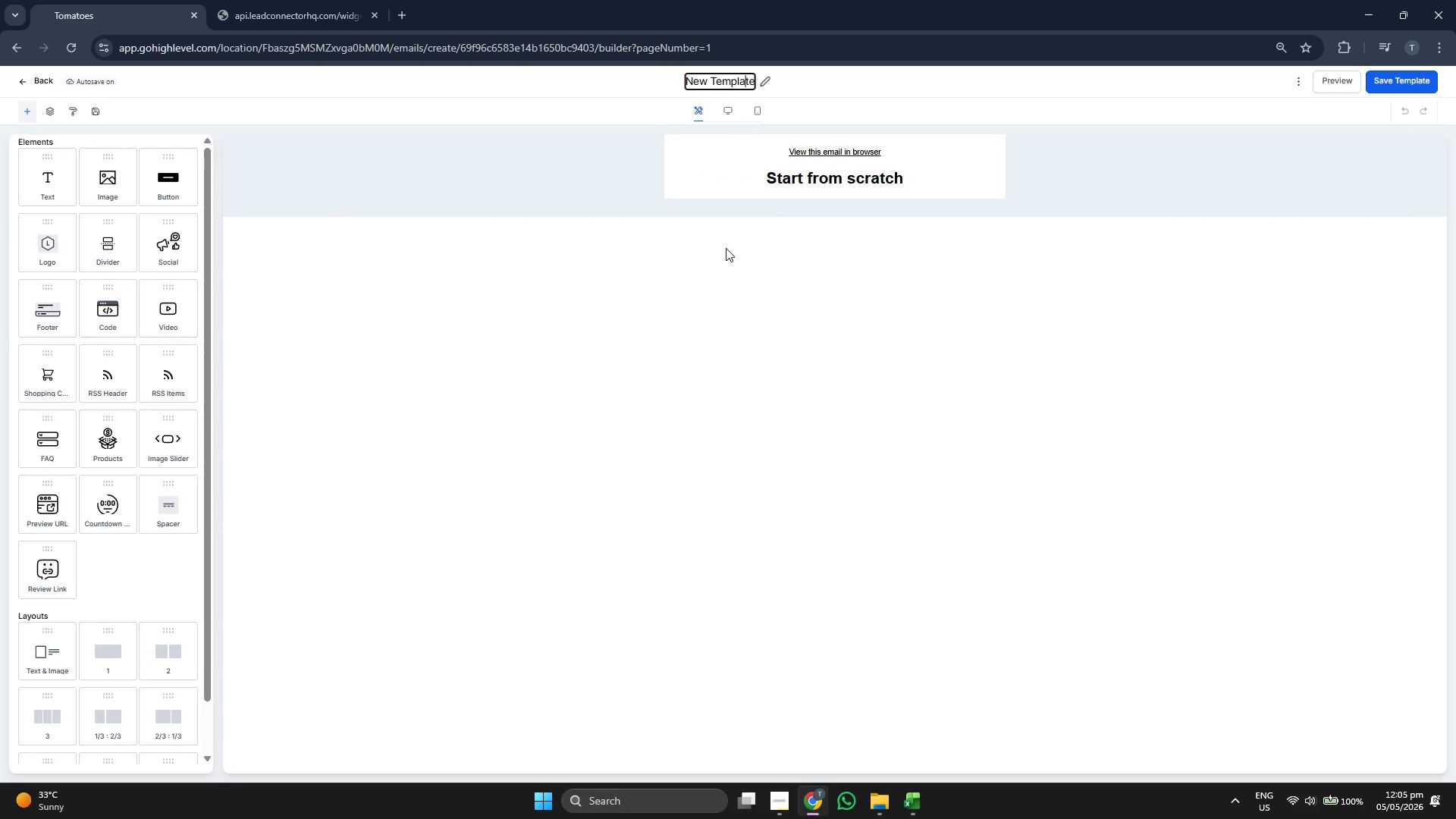 
key(ArrowRight)
 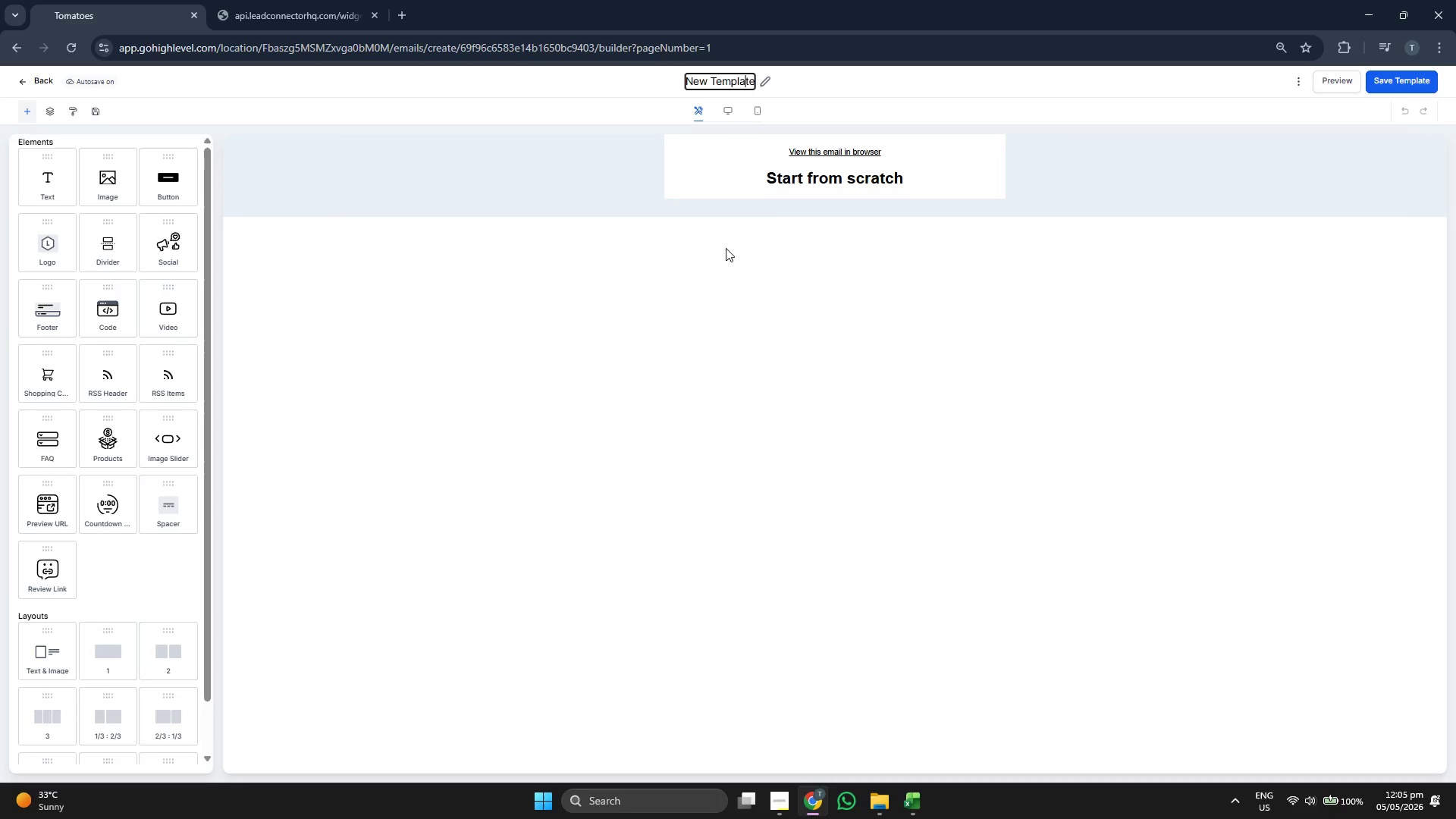 
key(ArrowRight)
 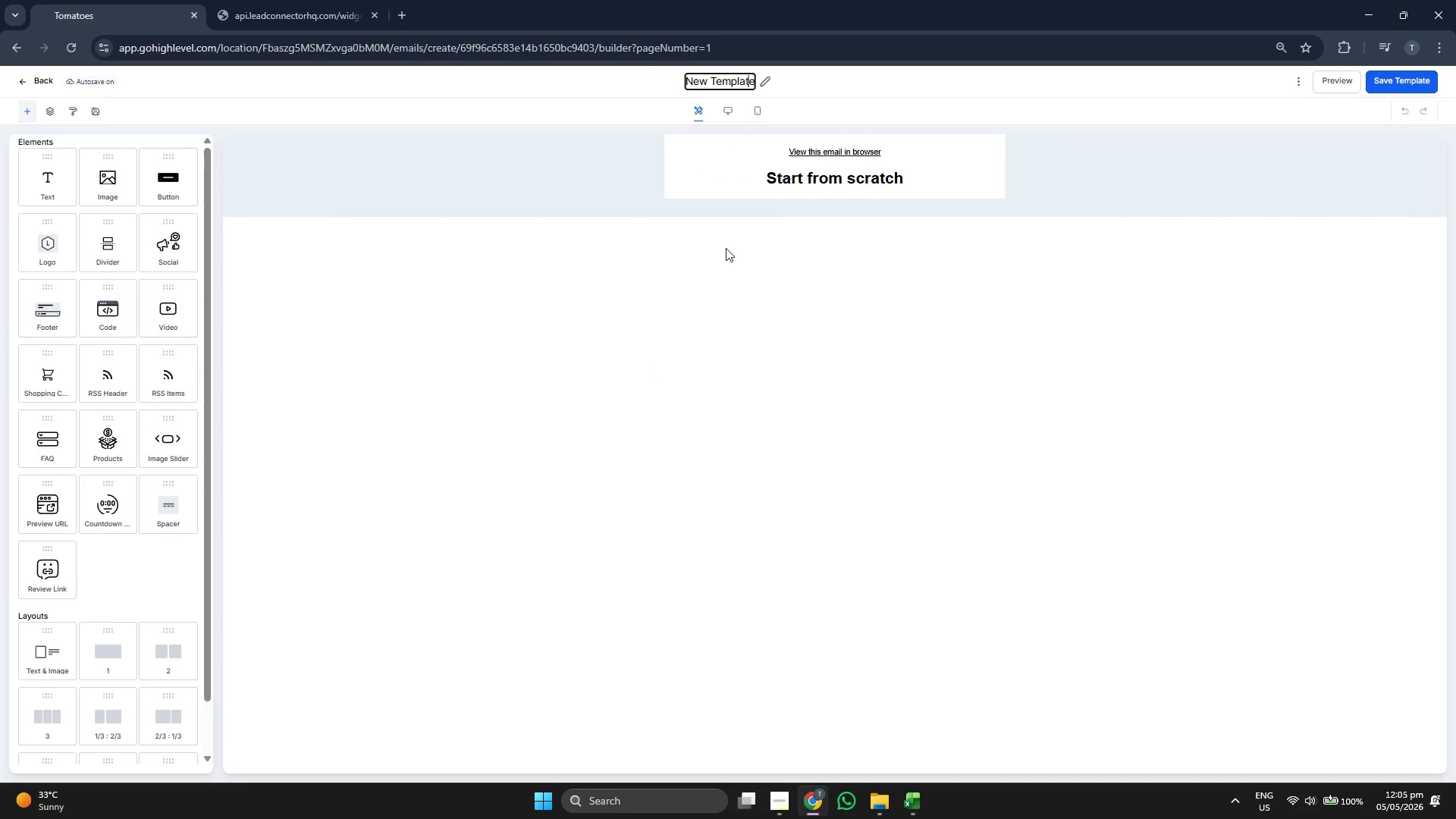 
key(ArrowRight)
 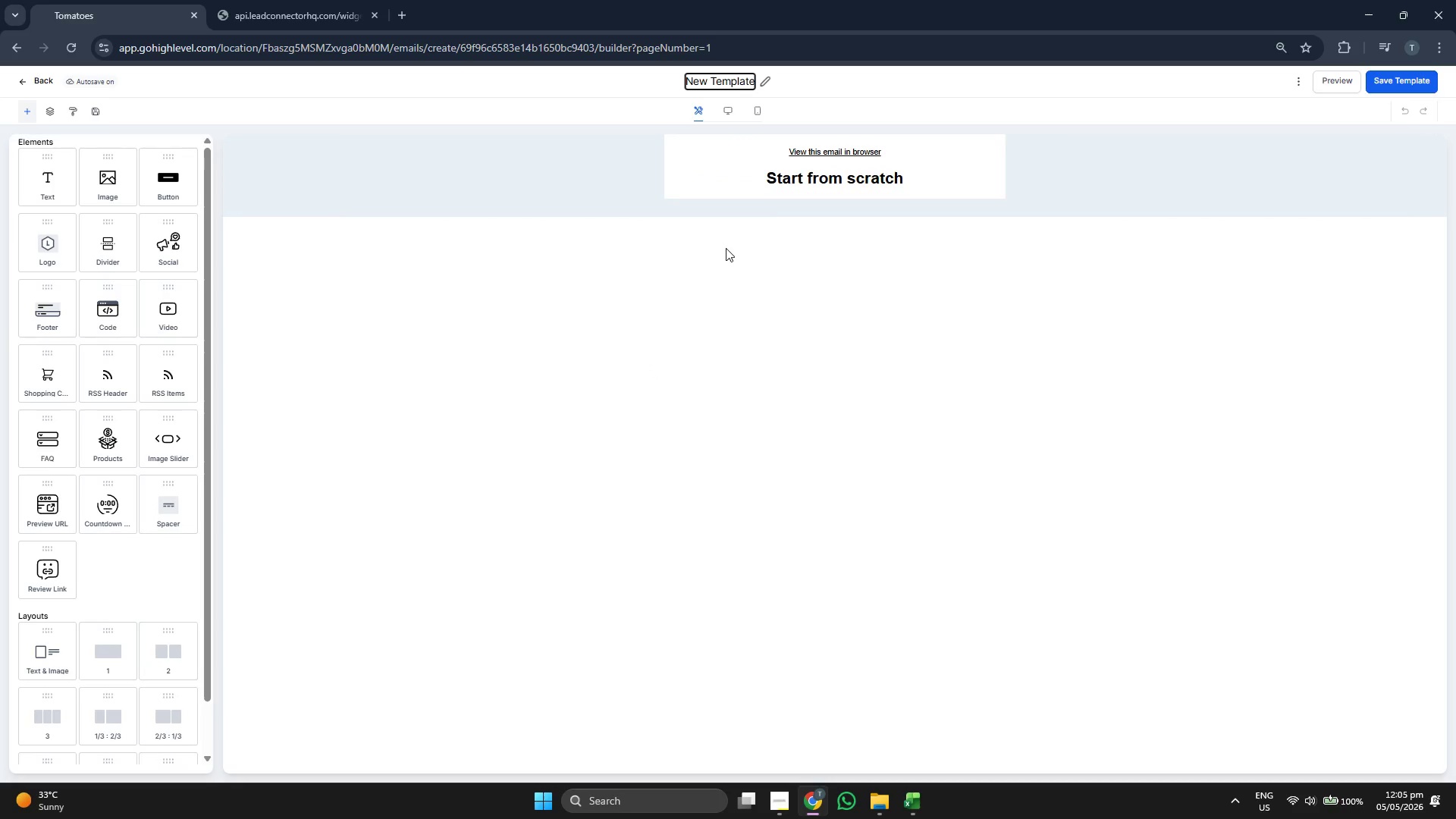 
key(Backspace)
key(Backspace)
key(Backspace)
key(Backspace)
key(Backspace)
key(Backspace)
key(Backspace)
key(Backspace)
key(Backspace)
key(Backspace)
key(Backspace)
key(Backspace)
type(Email 3: The "Last Cal" Re-ee)
key(Backspace)
type(ngagement)
 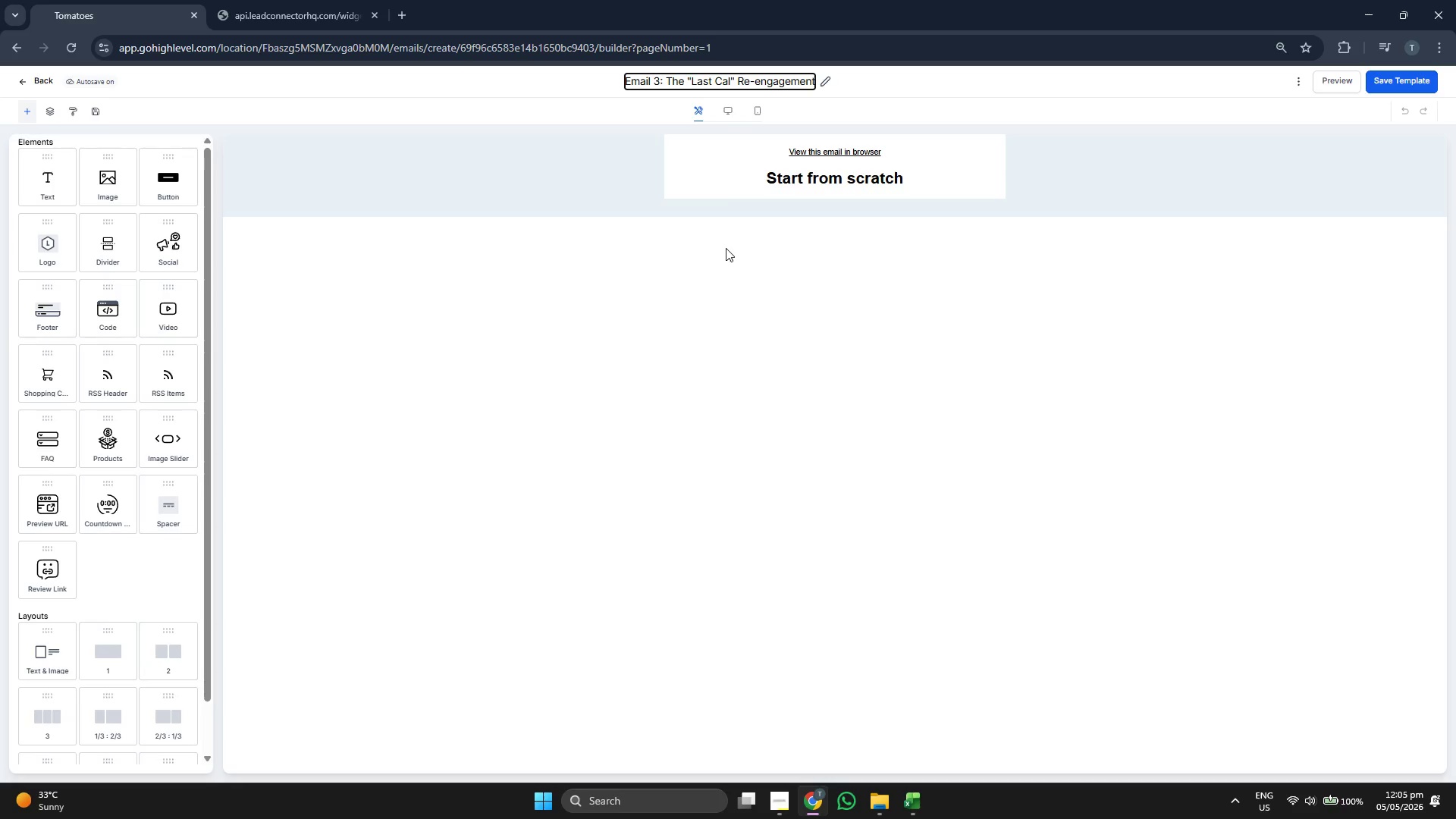 
left_click([799, 157])
 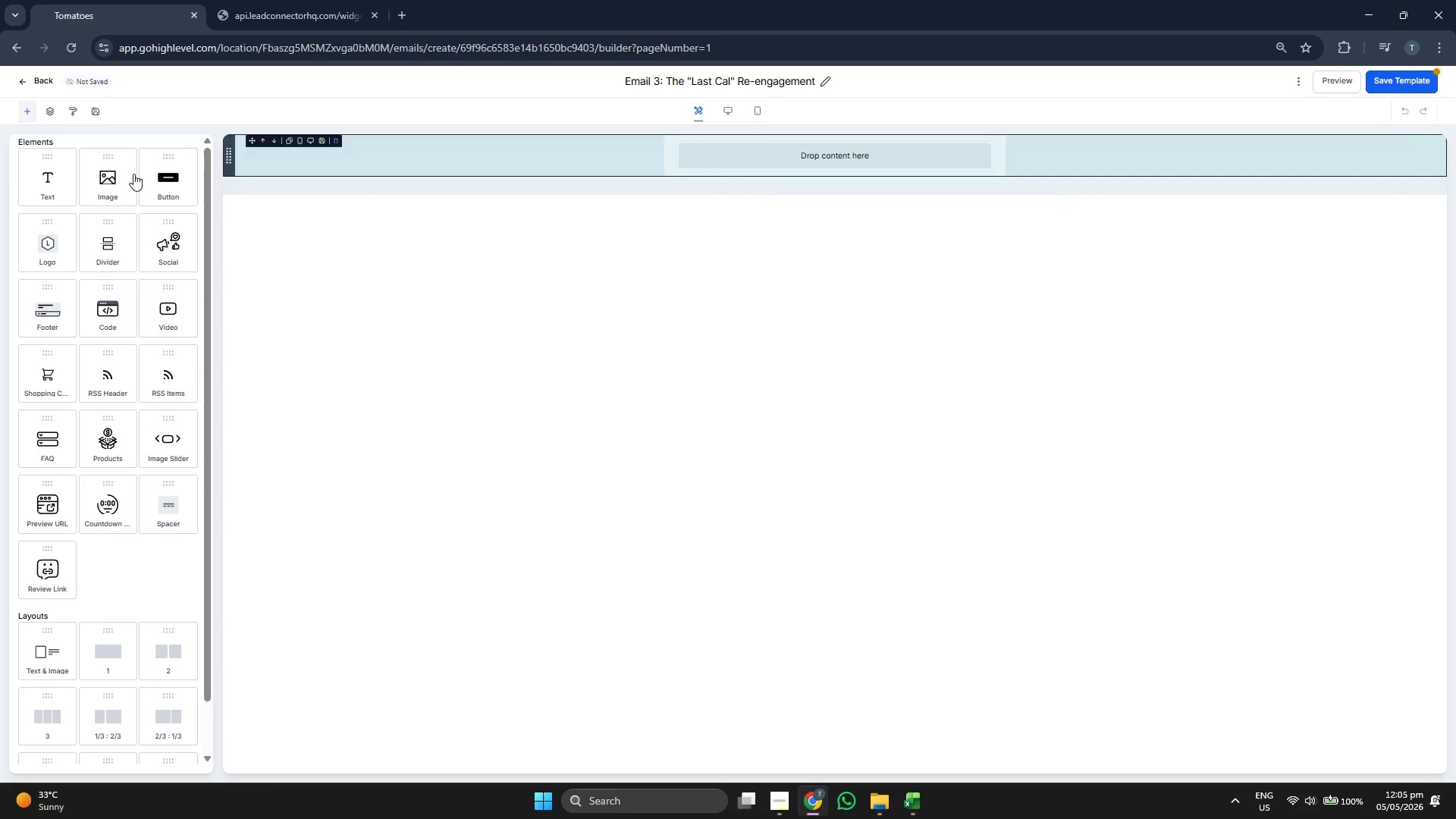 
left_click_drag(start_coordinate=[42, 183], to_coordinate=[780, 162])
 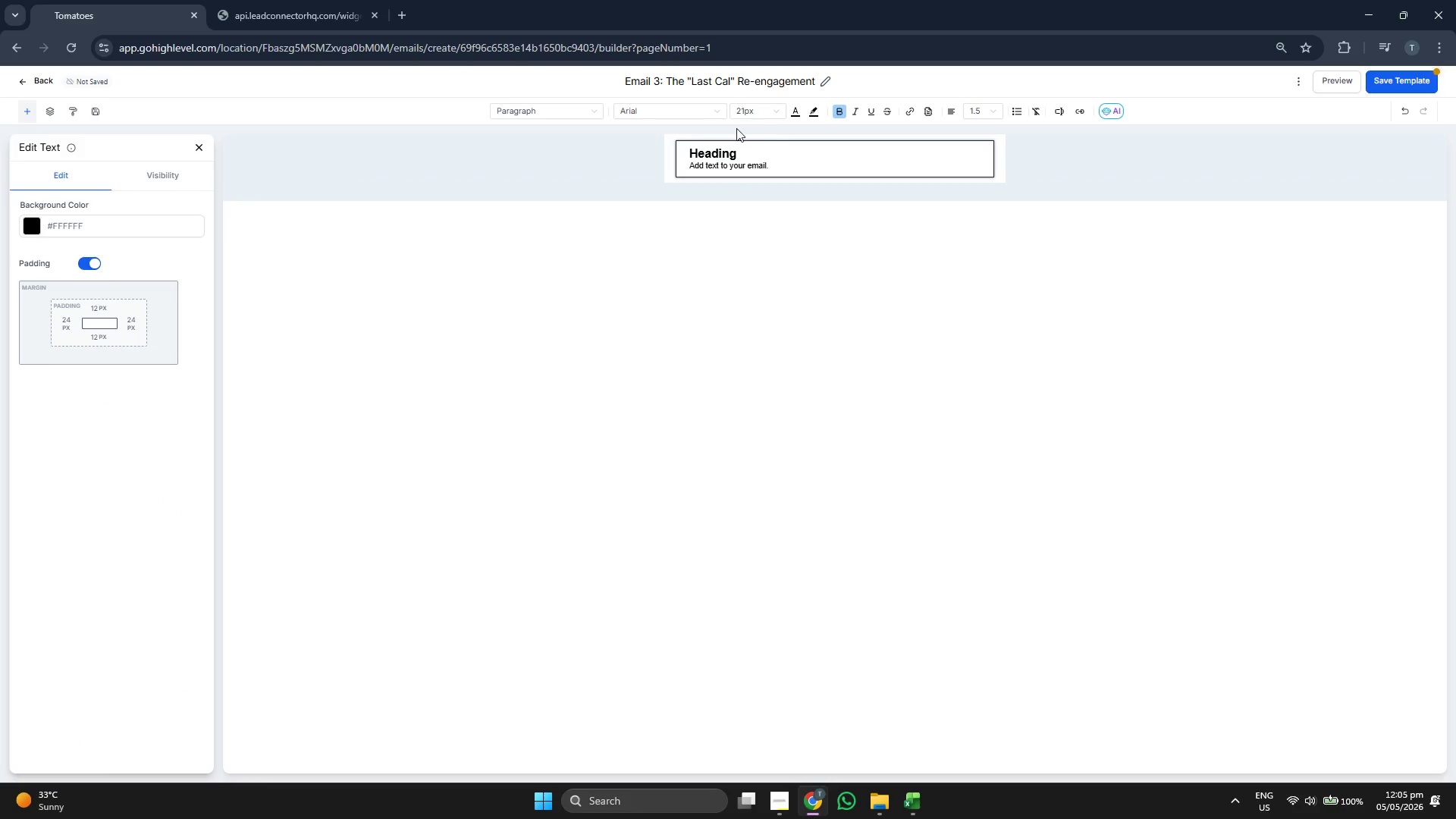 
left_click([756, 154])
 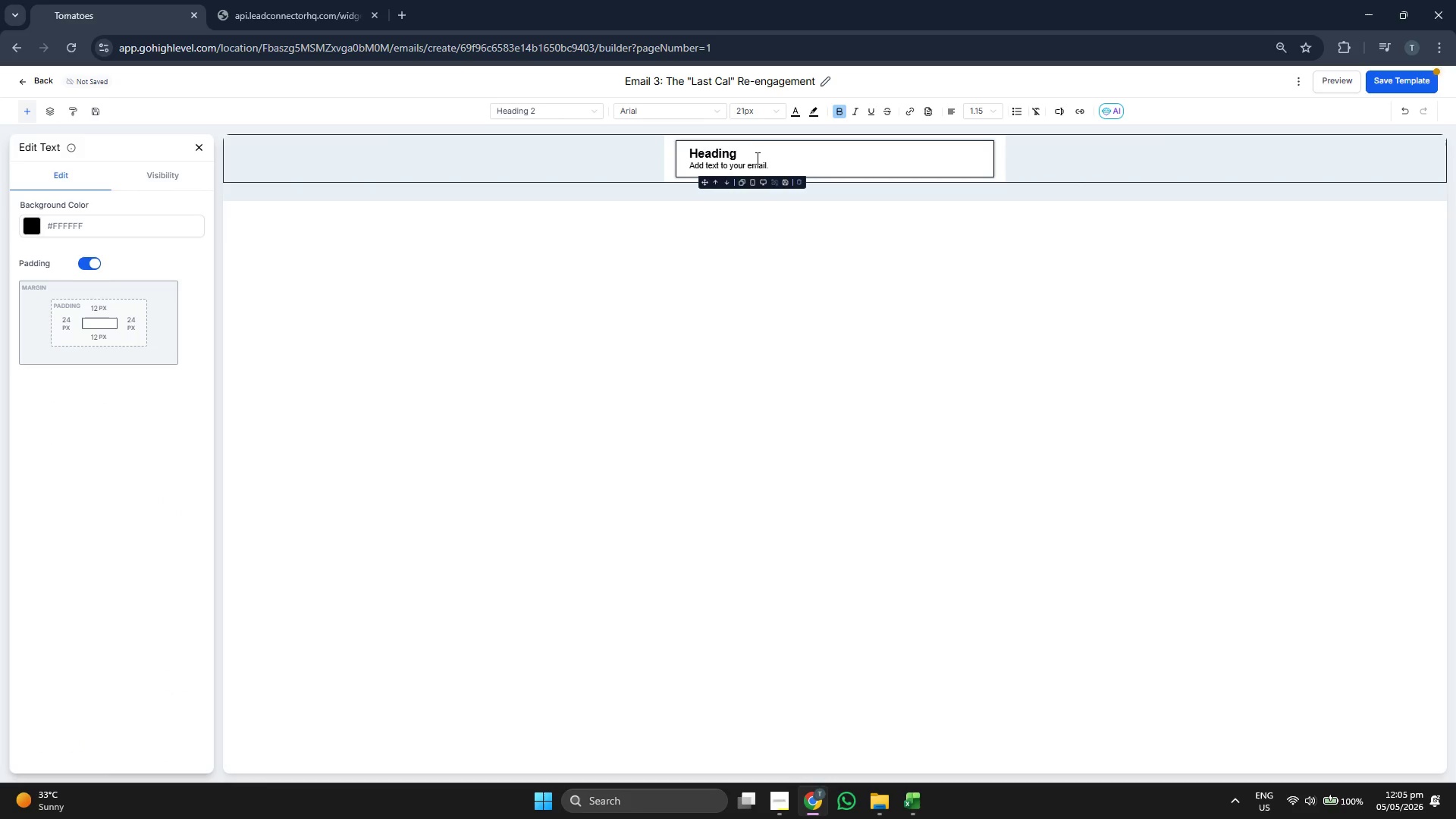 
key(Backspace)
 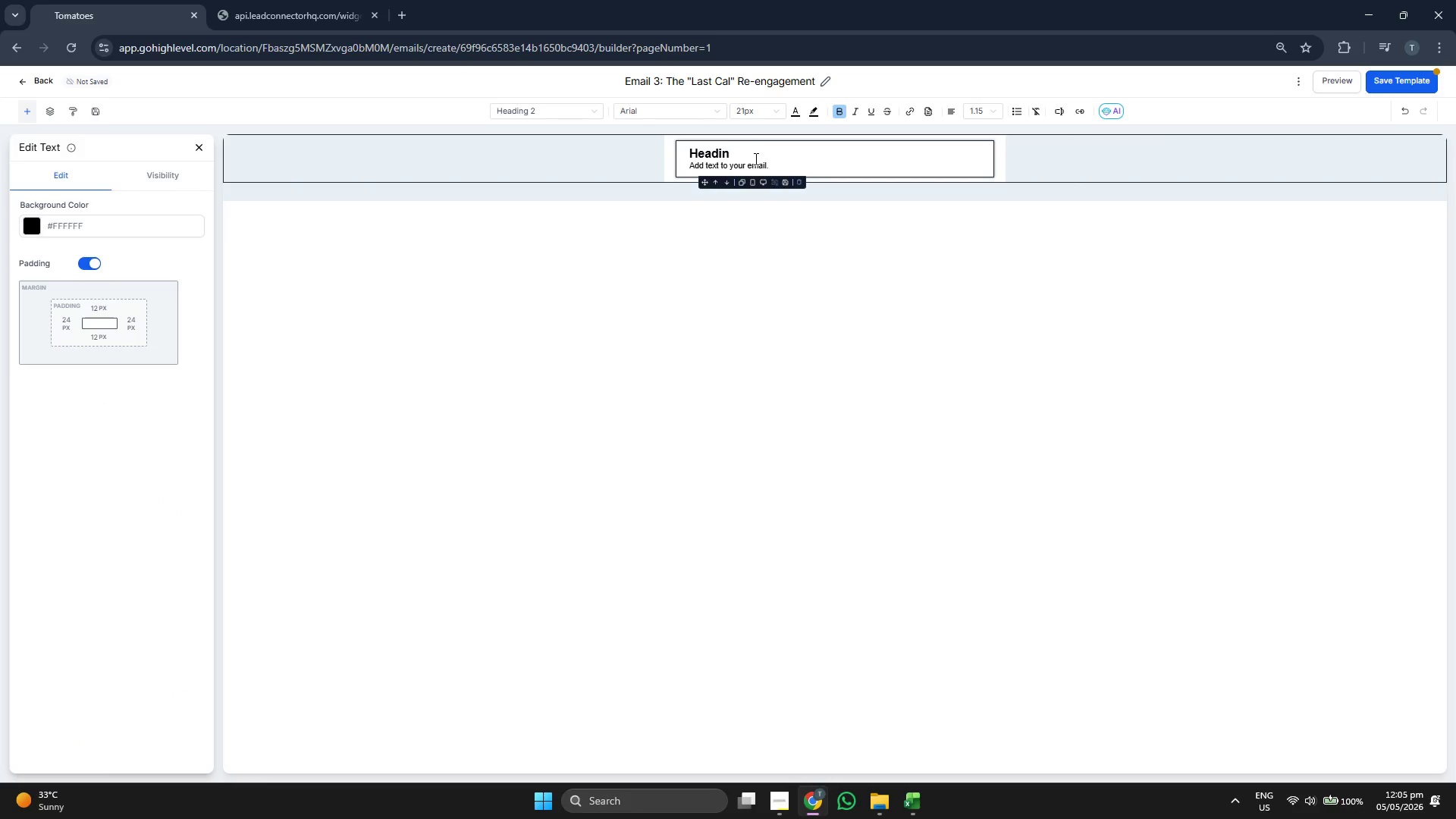 
key(Backspace)
 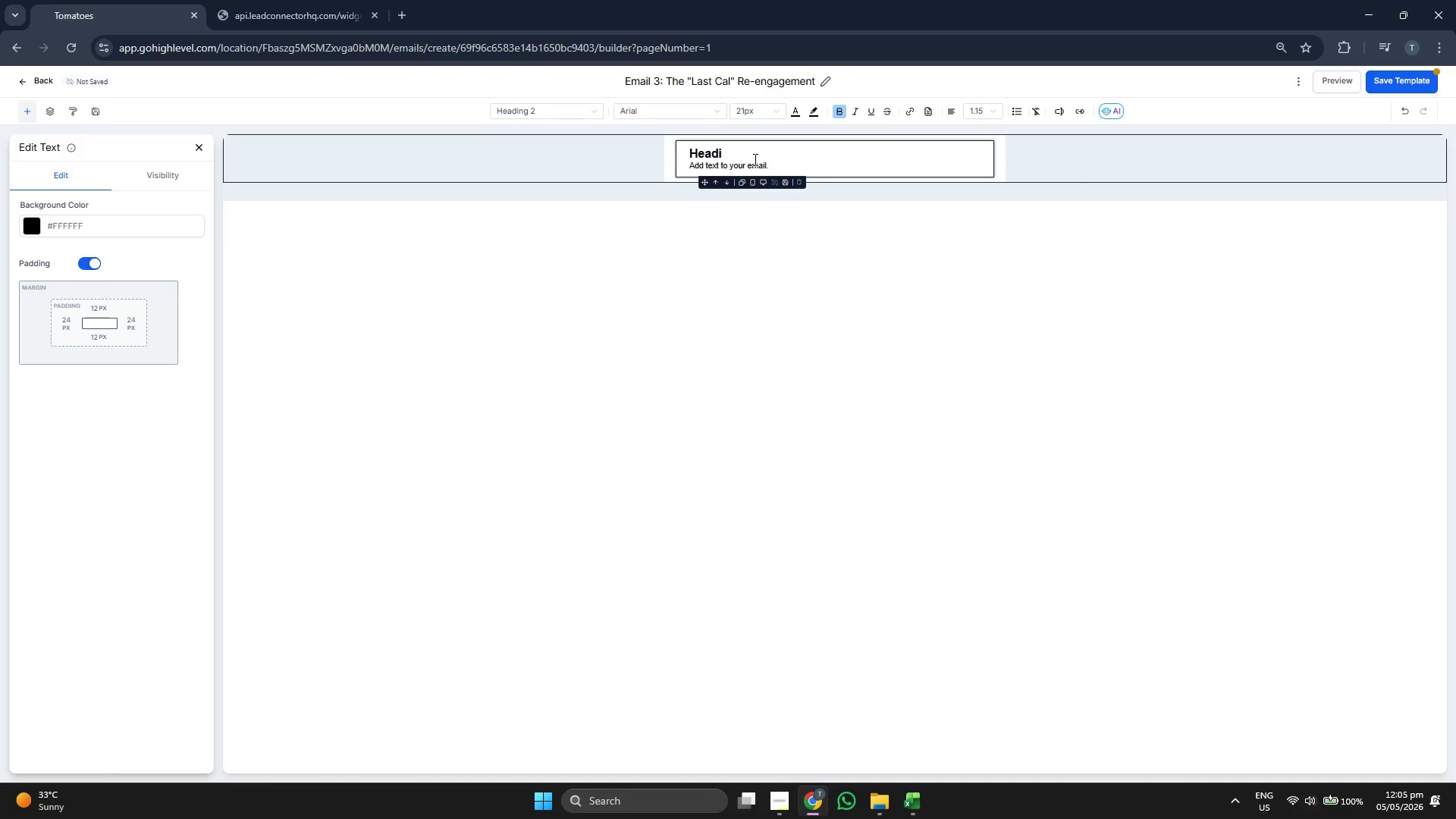 
key(Backspace)
 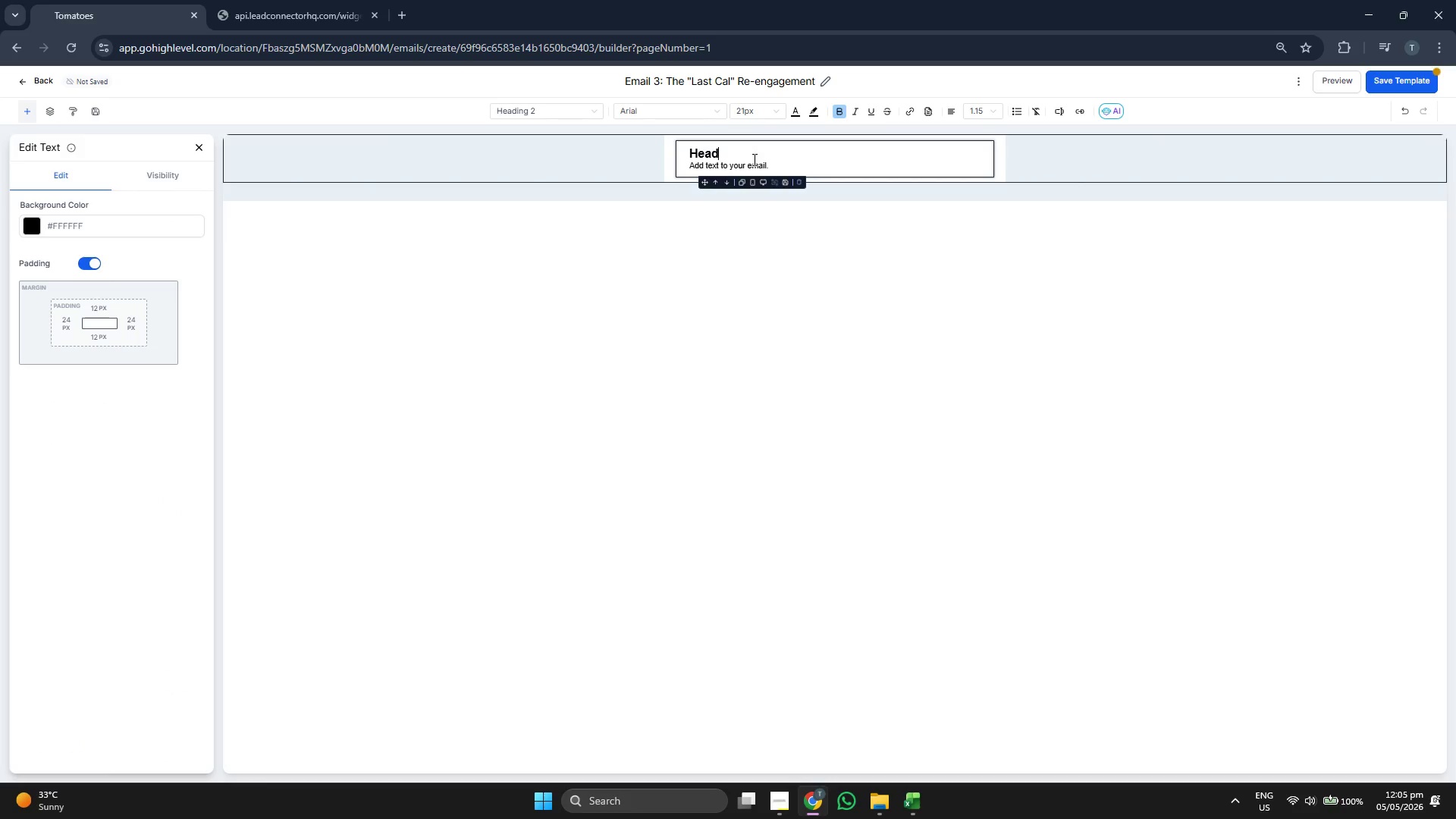 
key(Backspace)
 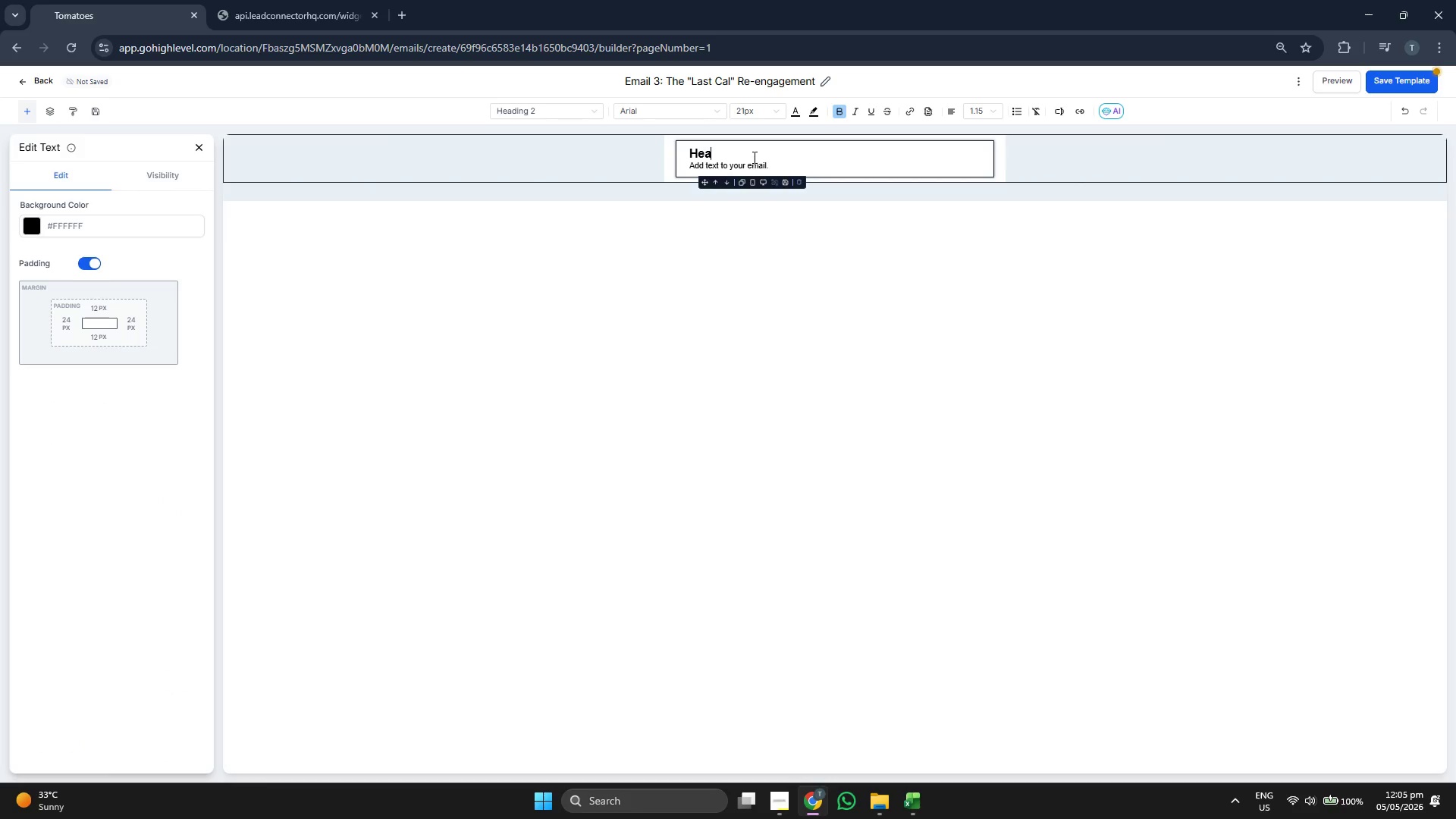 
key(Backspace)
 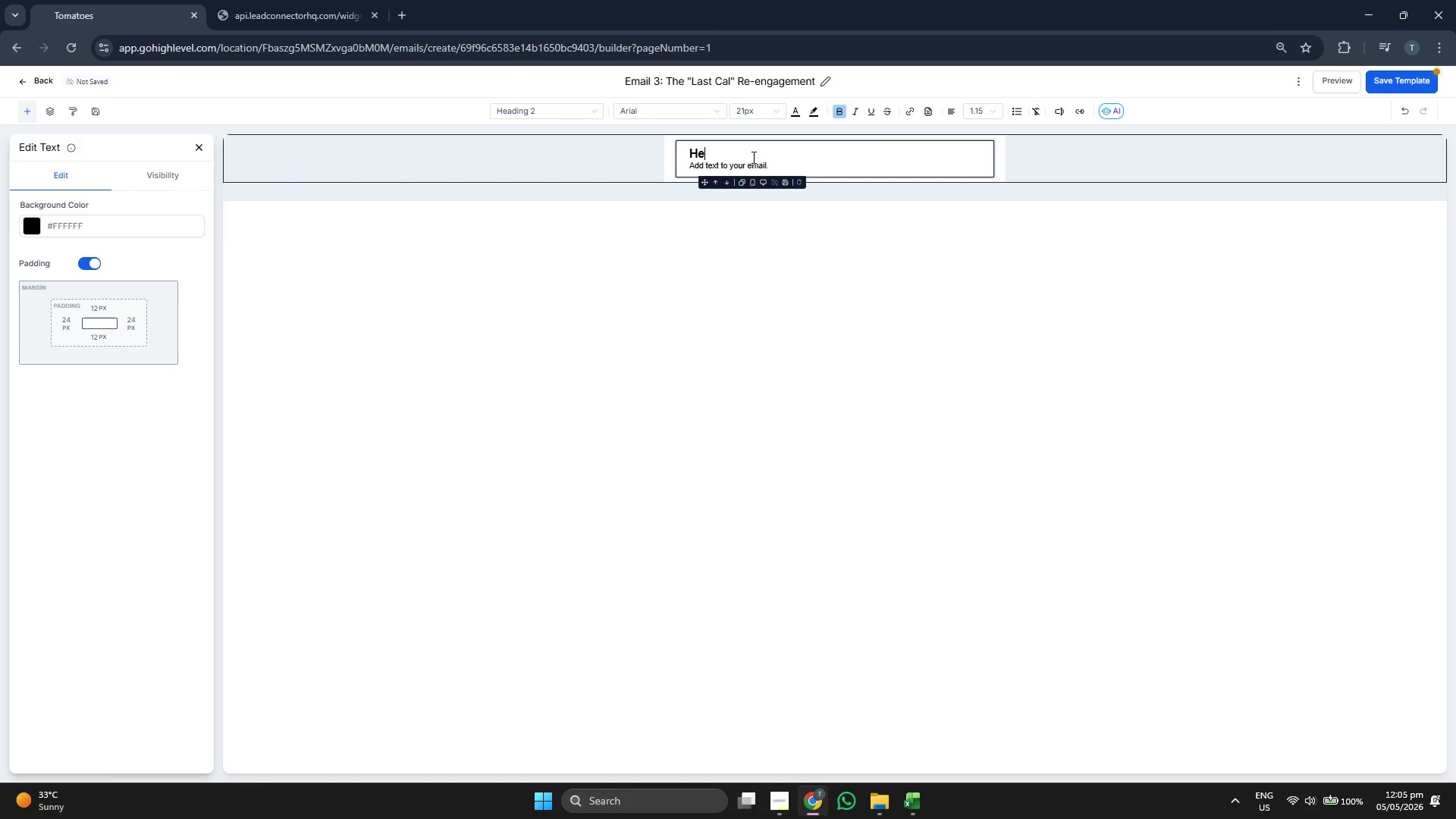 
key(Backspace)
 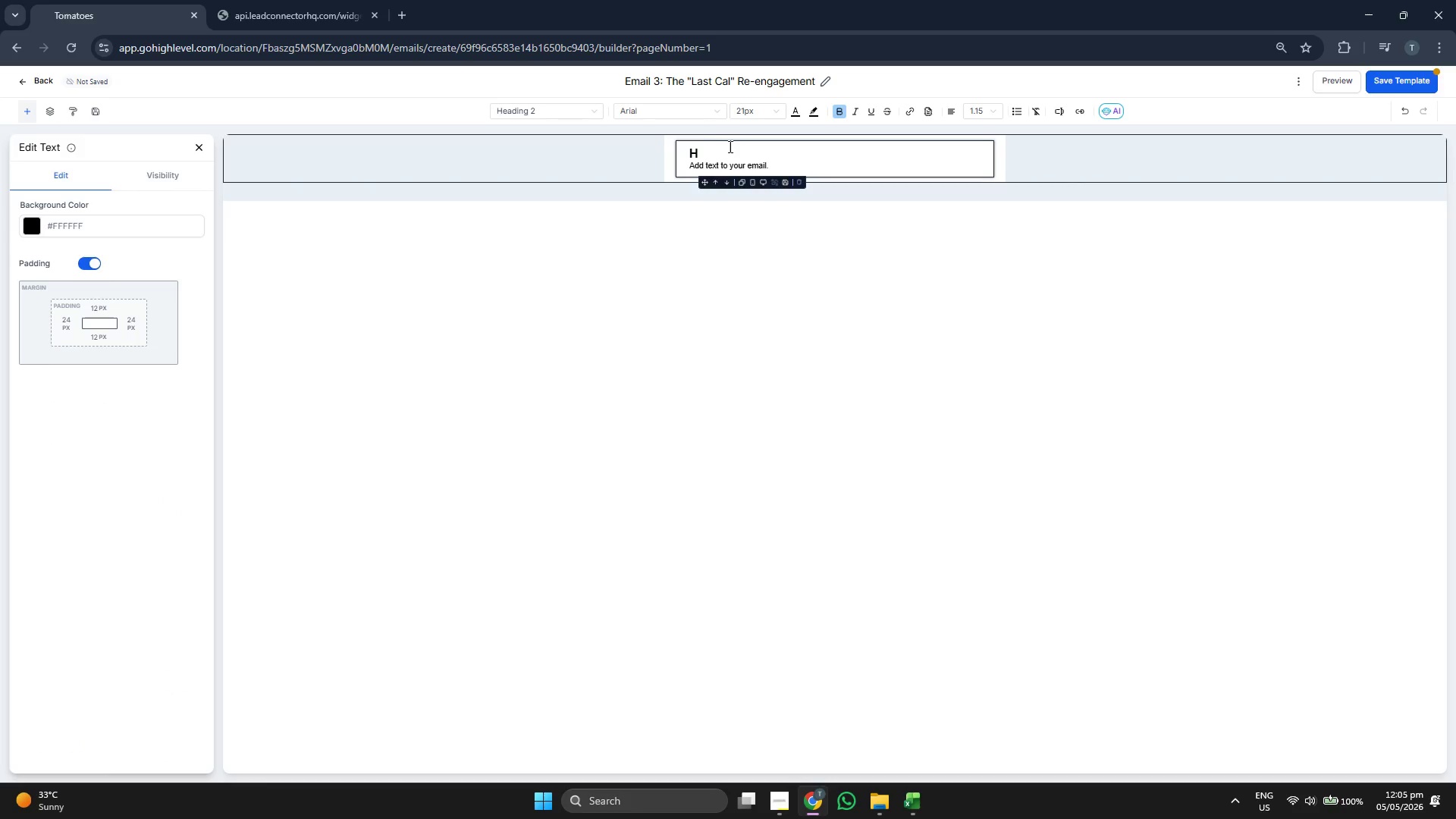 
key(Backspace)
 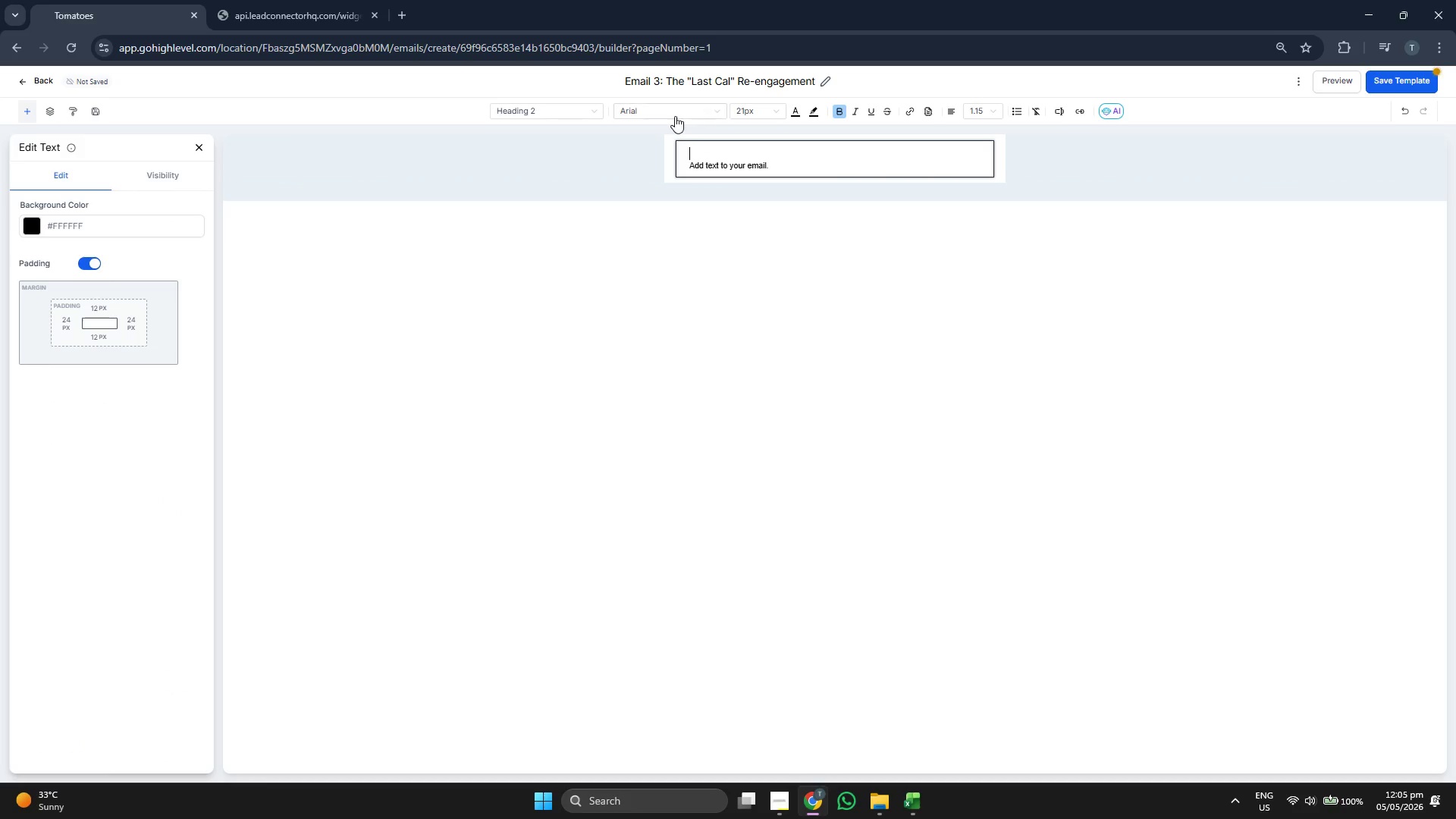 
left_click([675, 116])
 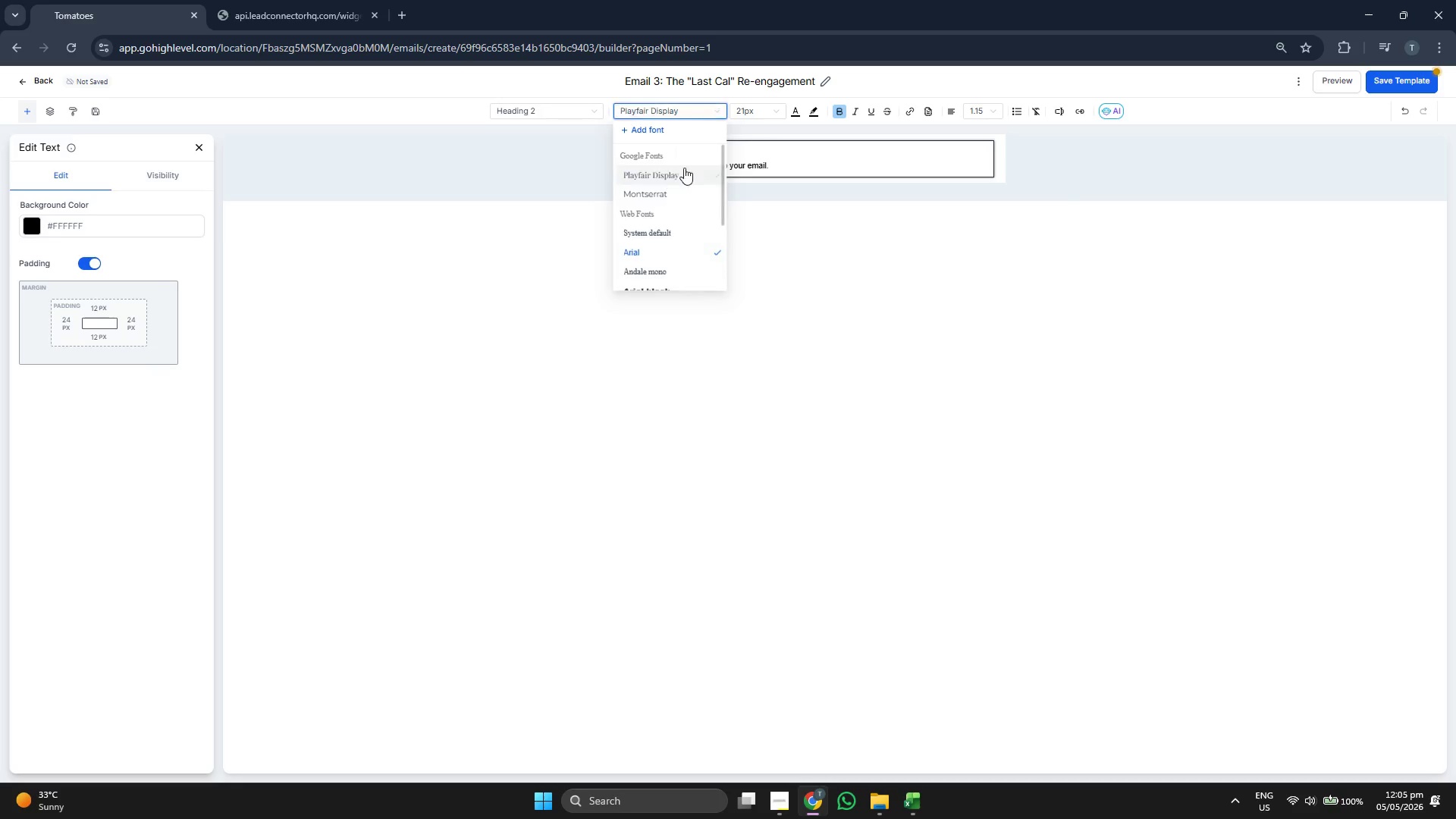 
double_click([751, 111])
 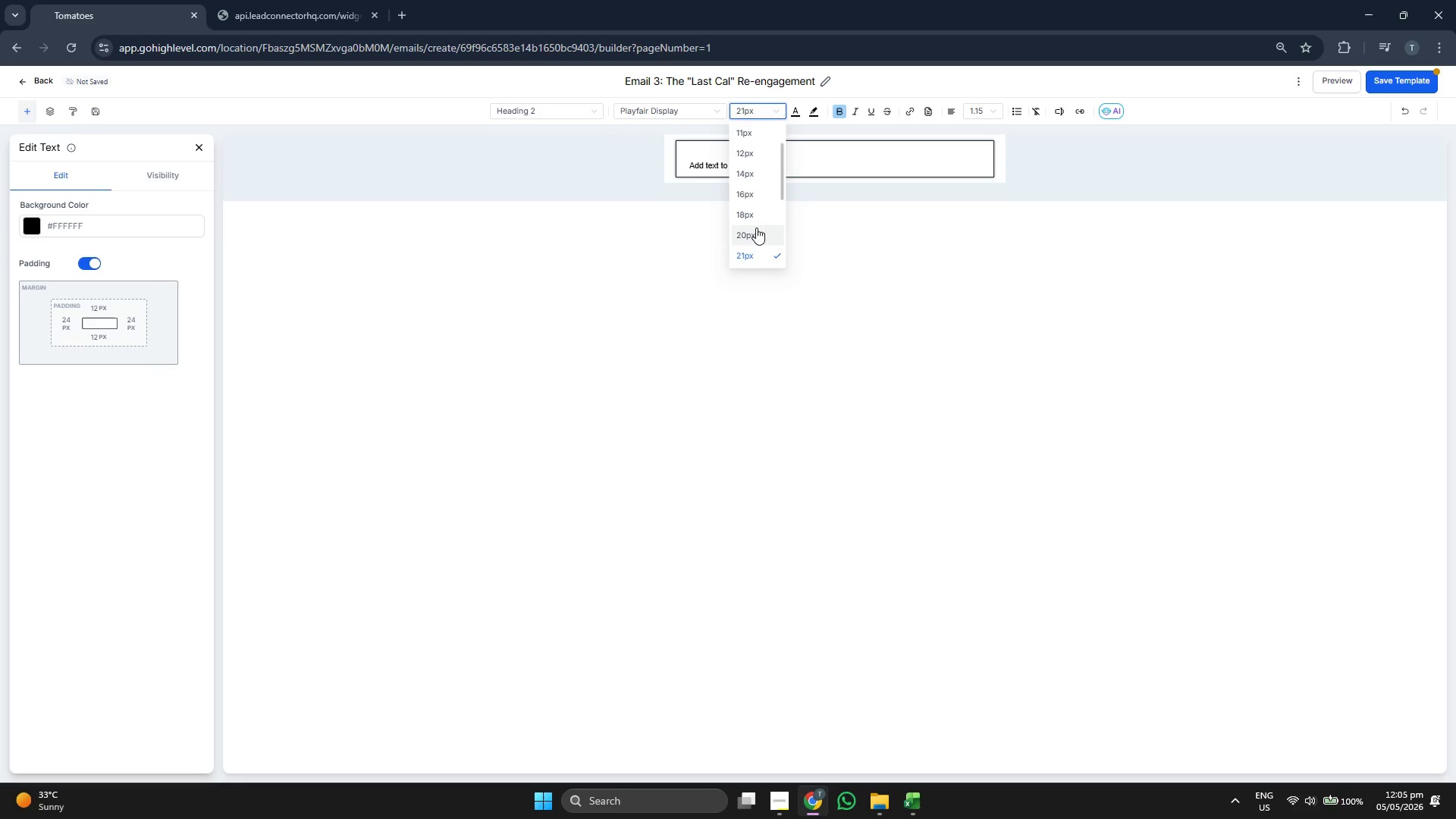 
scroll: coordinate [765, 185], scroll_direction: down, amount: 1.0
 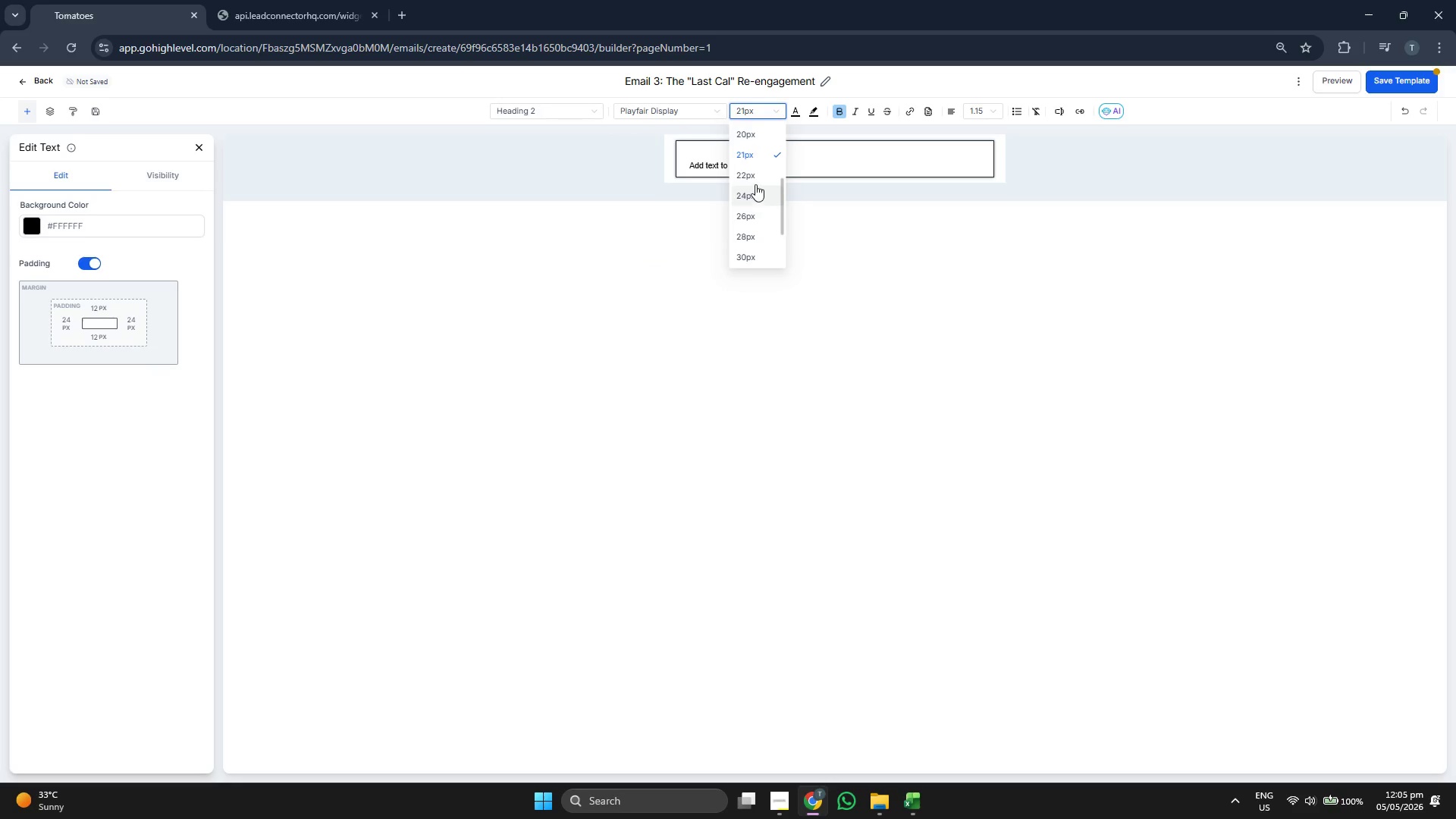 
left_click([755, 175])
 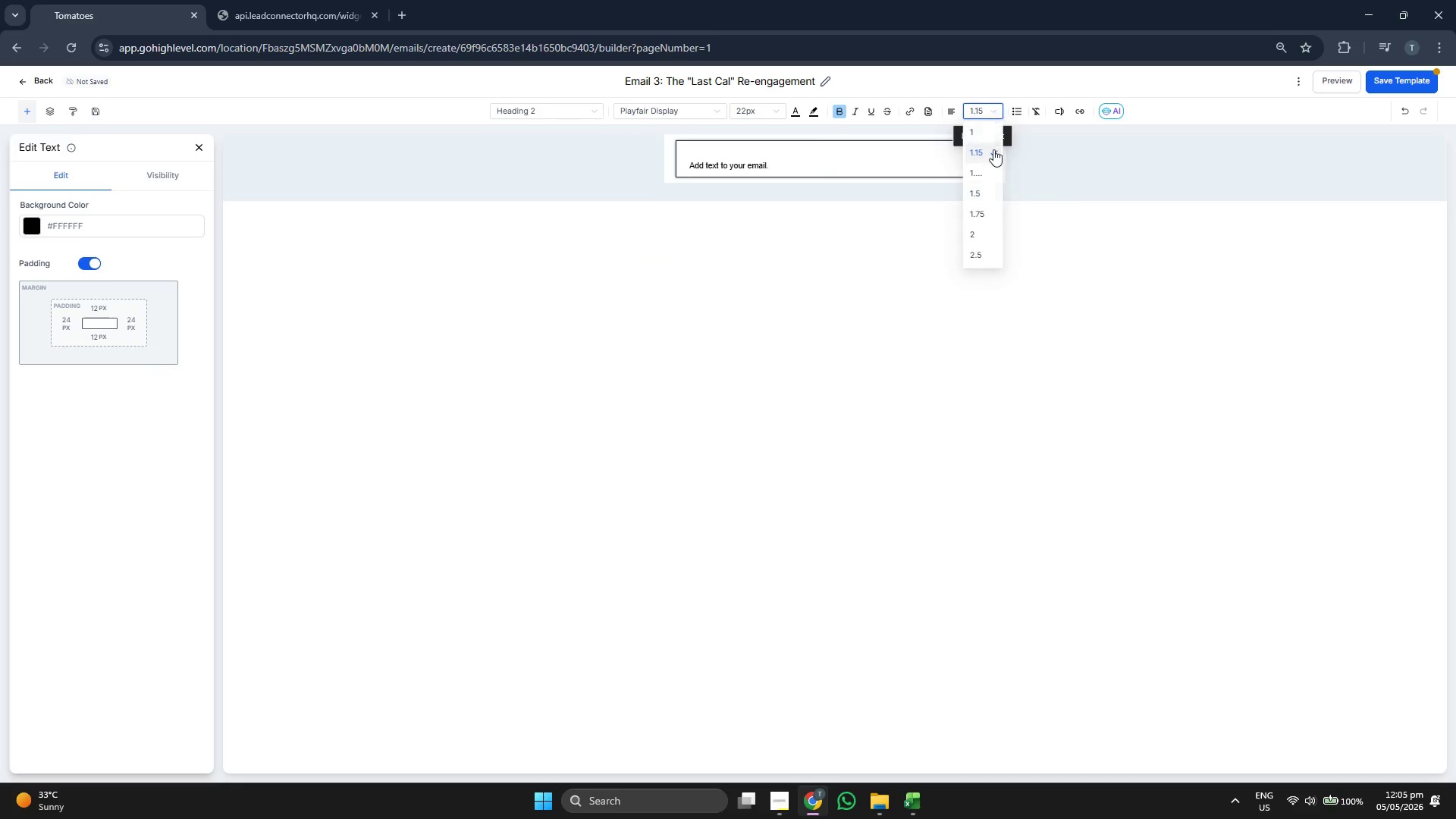 
left_click([991, 192])
 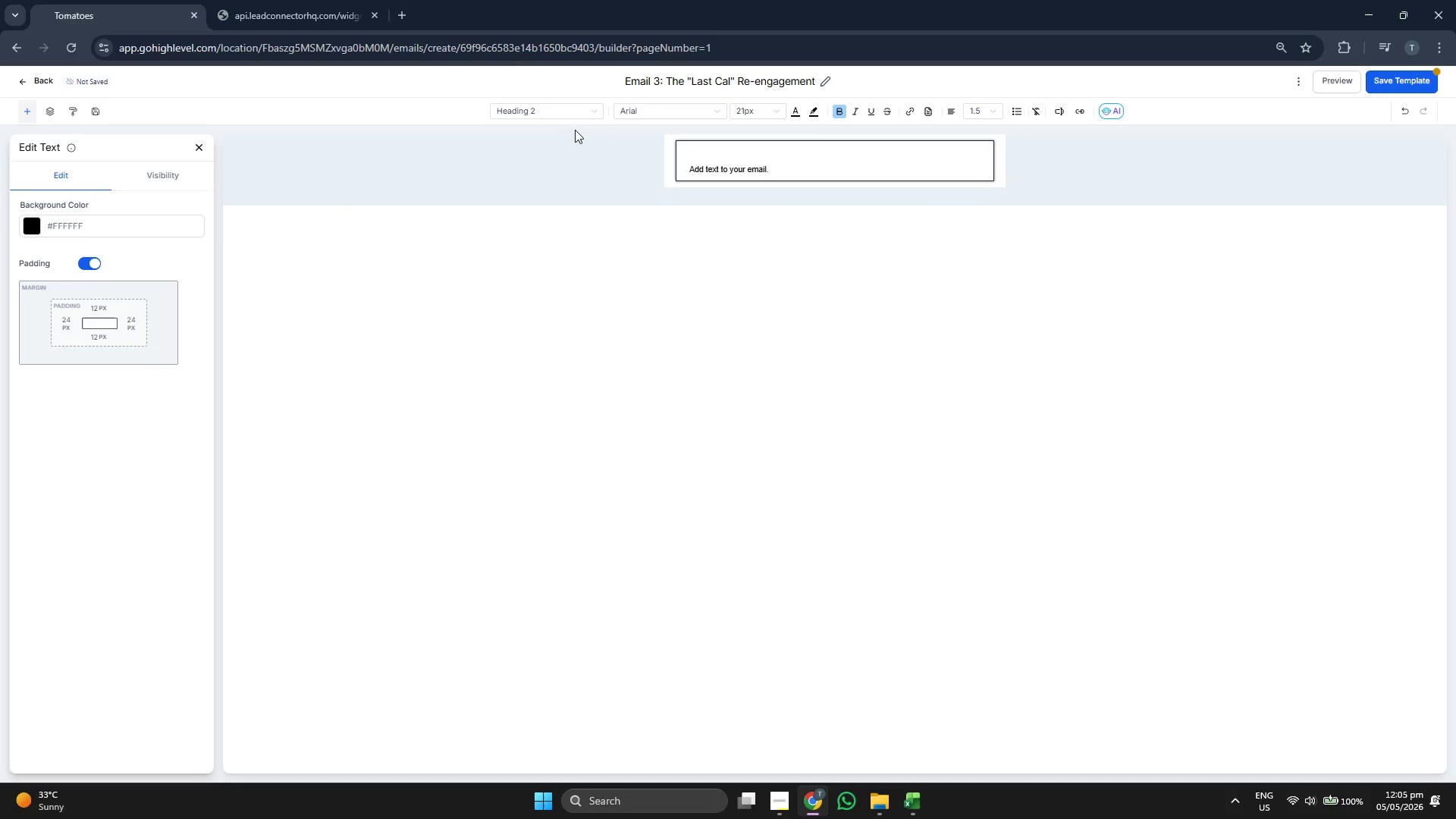 
left_click([627, 111])
 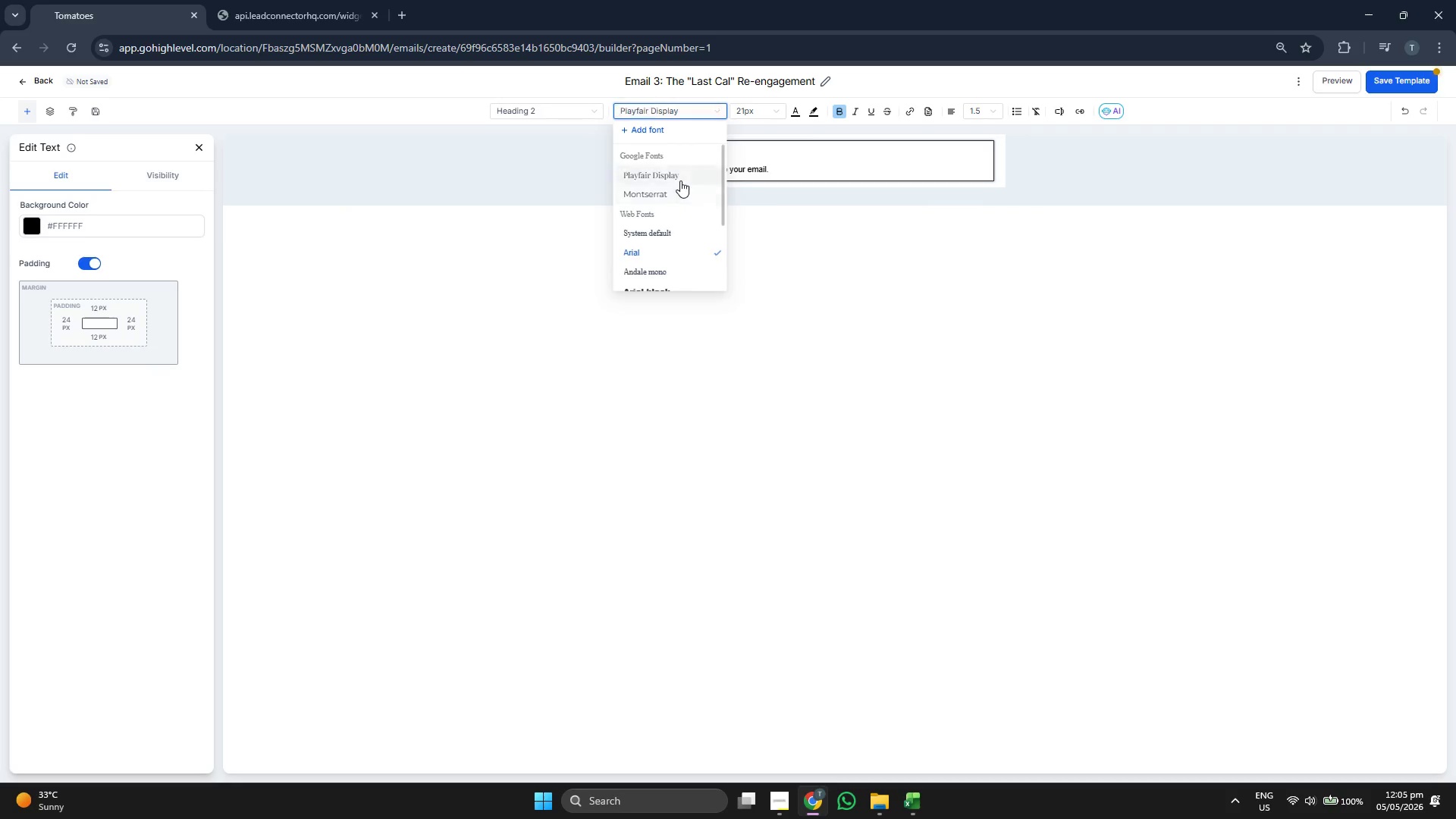 
double_click([772, 110])
 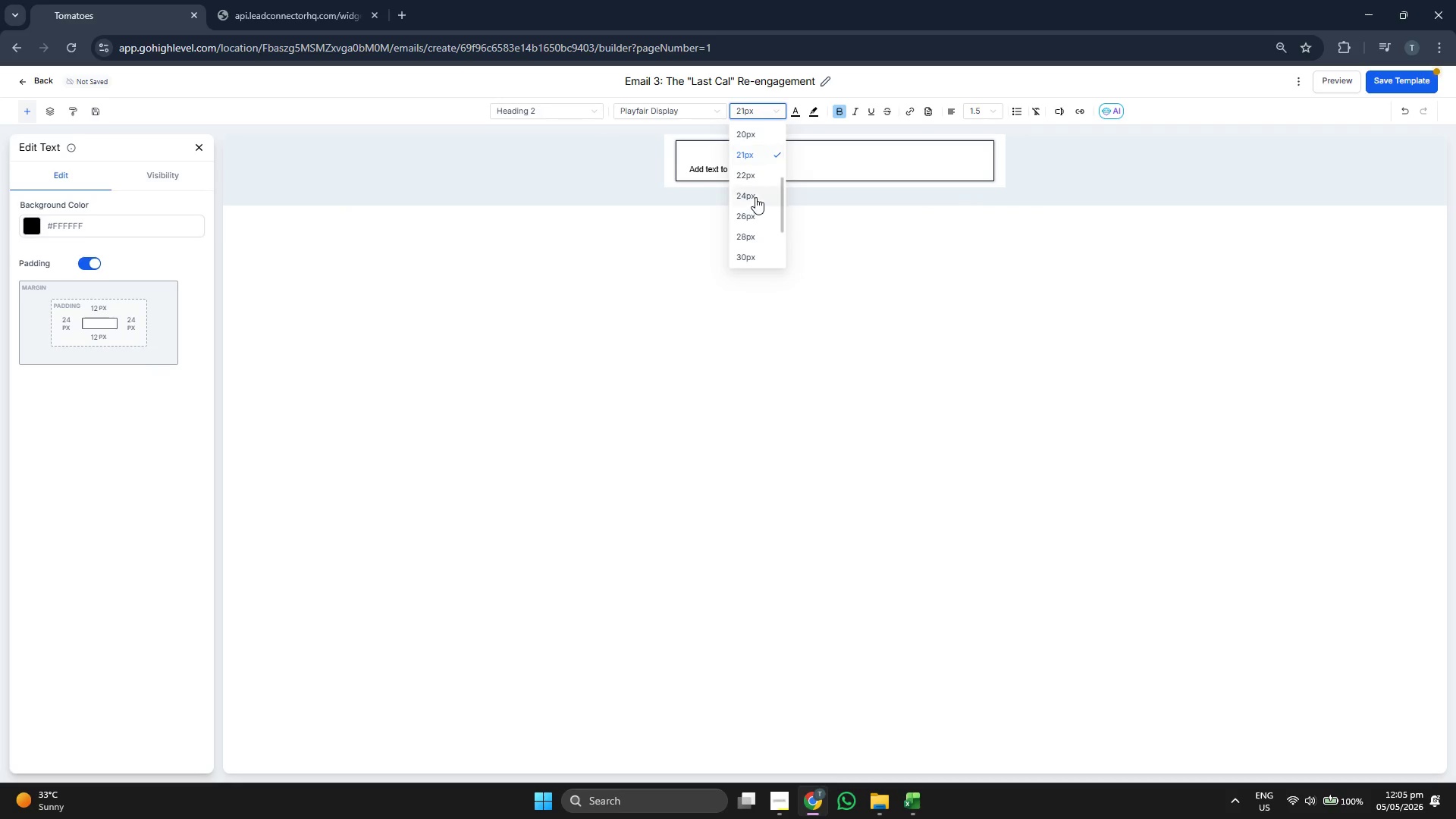 
left_click([752, 177])
 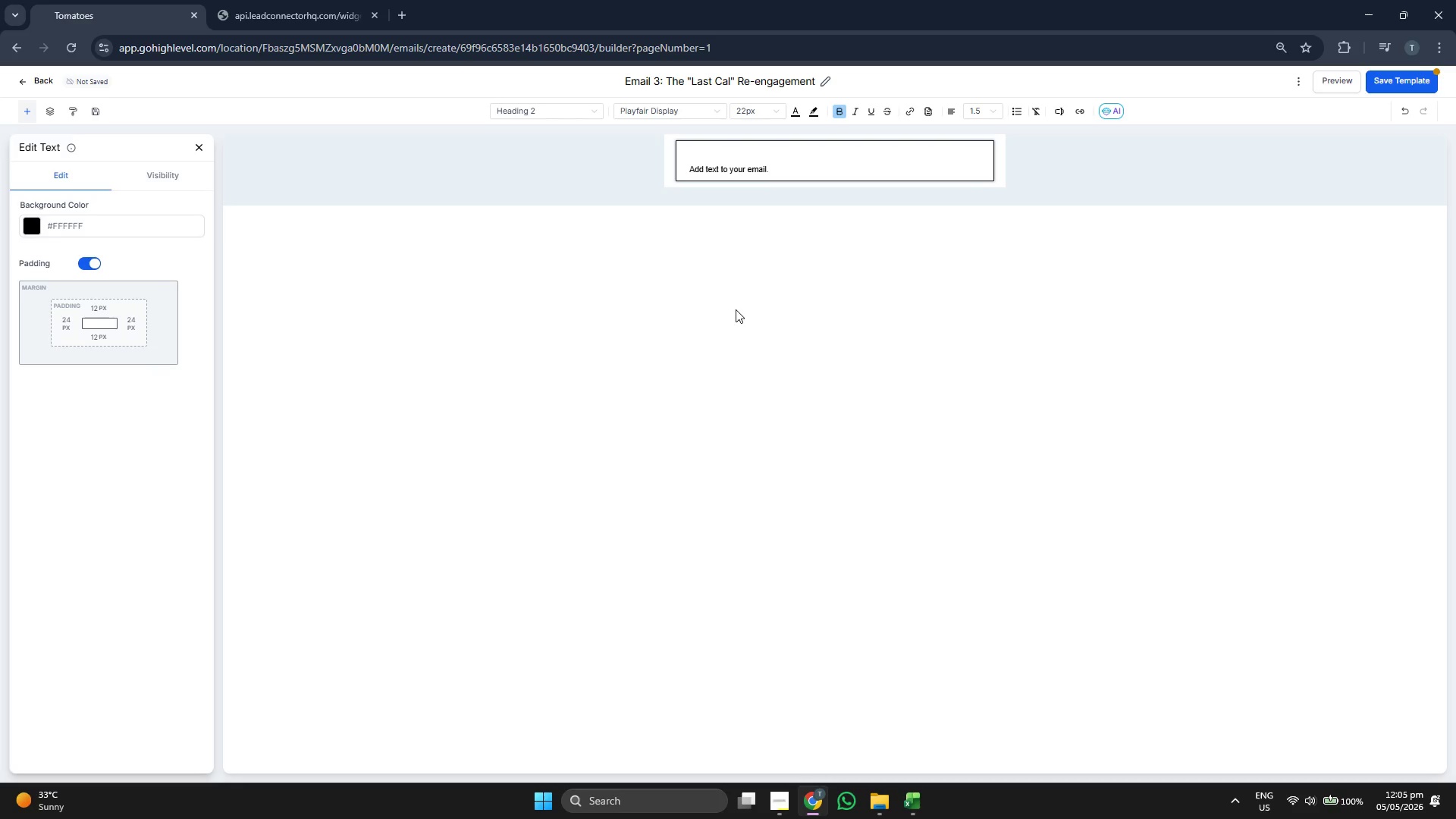 
type(Hi {{contact.first_name}},)
 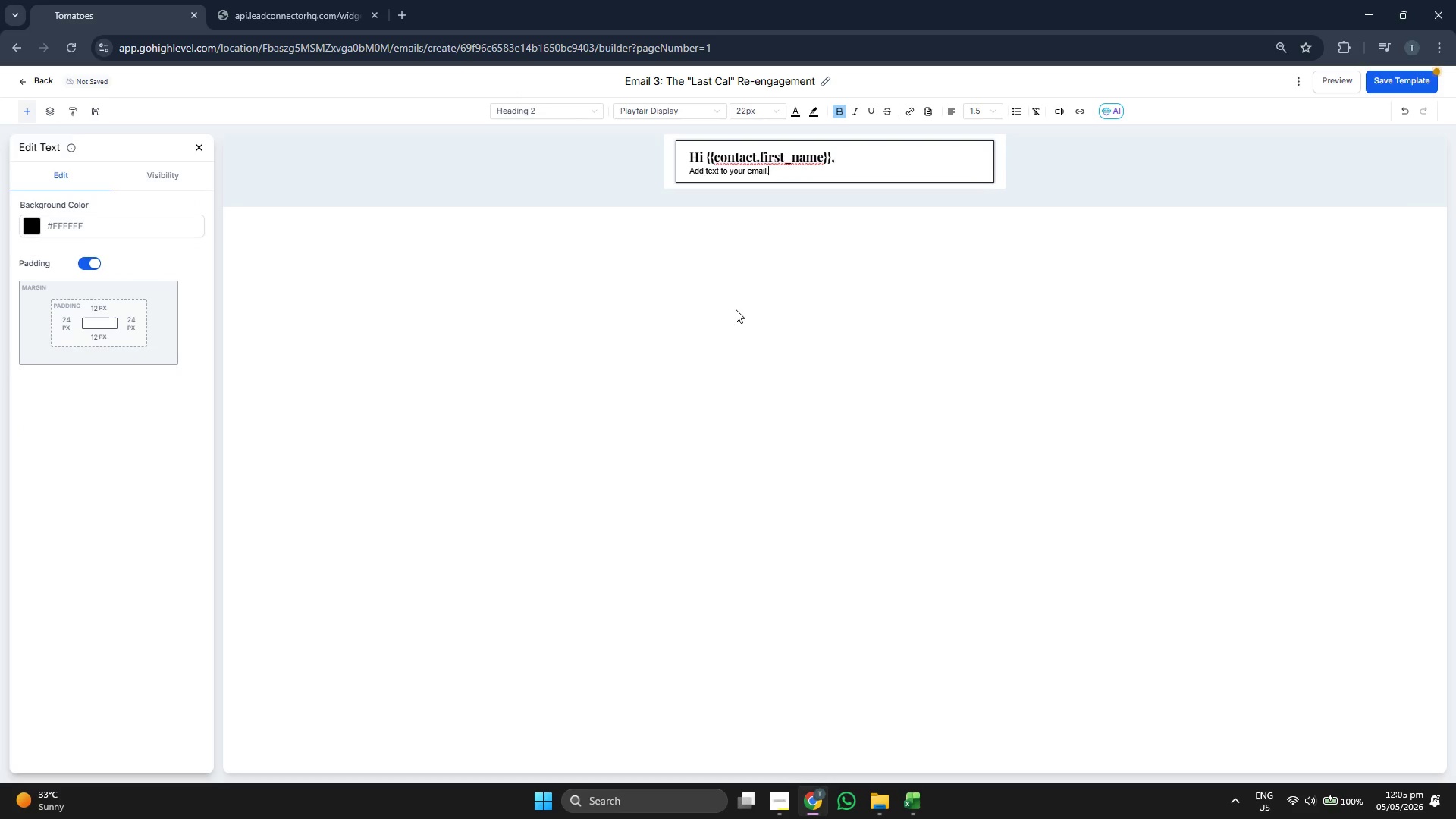 
 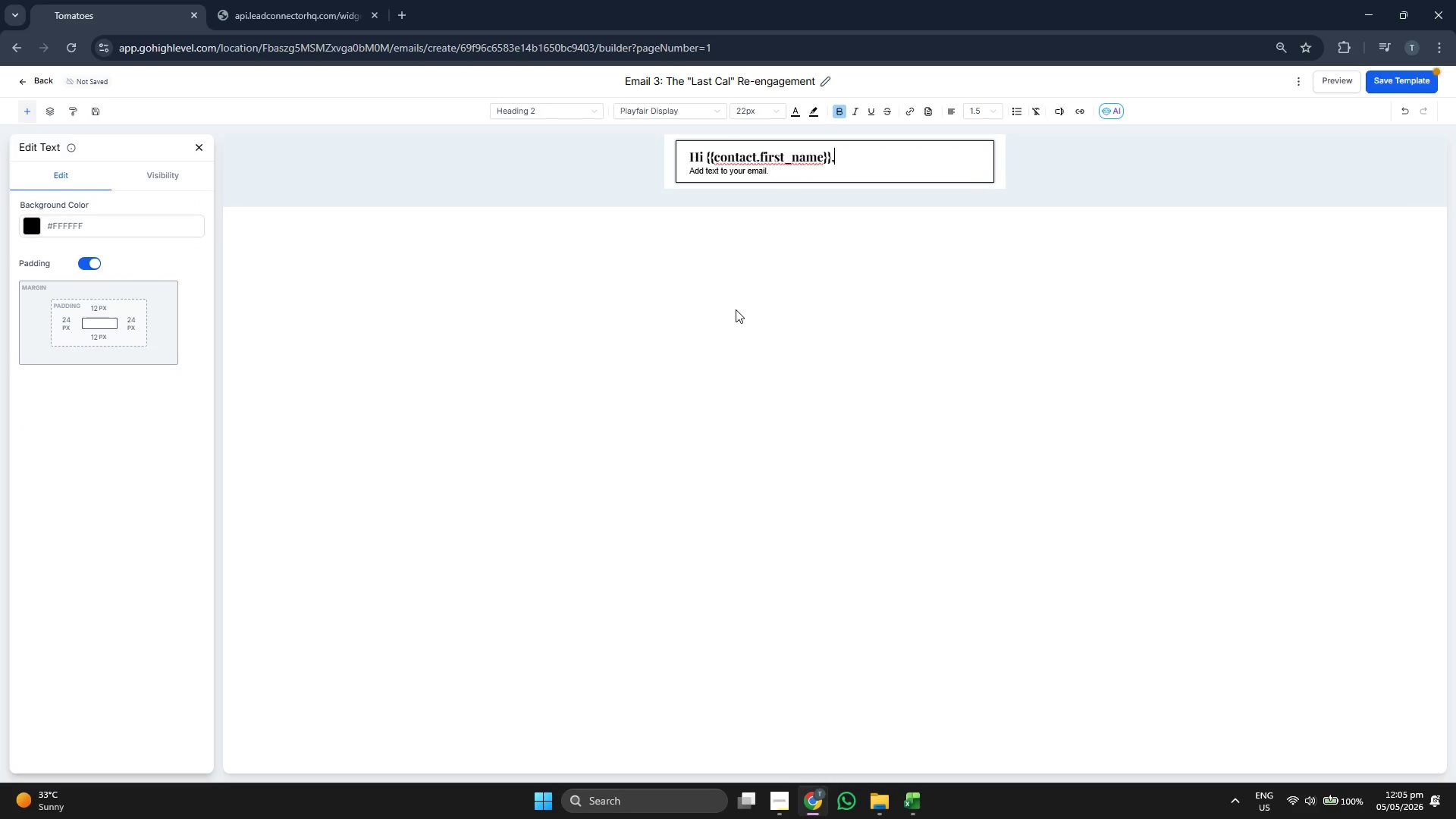 
key(ArrowDown)
 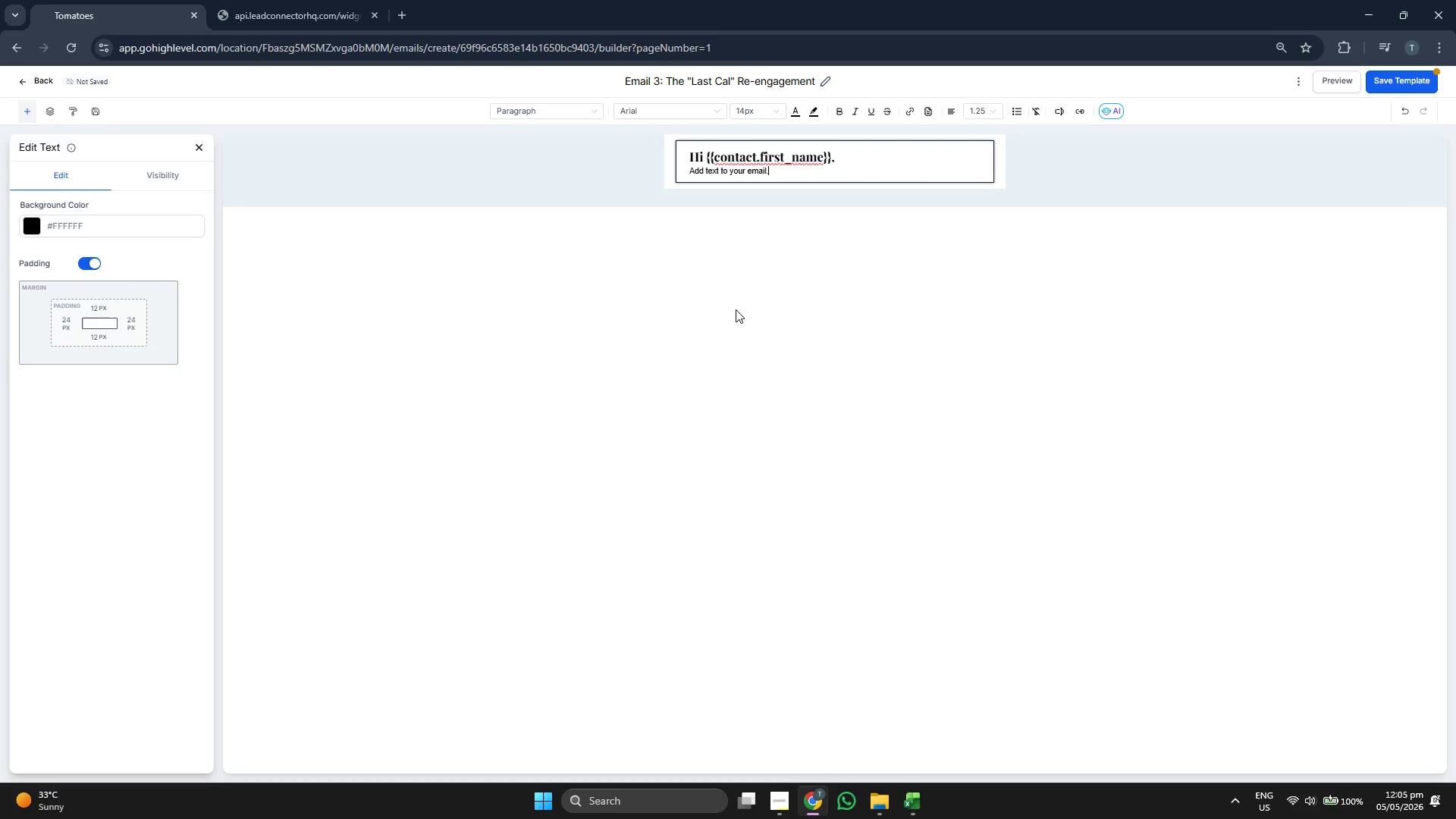 
key(Backspace)
 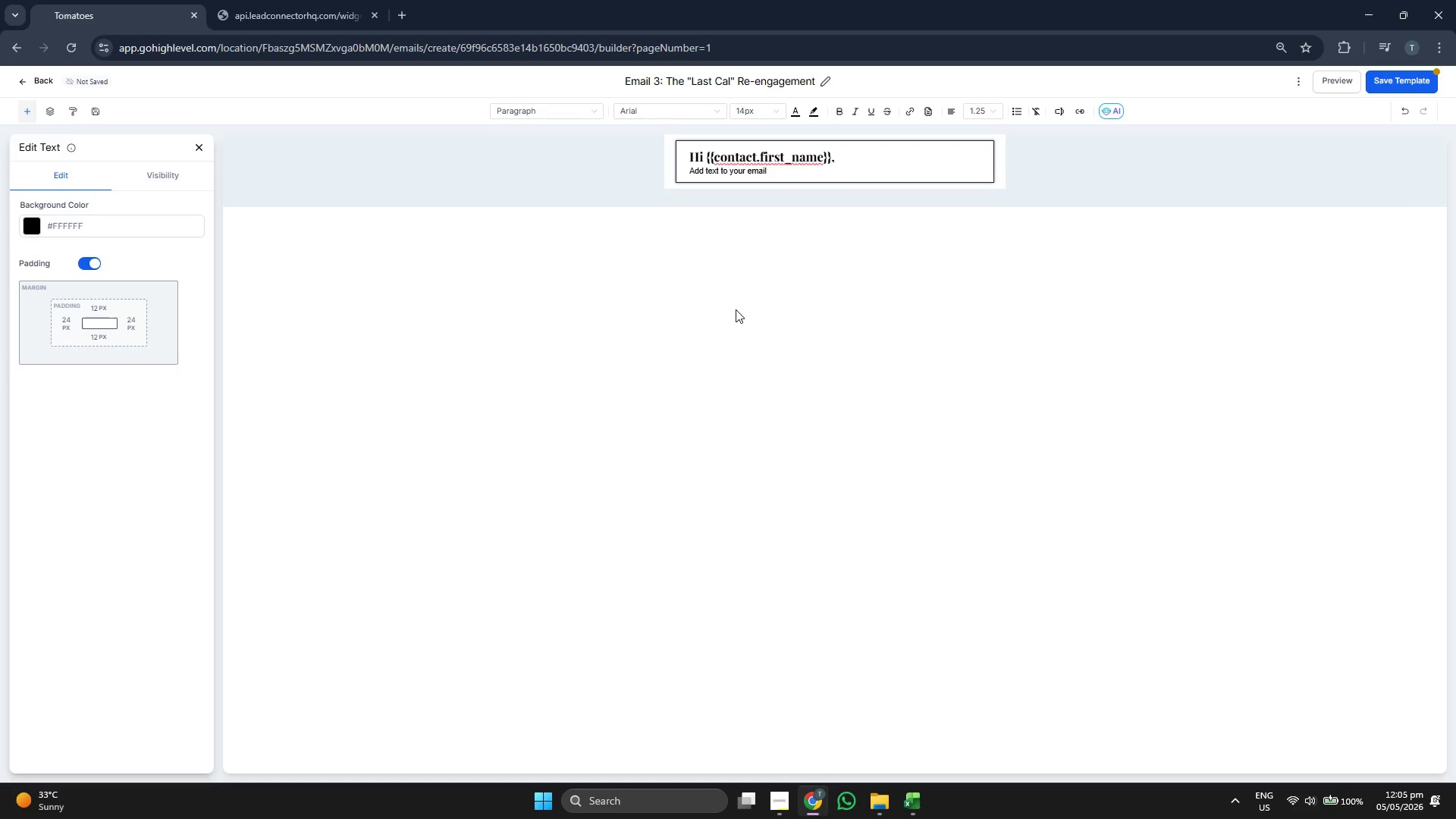 
key(Backspace)
 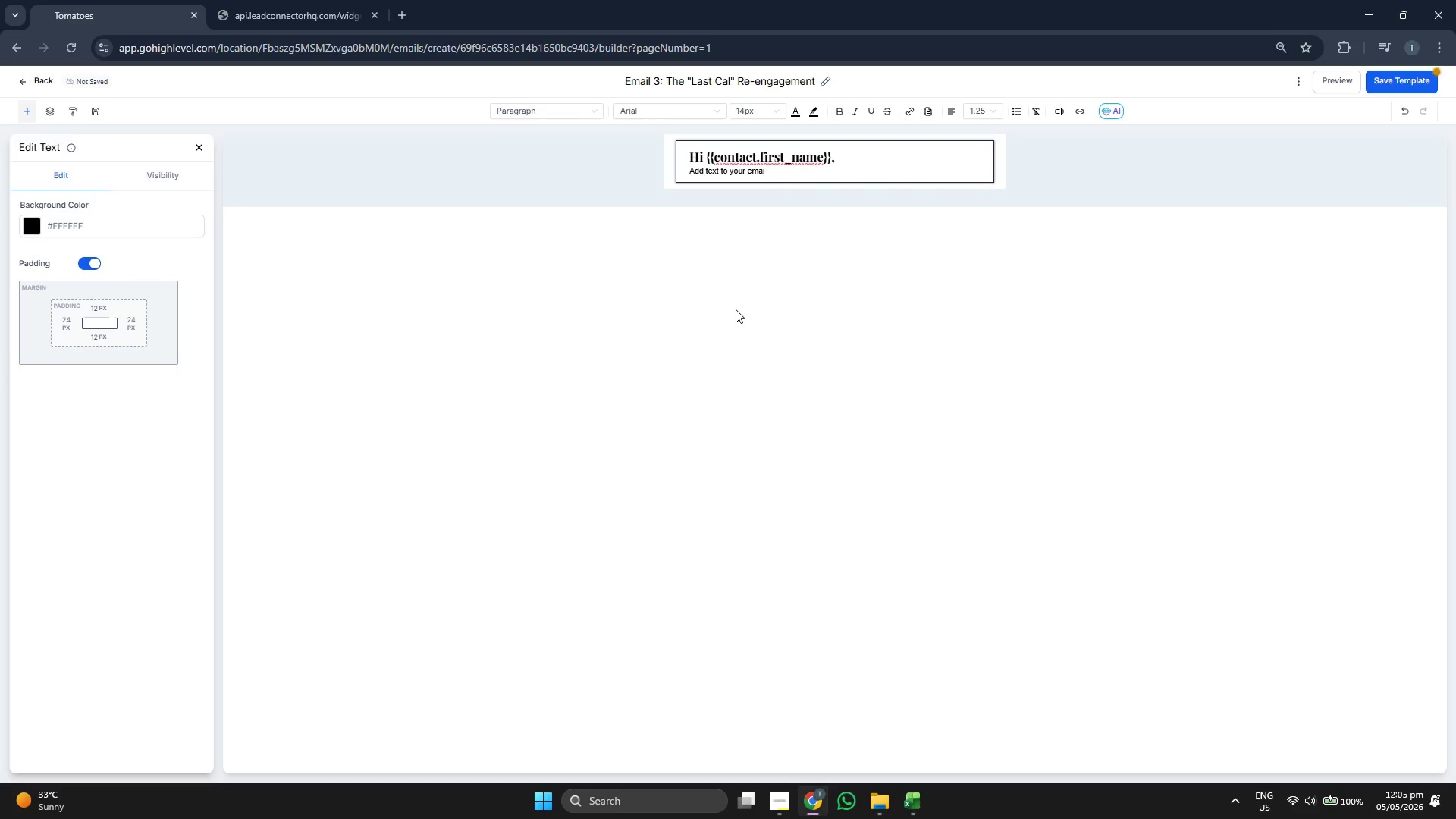 
key(Backspace)
 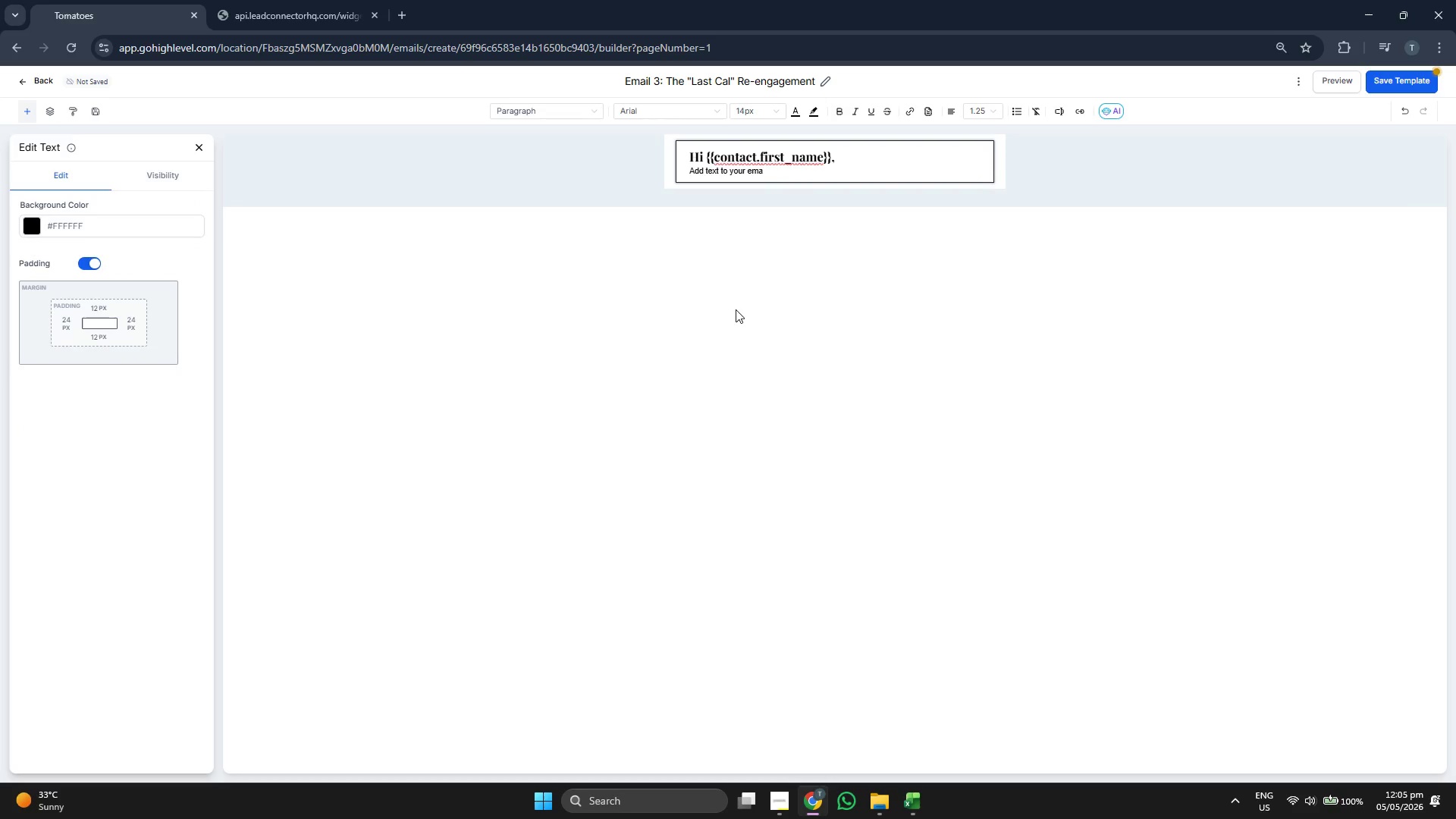 
key(Backspace)
 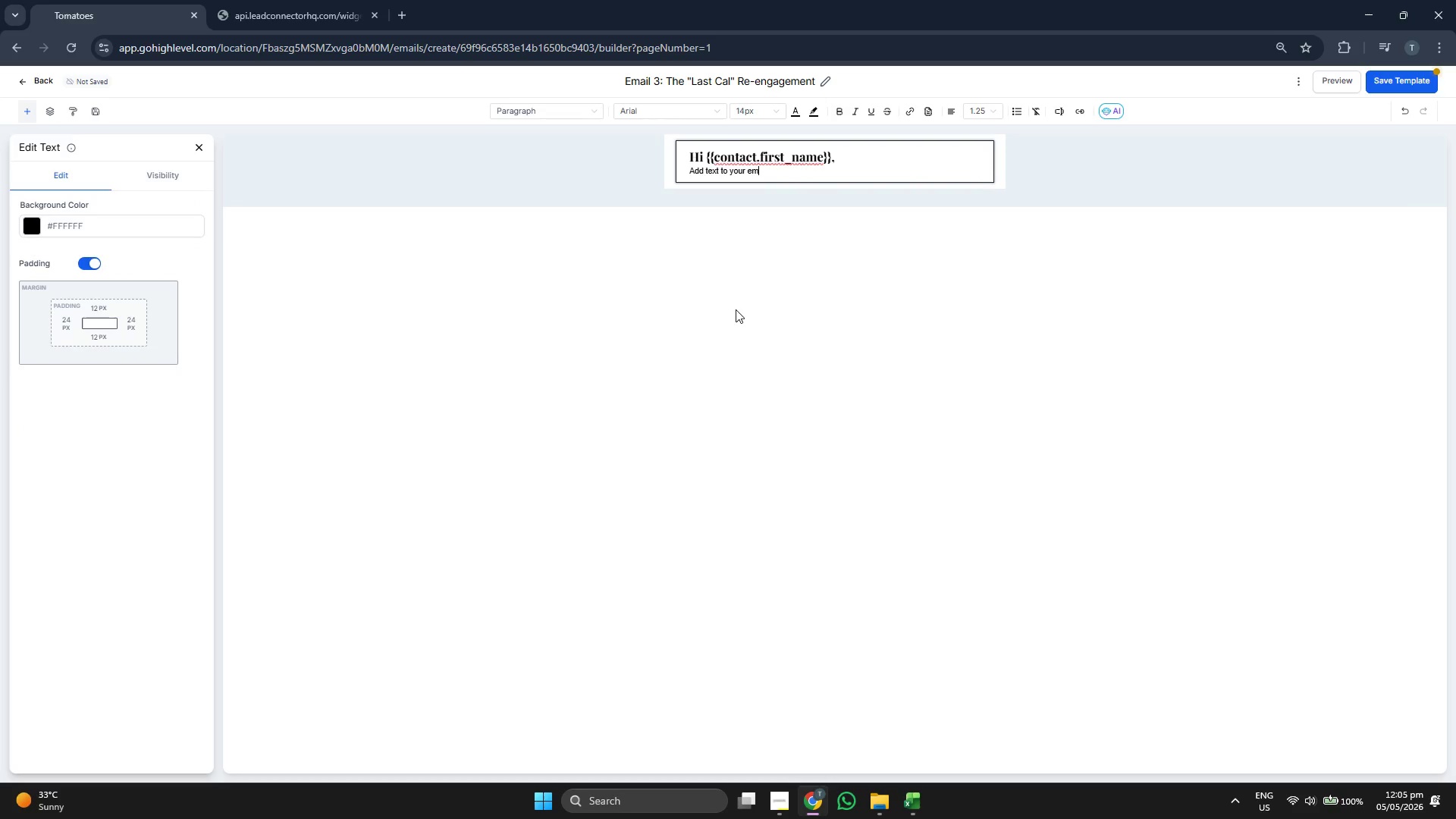 
key(Backspace)
 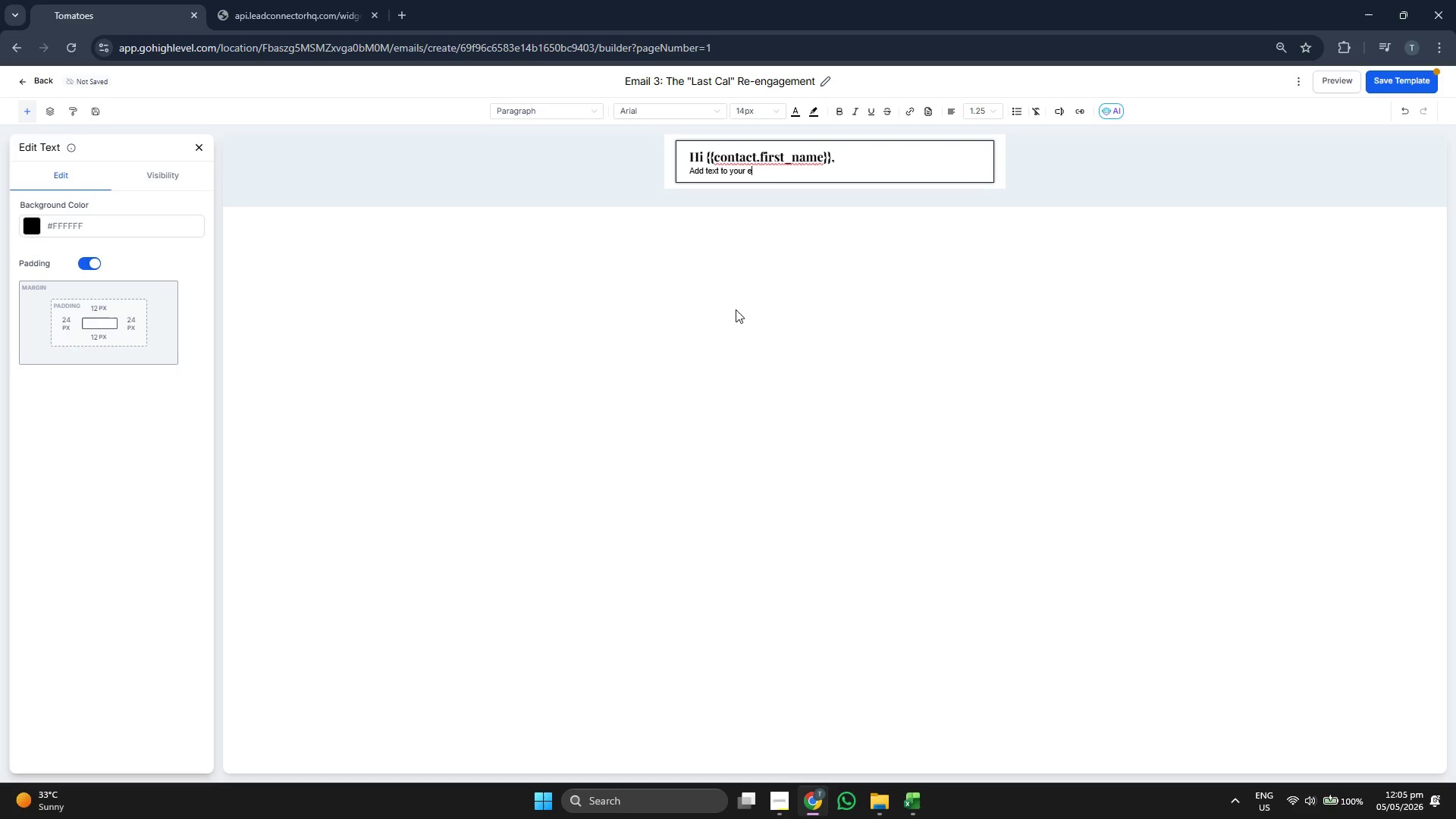 
key(Backspace)
 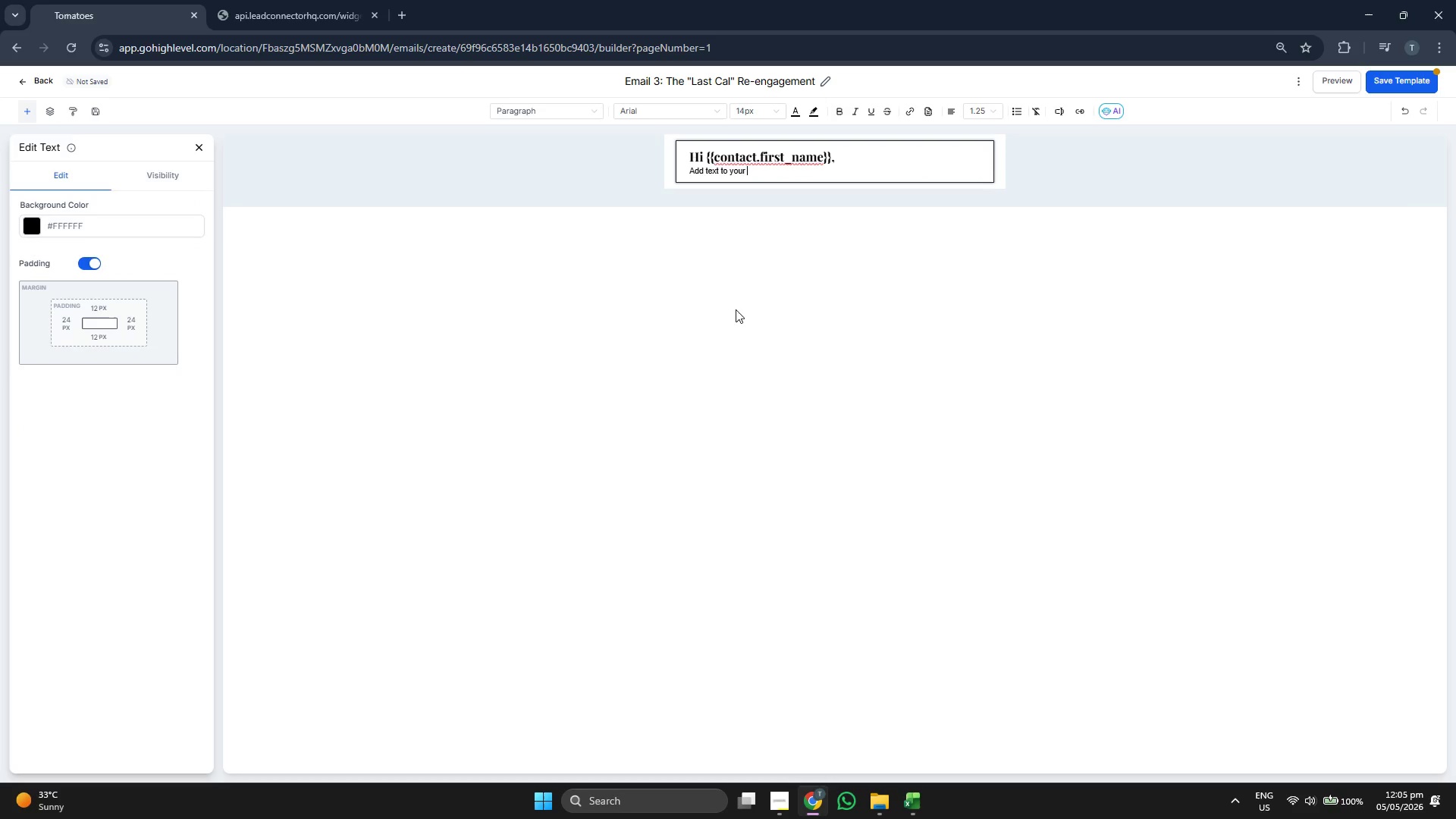 
key(Backspace)
 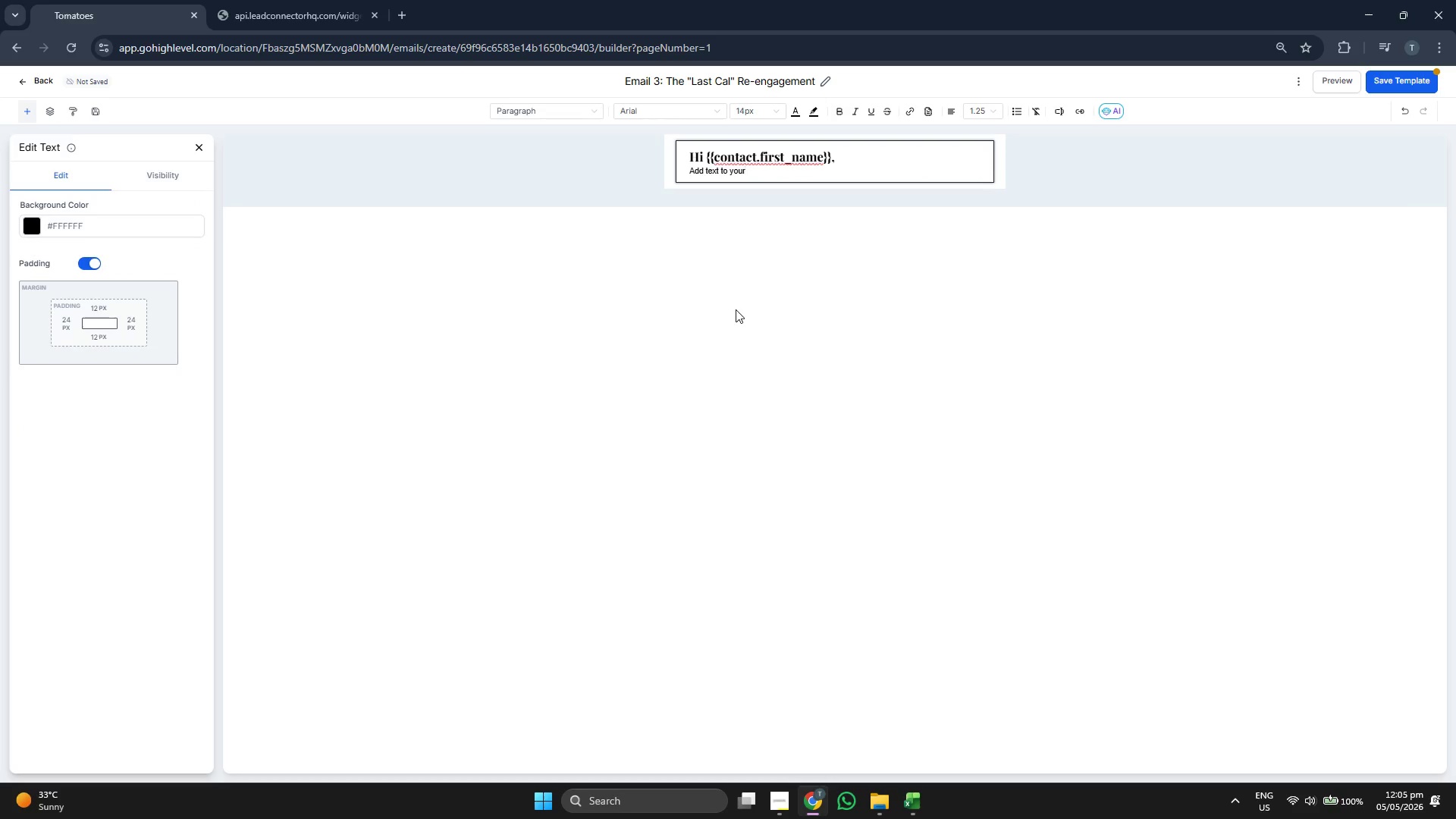 
key(Backspace)
 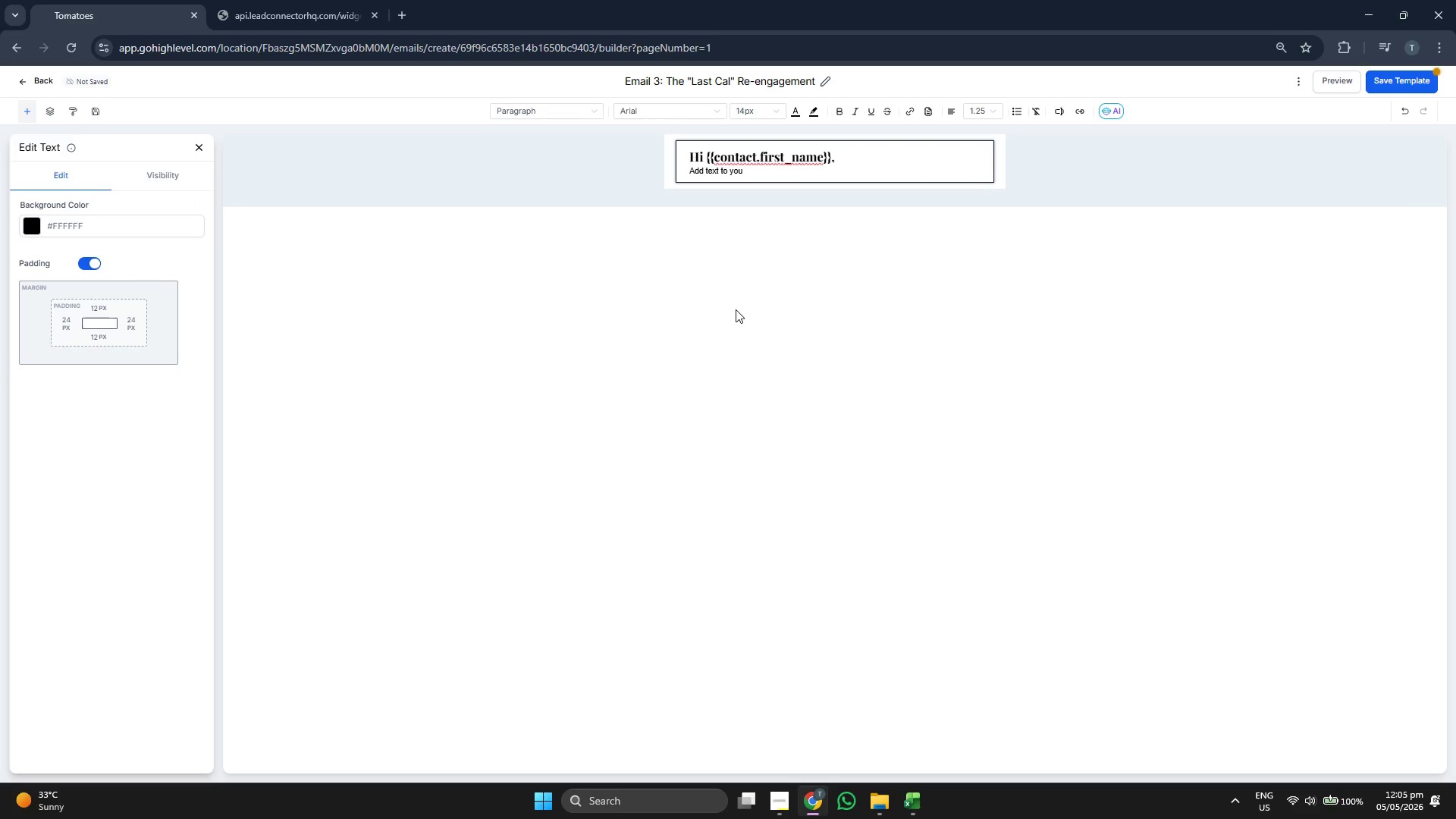 
key(Backspace)
 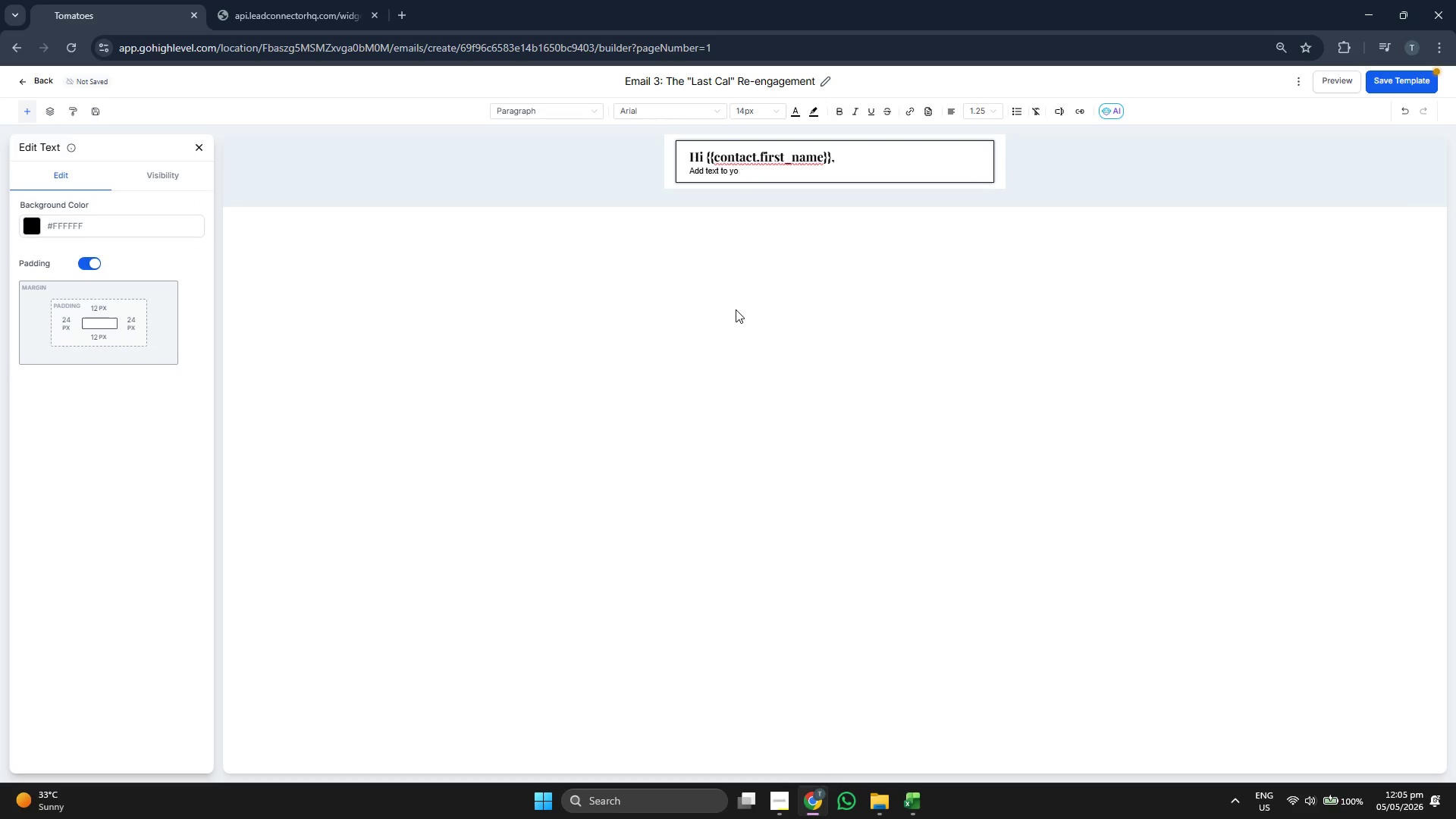 
key(Backspace)
 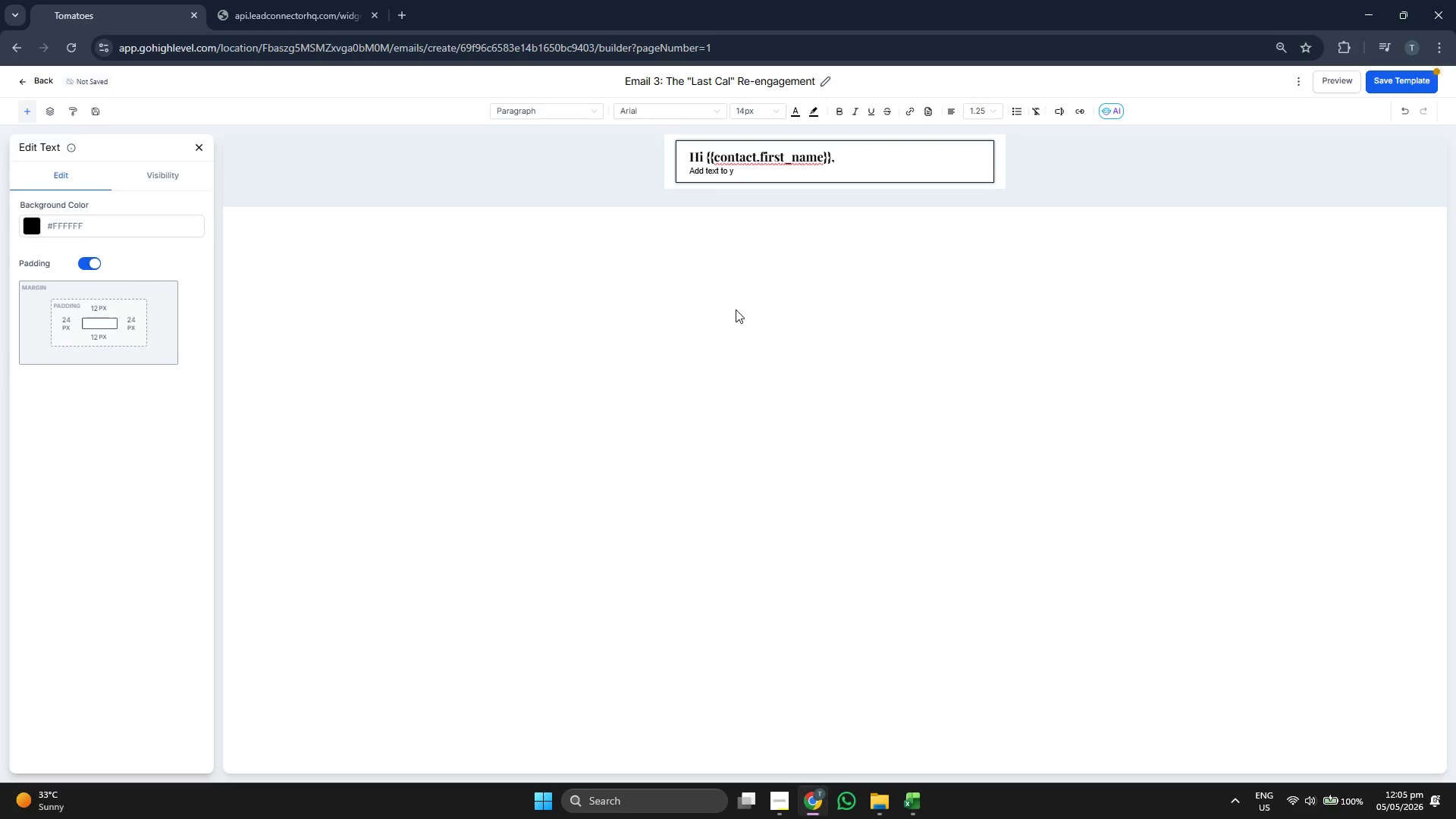 
key(Backspace)
 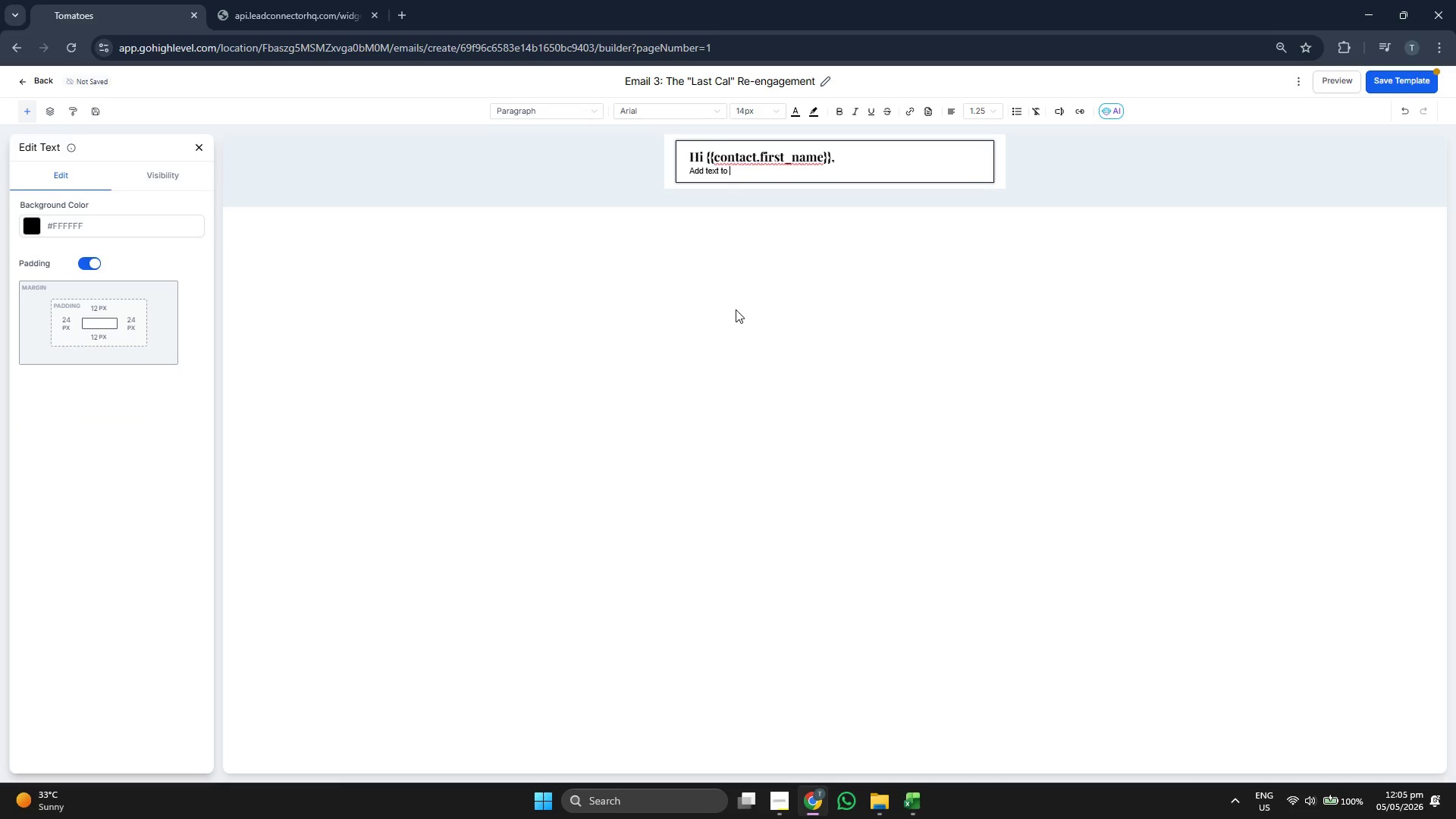 
key(Backspace)
 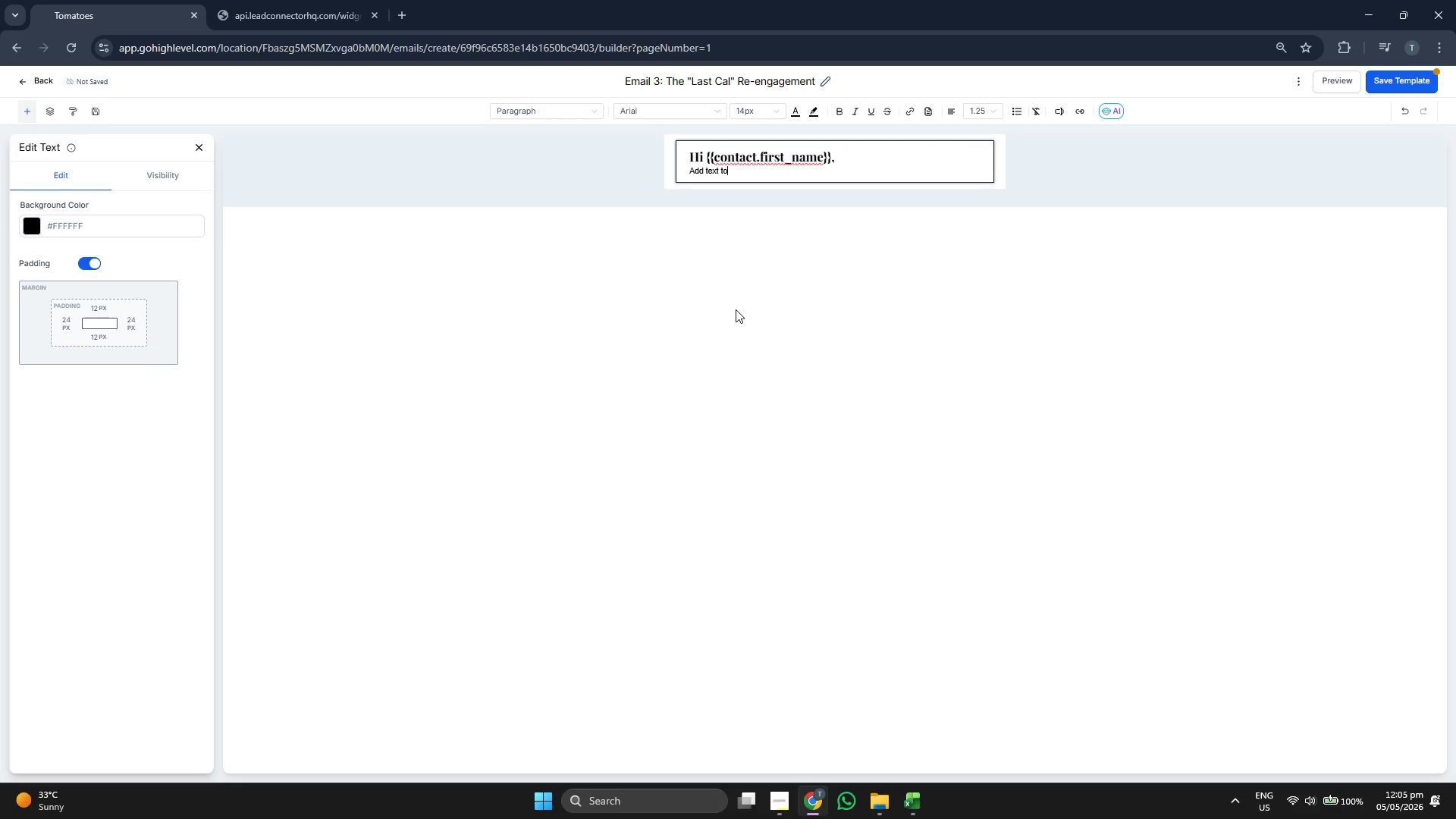 
key(Backspace)
 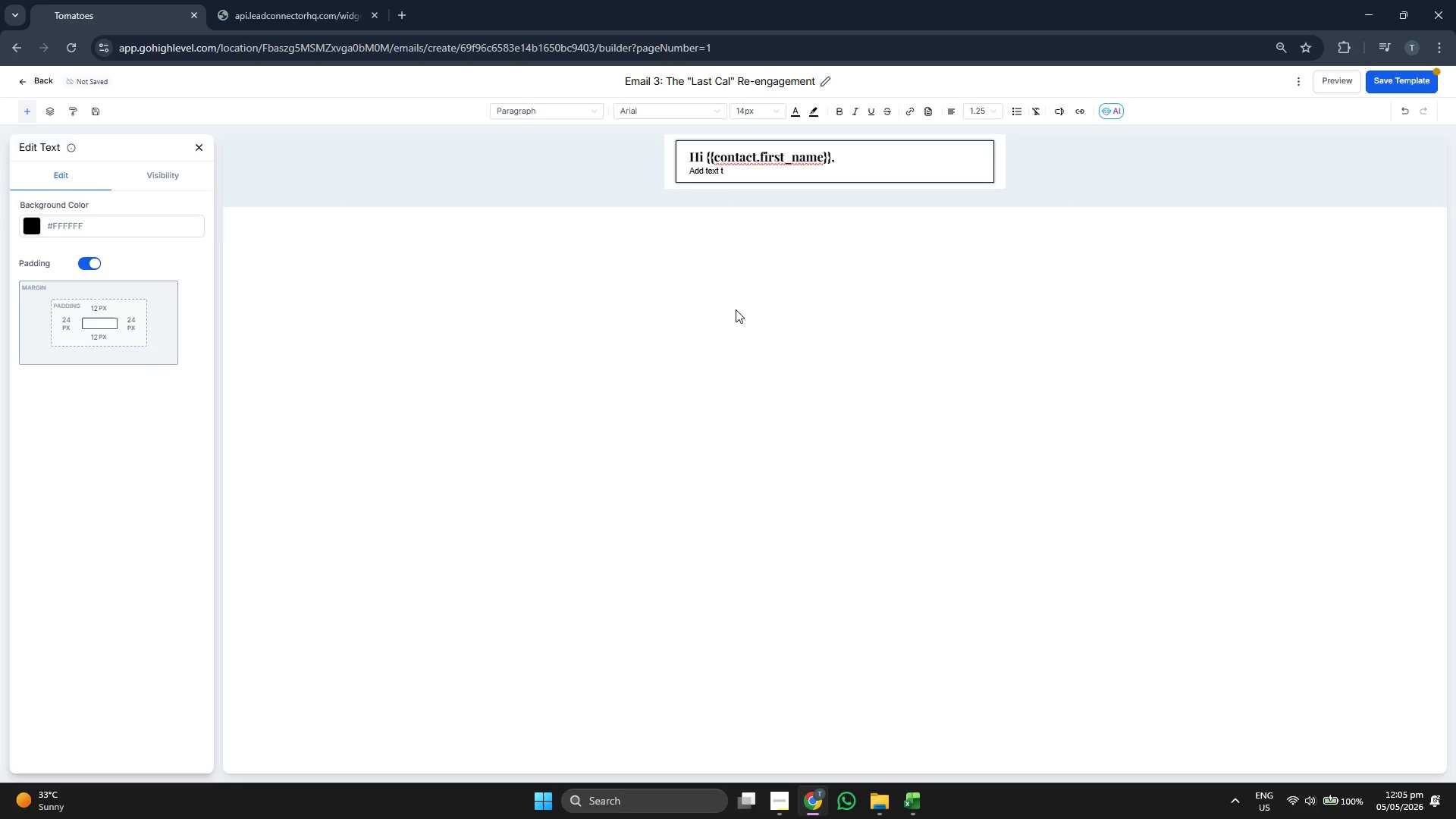 
key(Backspace)
 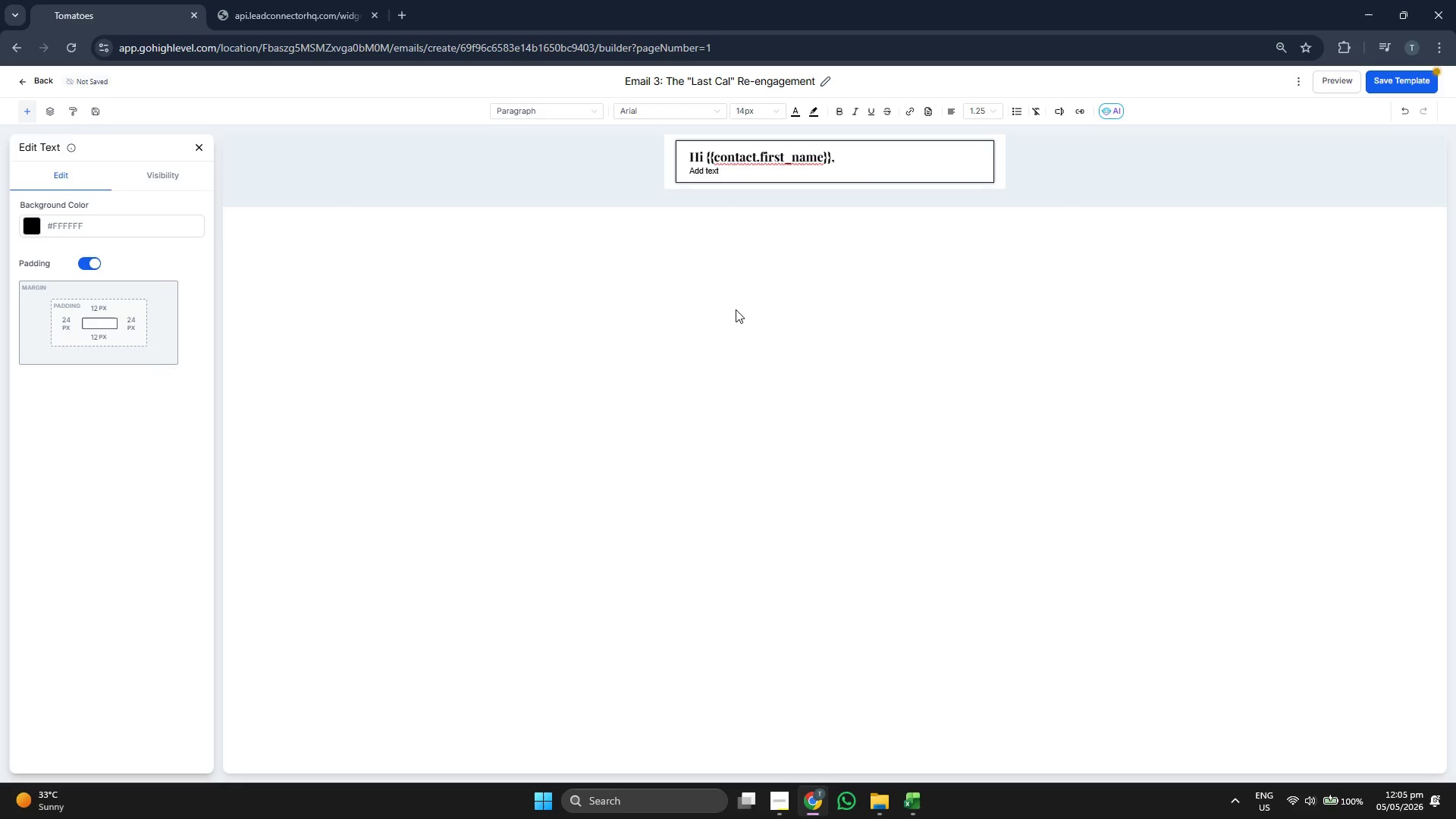 
key(Backspace)
 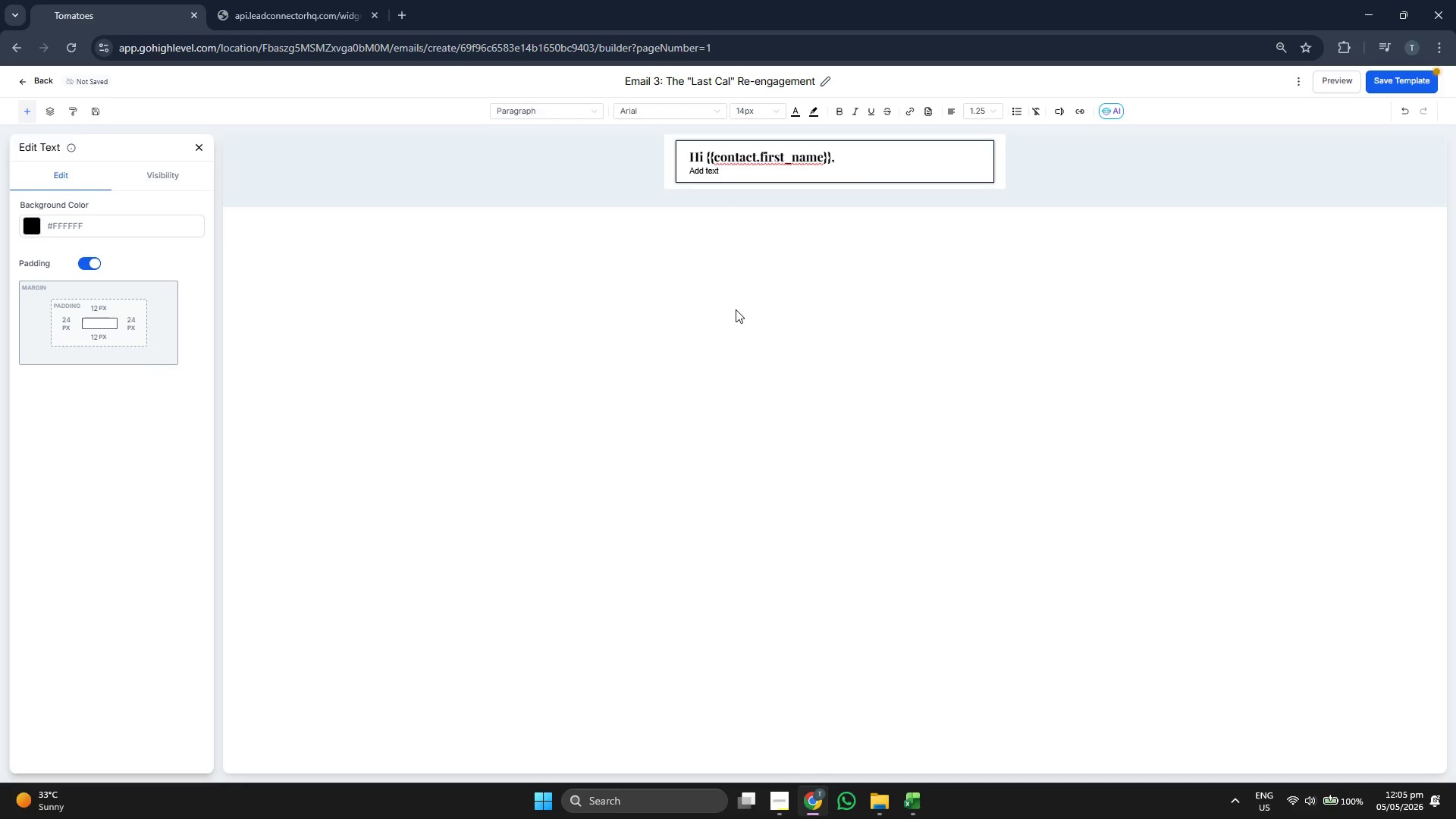 
key(Backspace)
 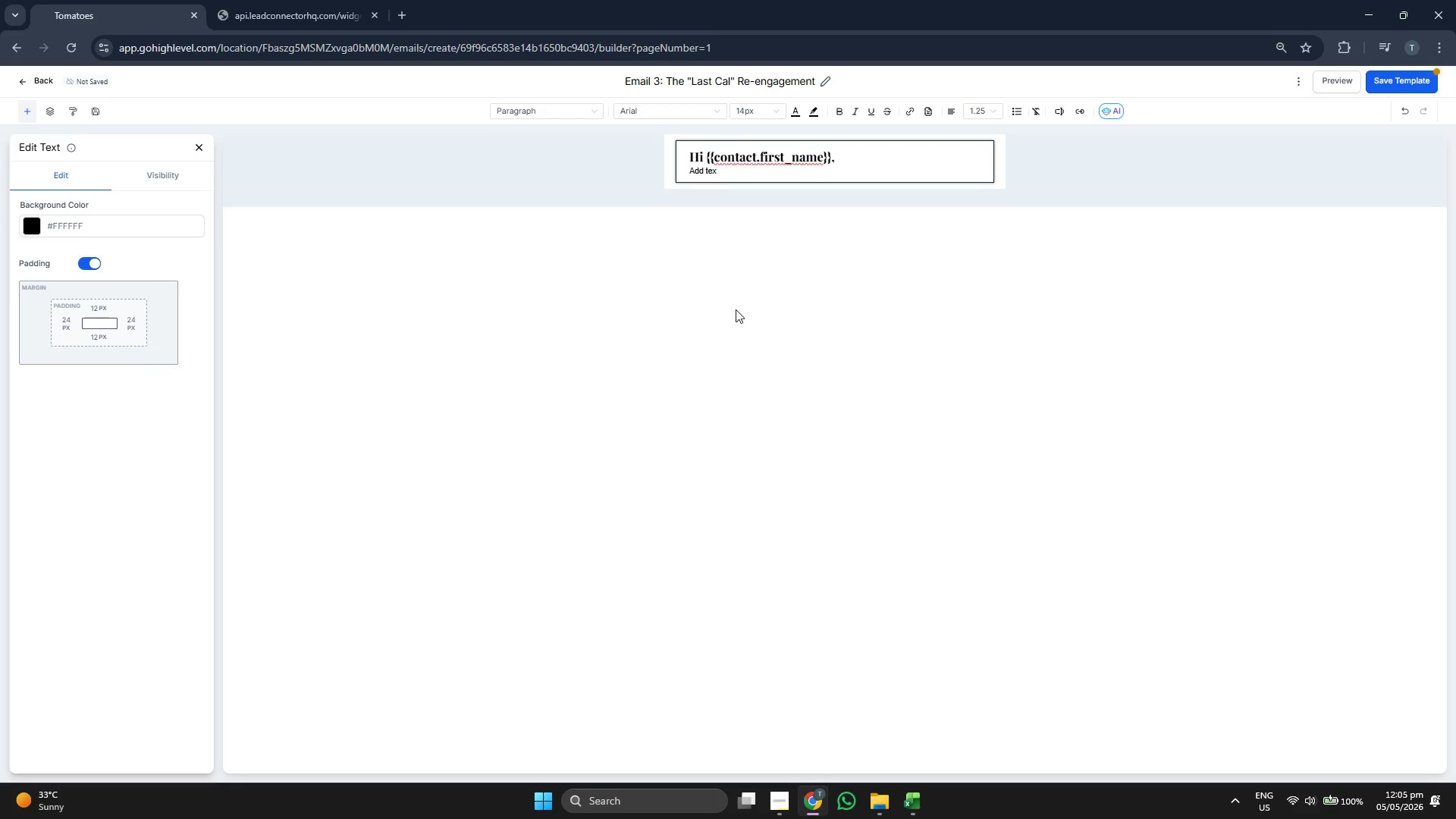 
key(Backspace)
 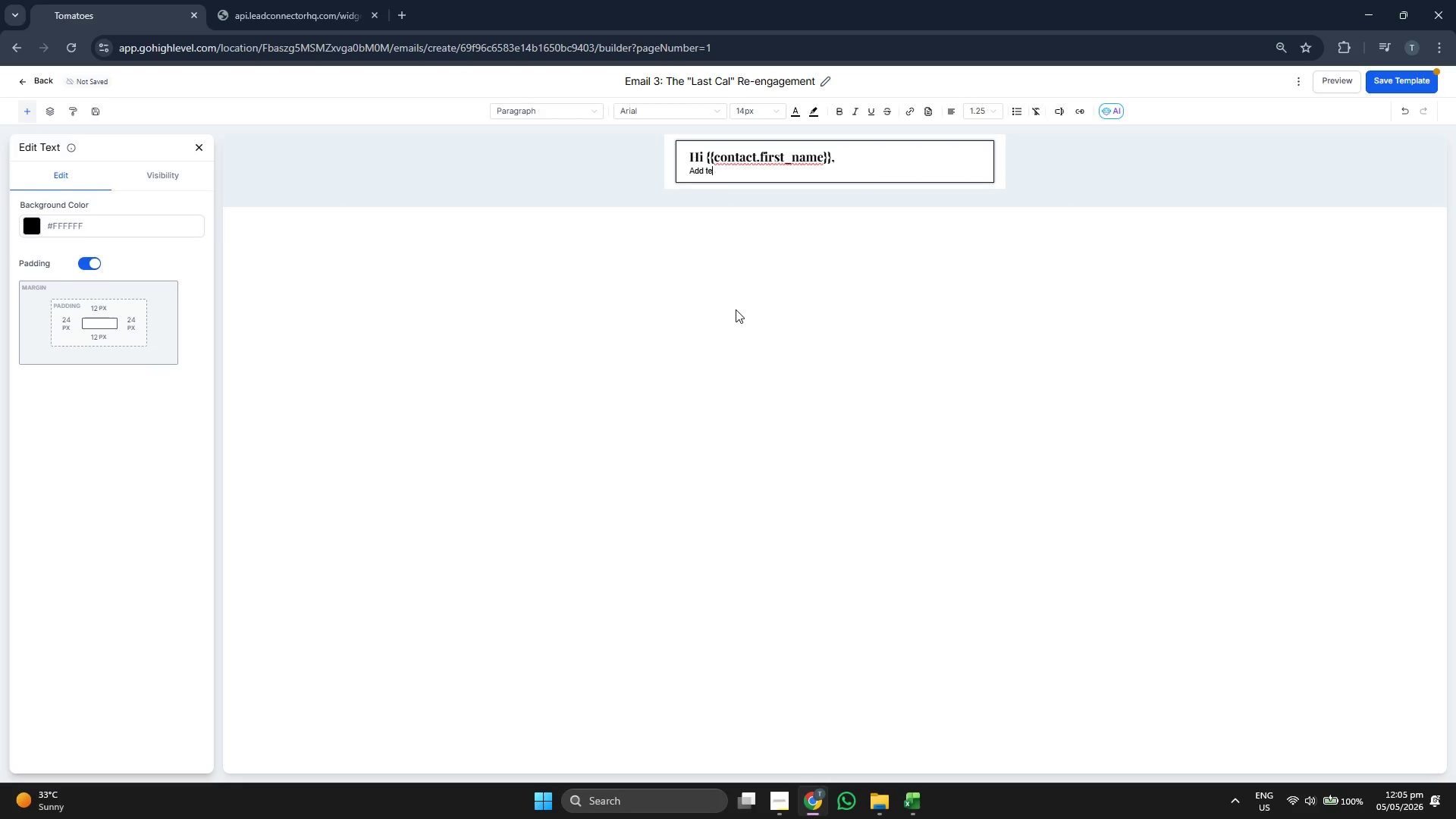 
key(Backspace)
 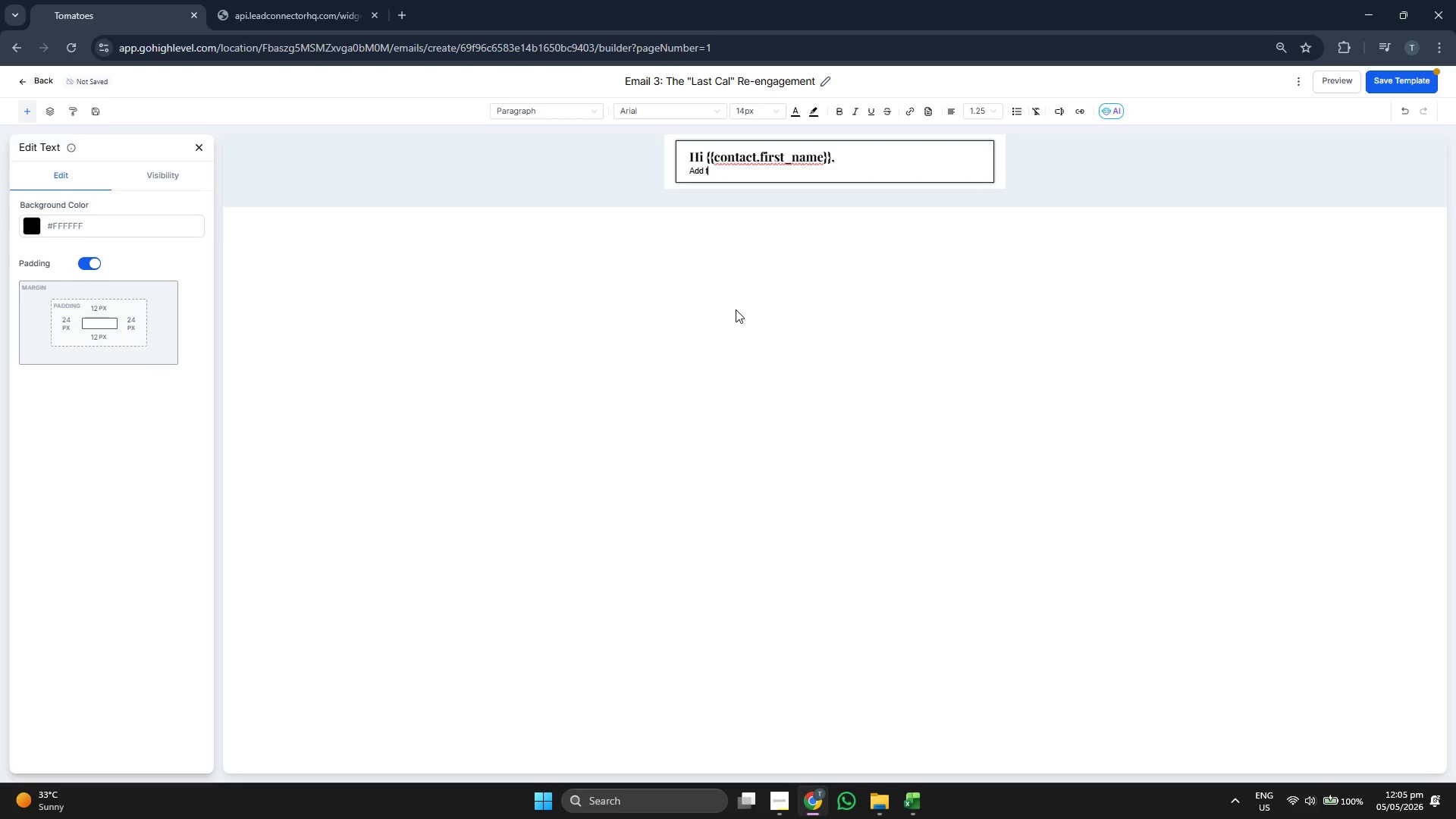 
key(Backspace)
 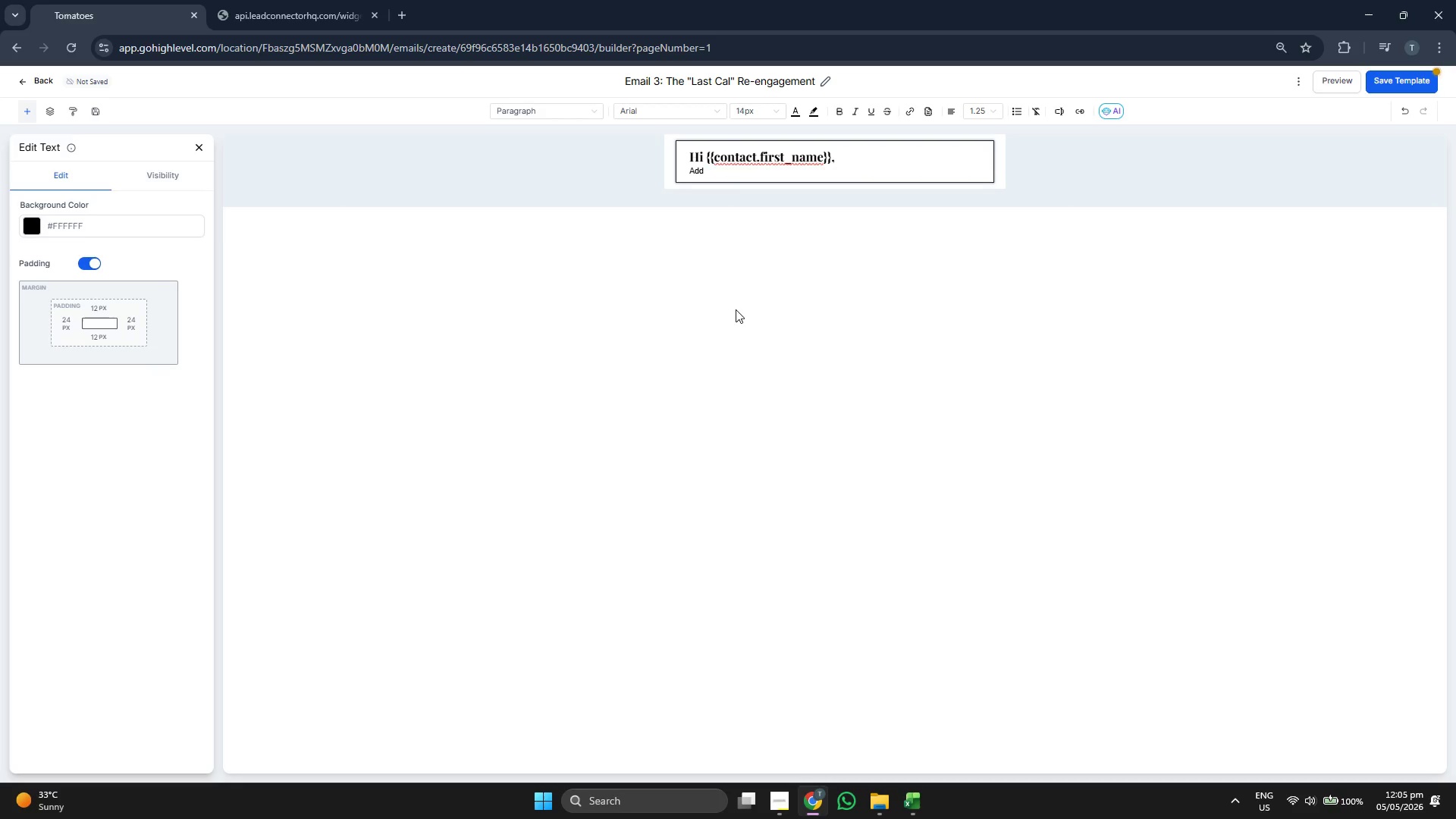 
key(Backspace)
 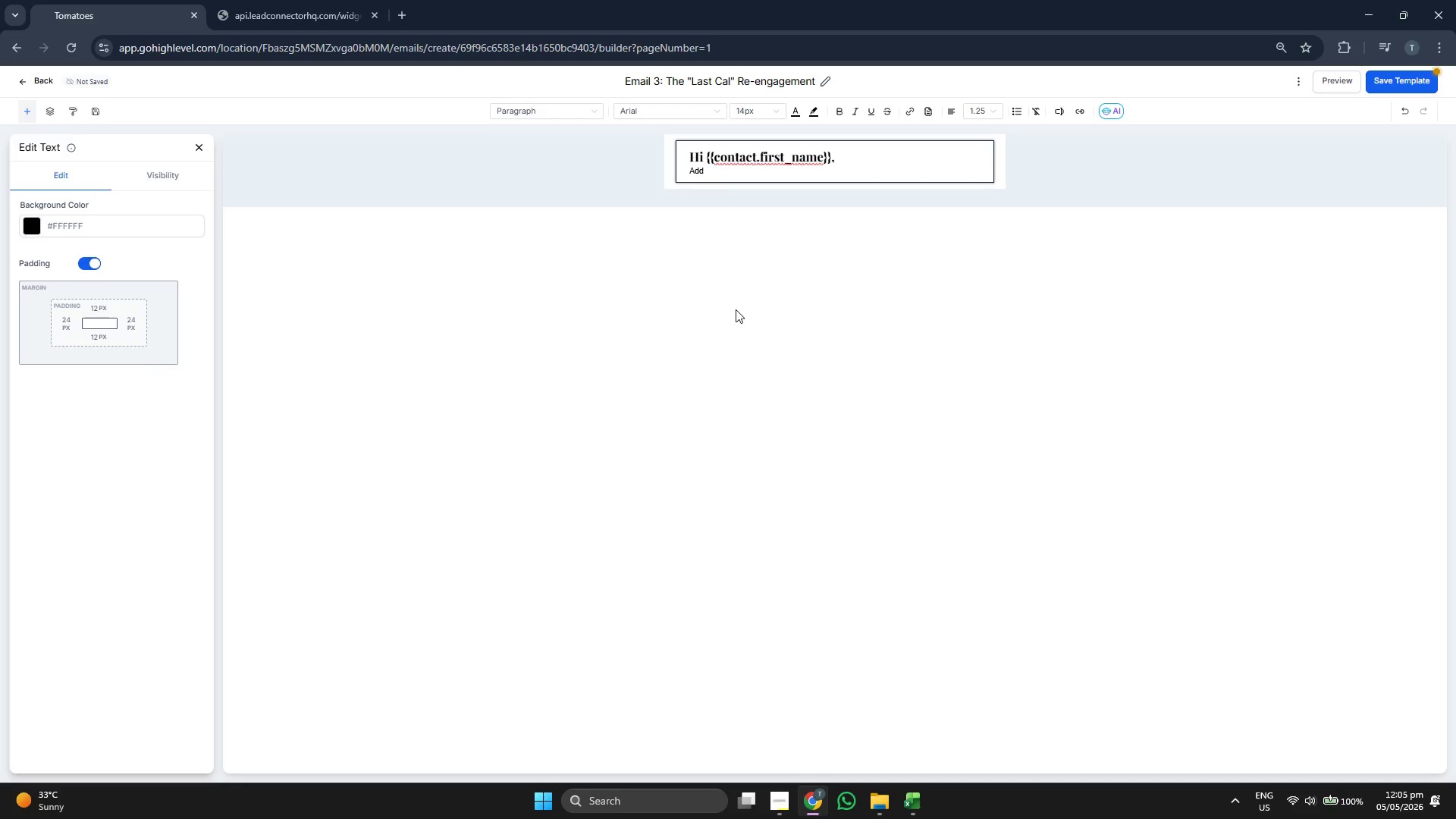 
key(Backspace)
 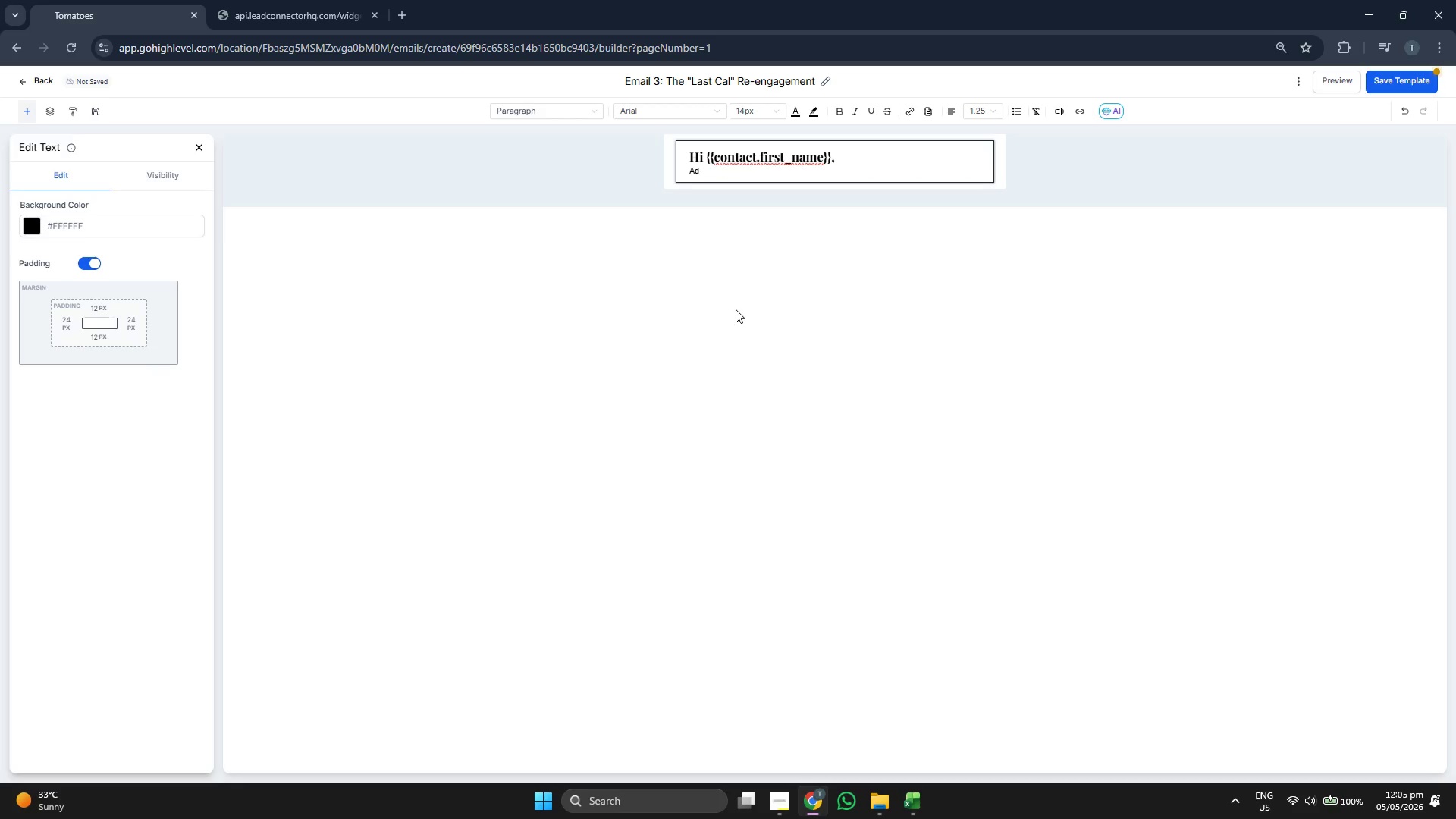 
key(Backspace)
 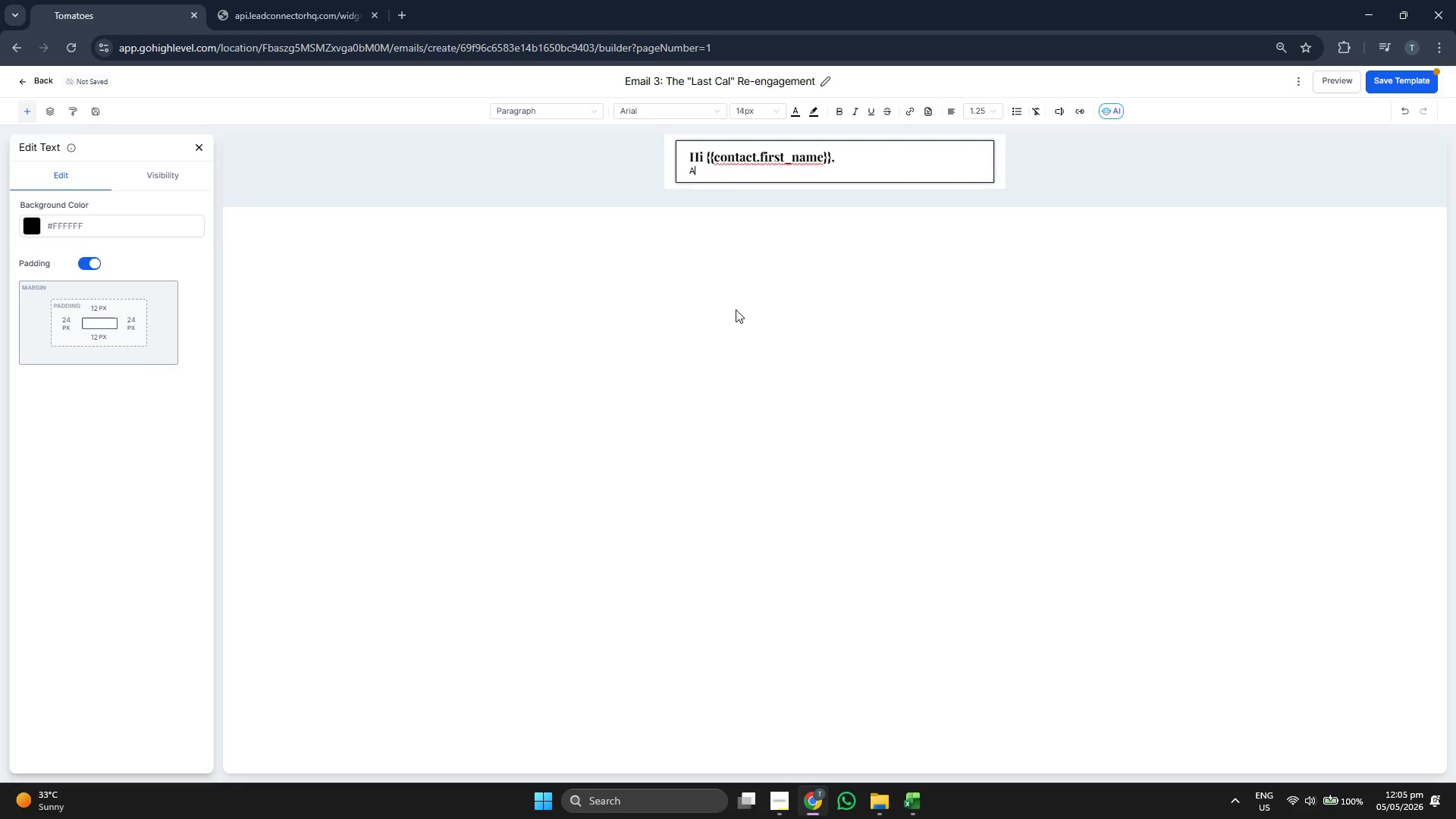 
key(Backspace)
 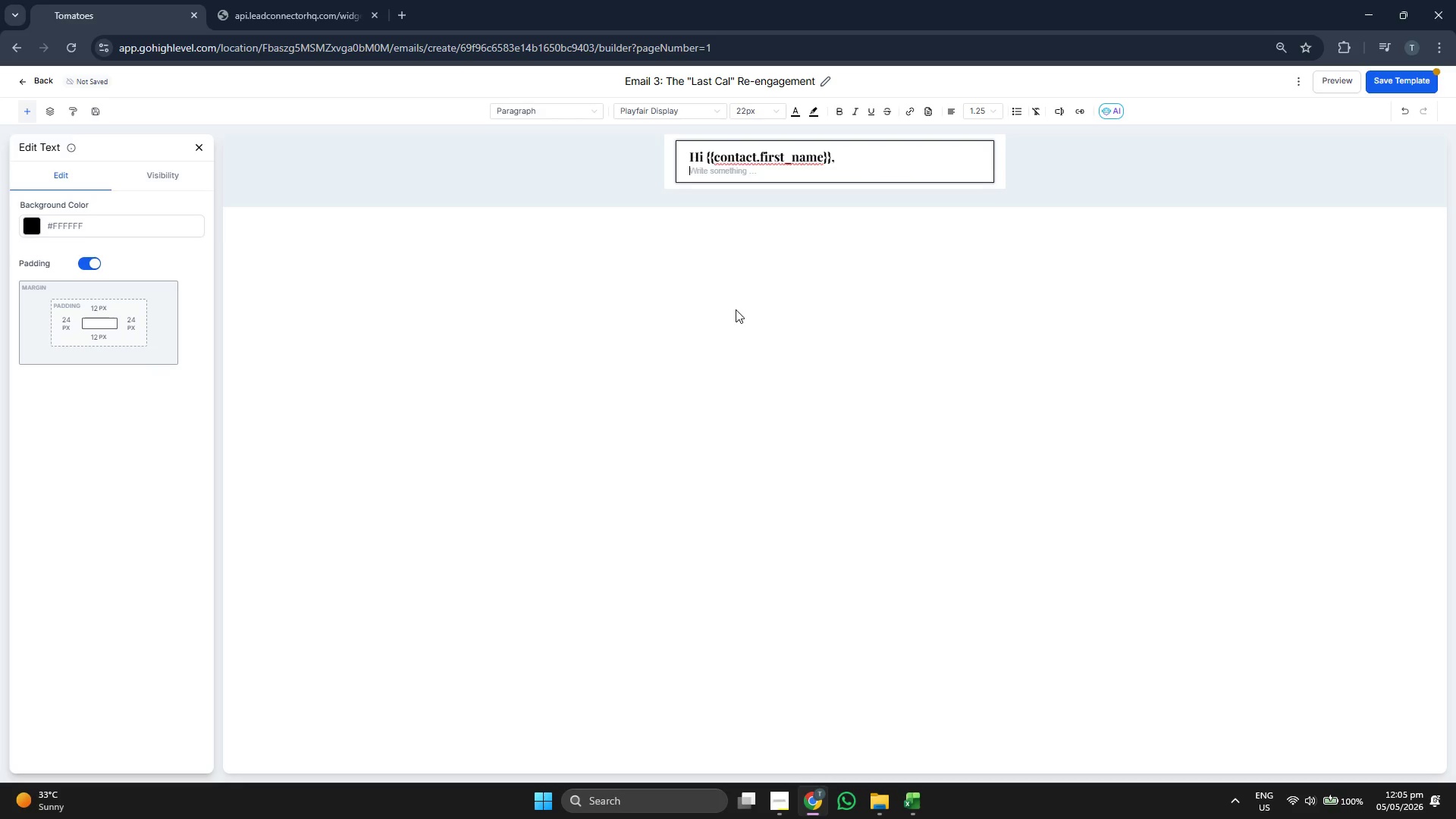 
key(Backspace)
 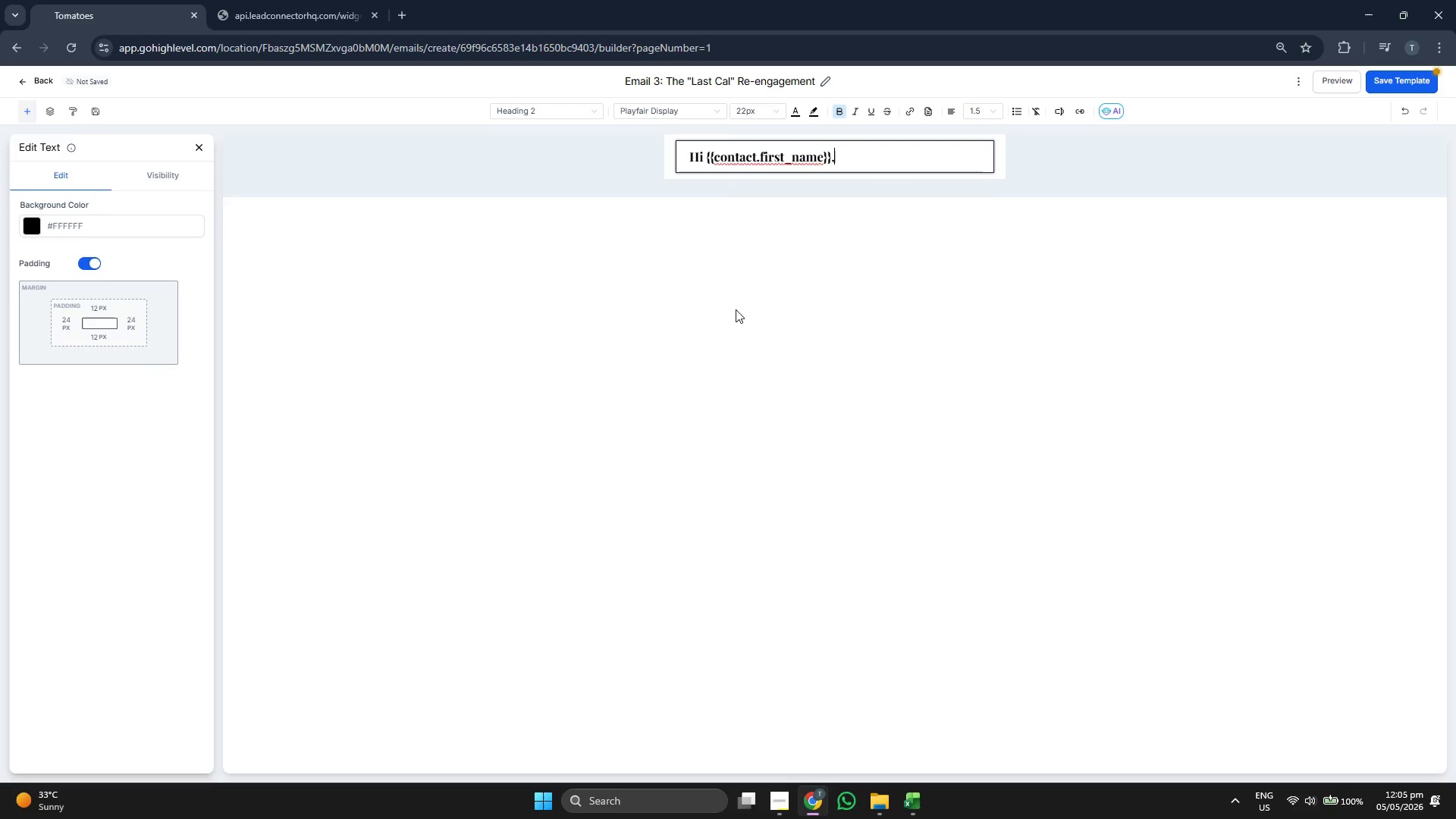 
key(Enter)
 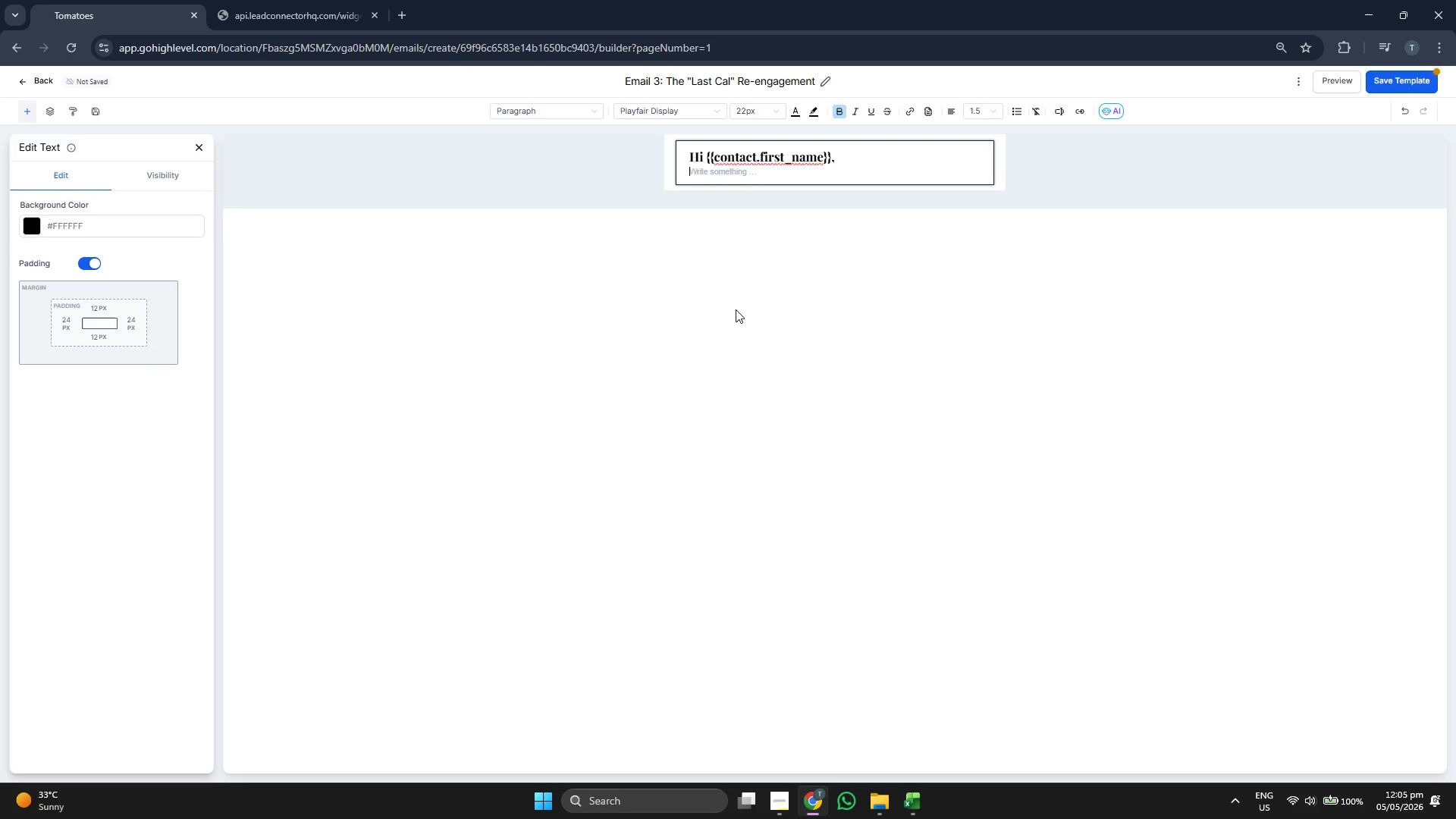 
key(Enter)
 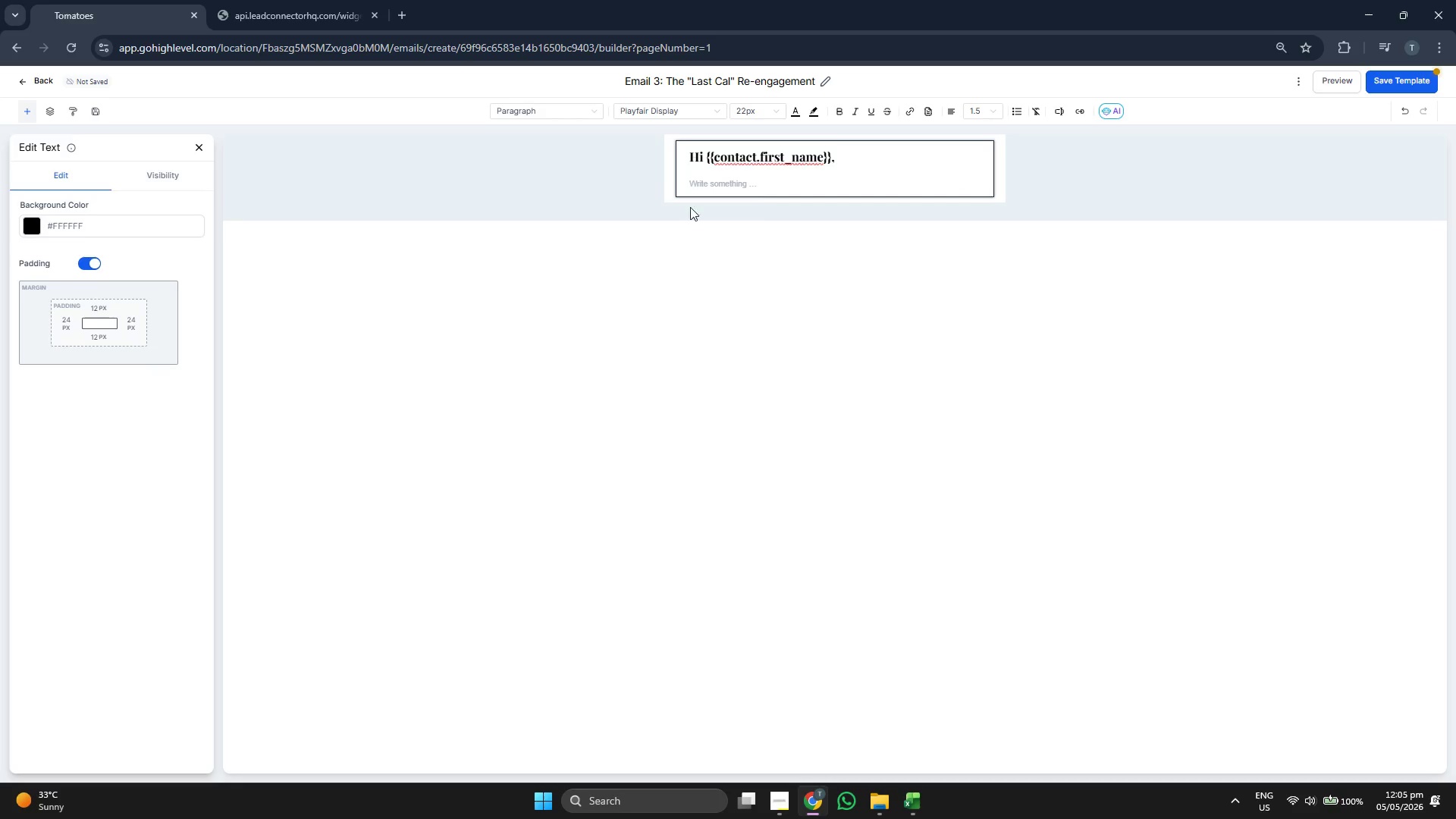 
left_click([662, 108])
 